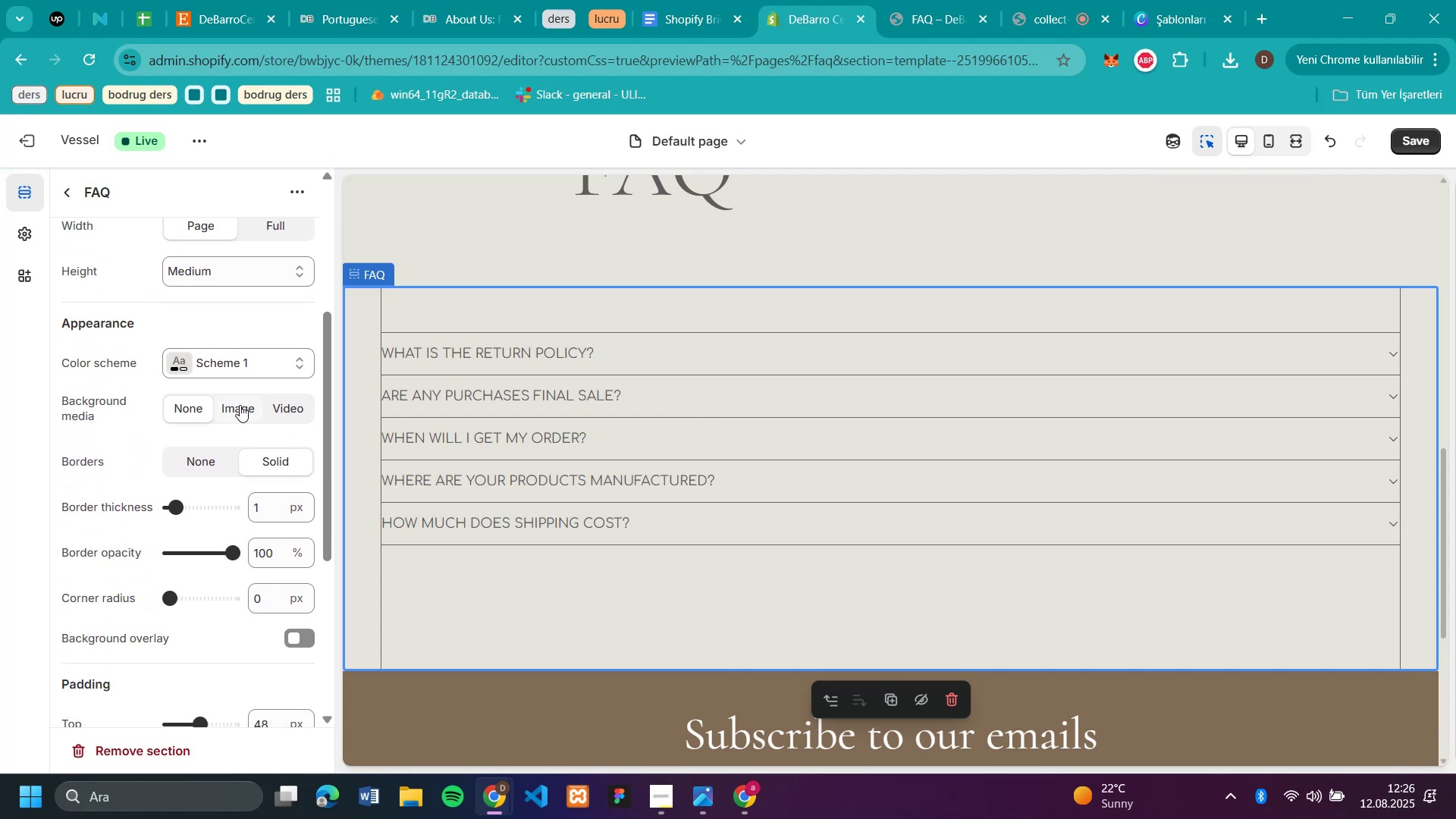 
left_click([240, 410])
 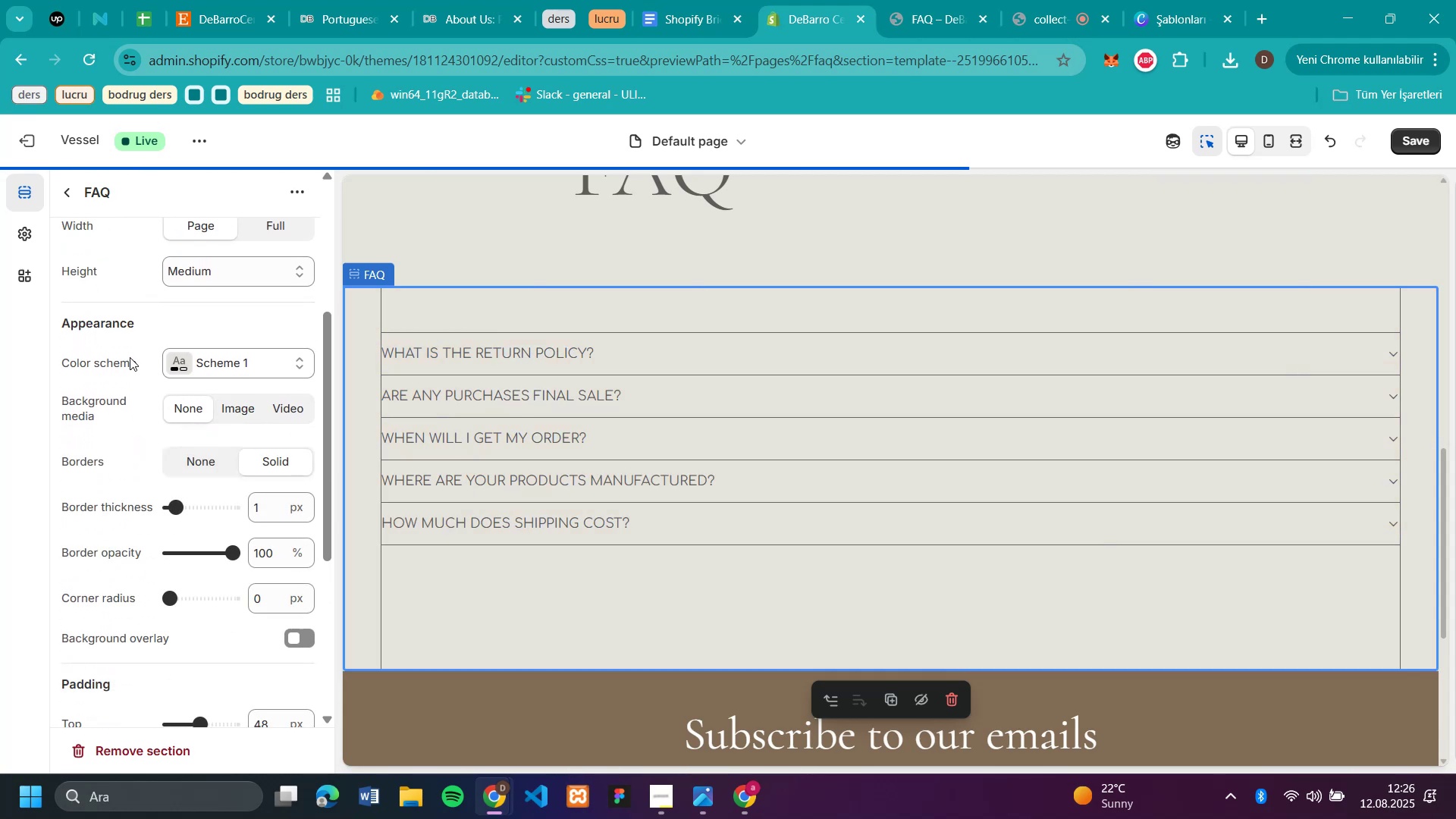 
scroll: coordinate [128, 353], scroll_direction: down, amount: 3.0
 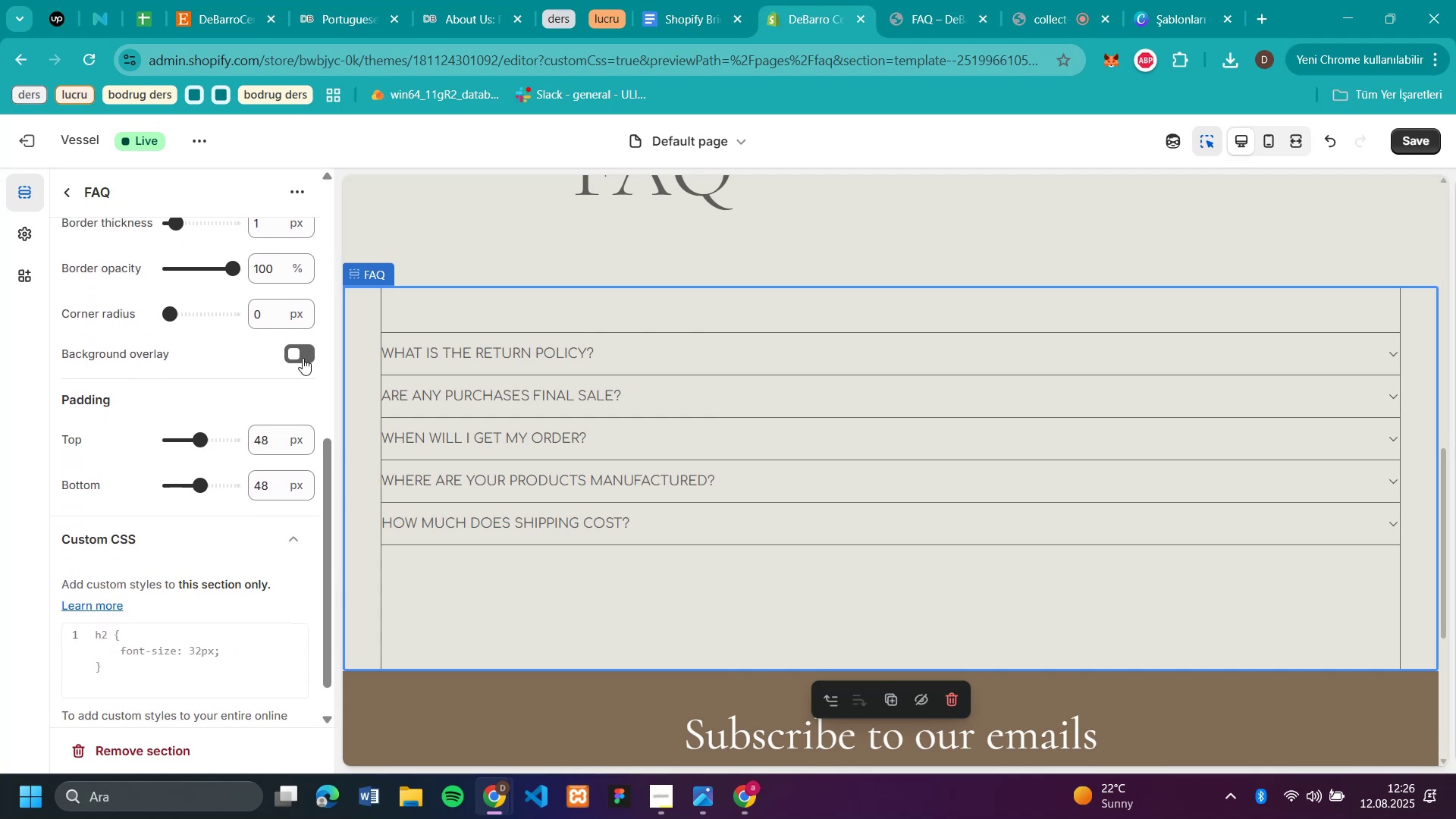 
left_click([303, 358])
 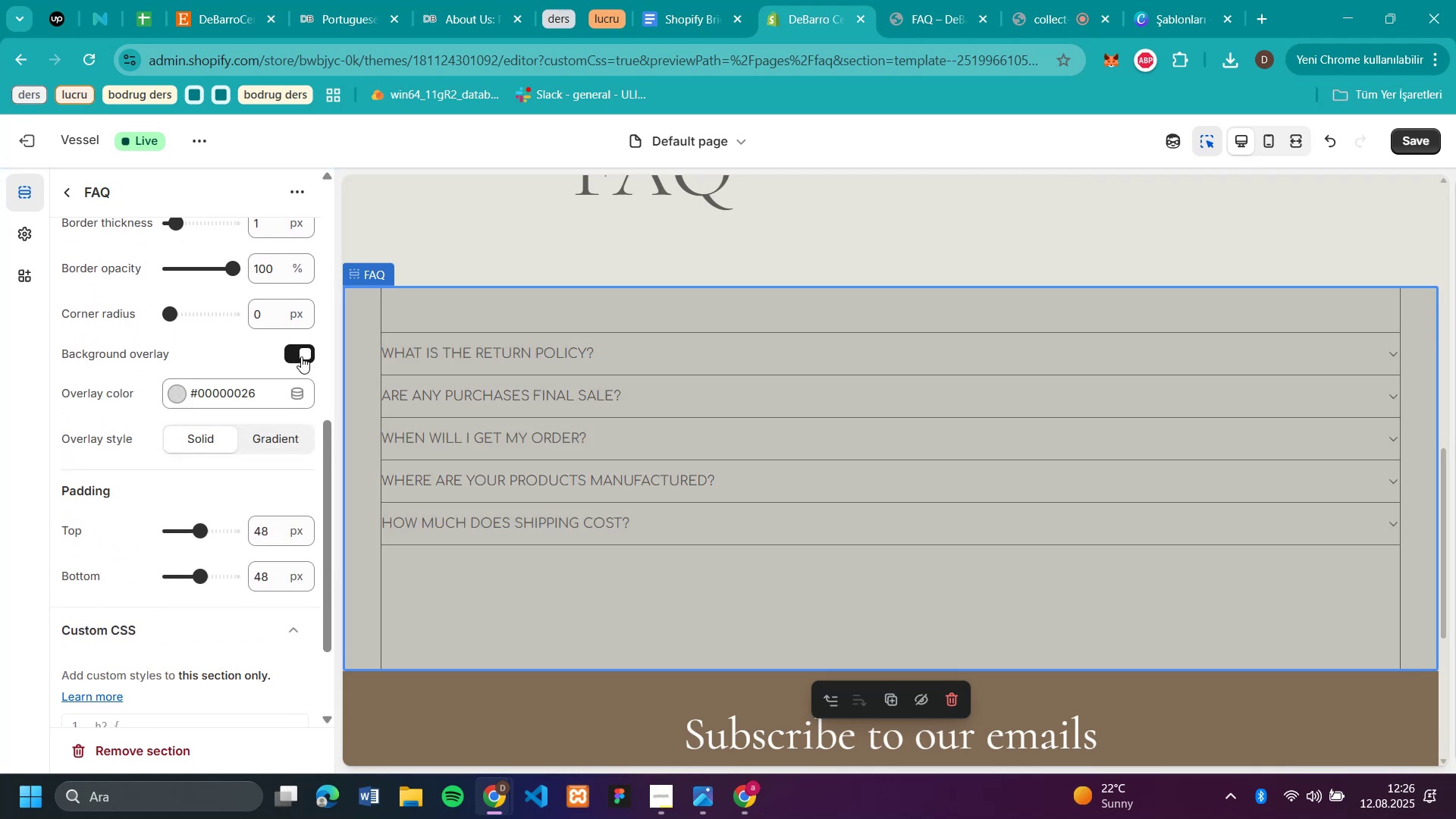 
left_click([293, 358])
 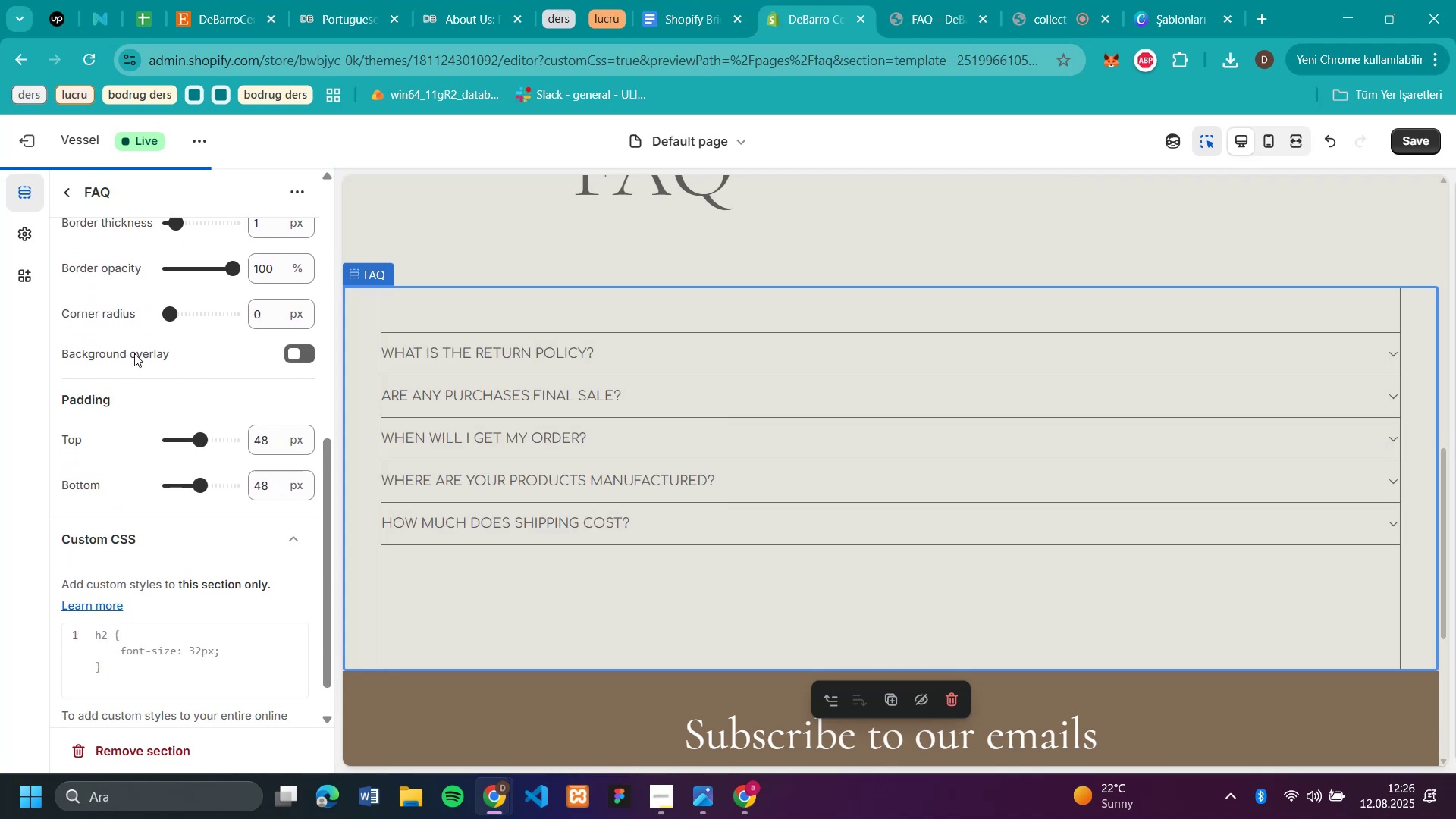 
scroll: coordinate [134, 353], scroll_direction: down, amount: 3.0
 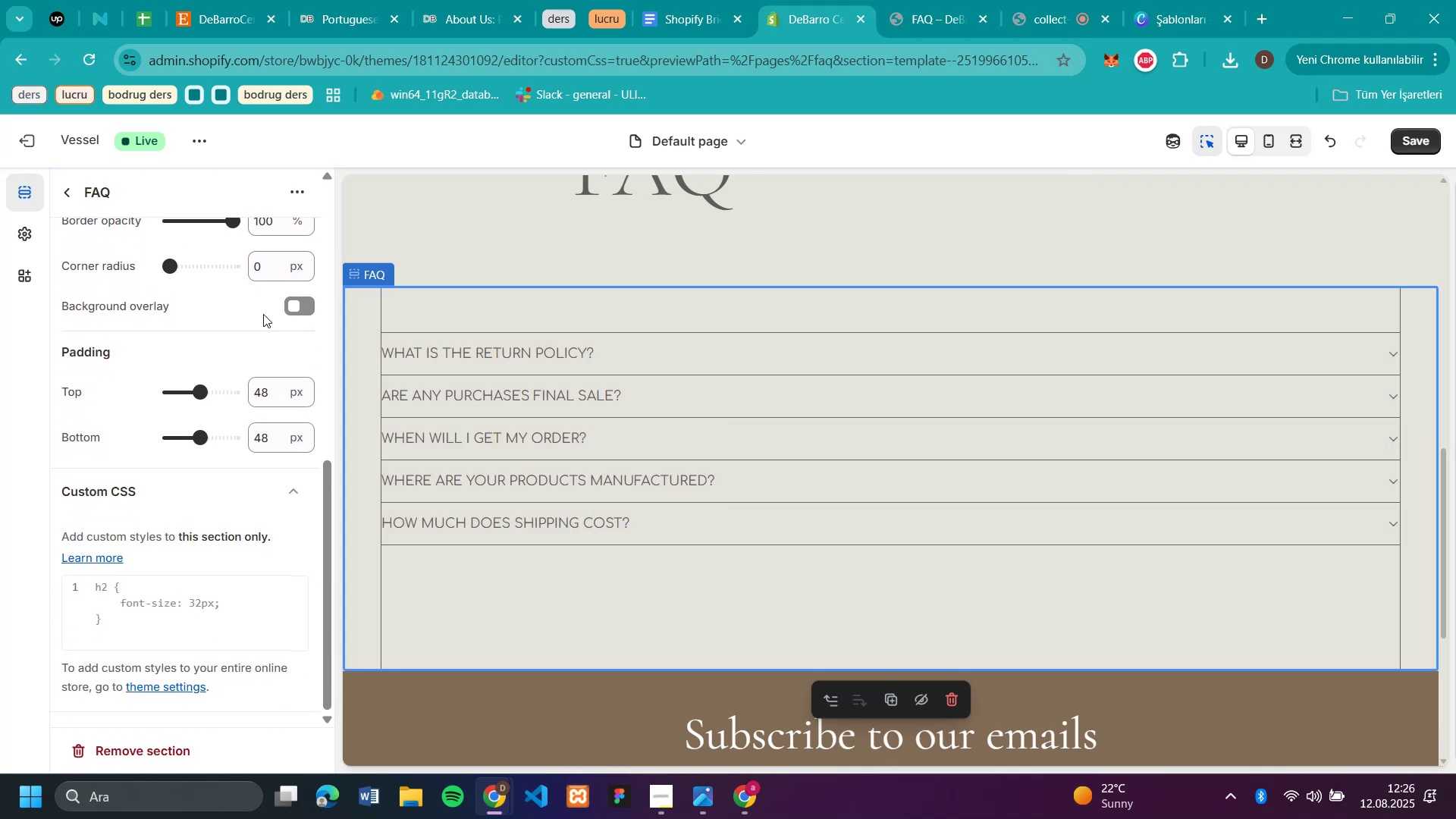 
scroll: coordinate [879, 259], scroll_direction: up, amount: 13.0
 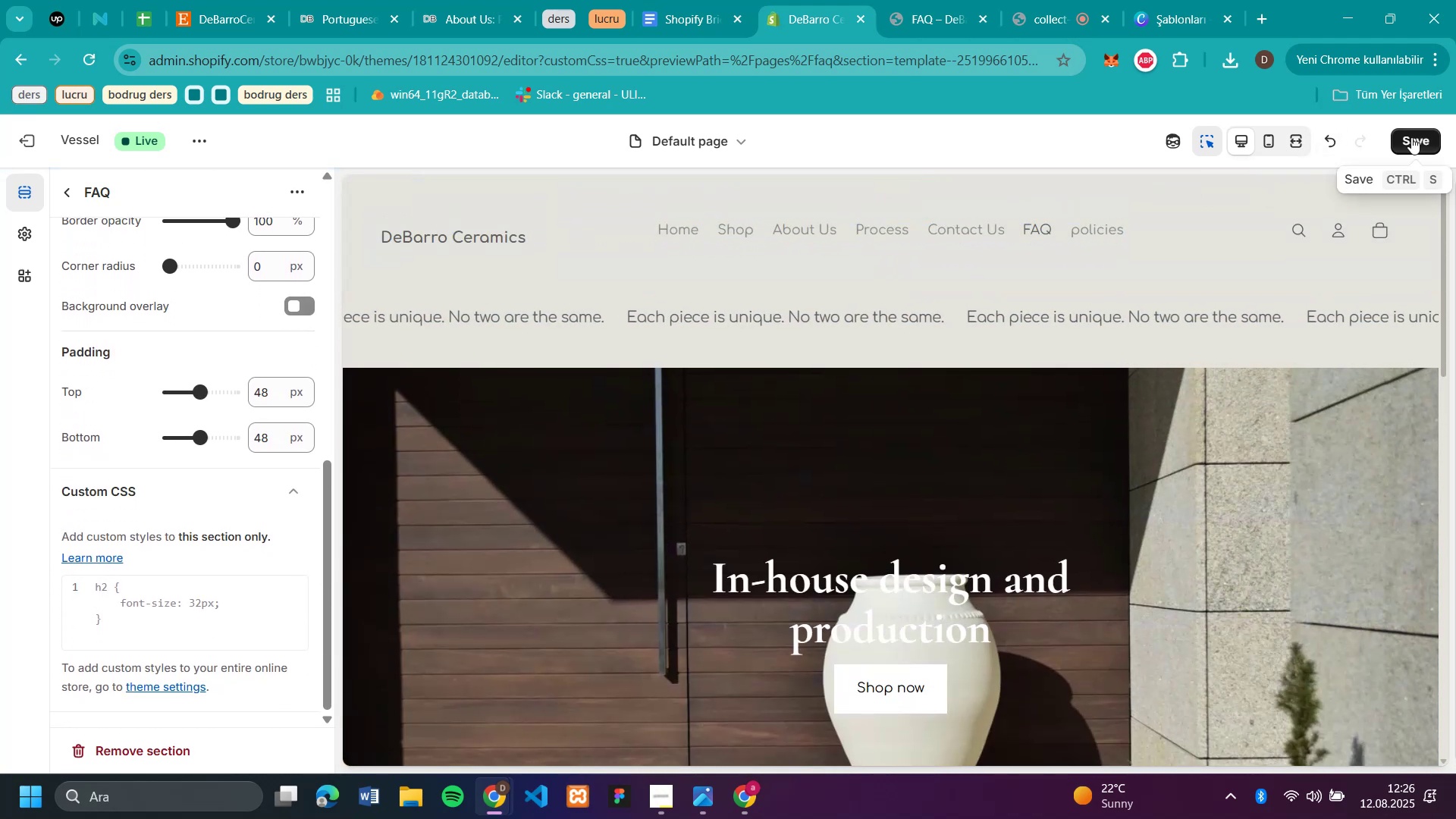 
left_click([1415, 137])
 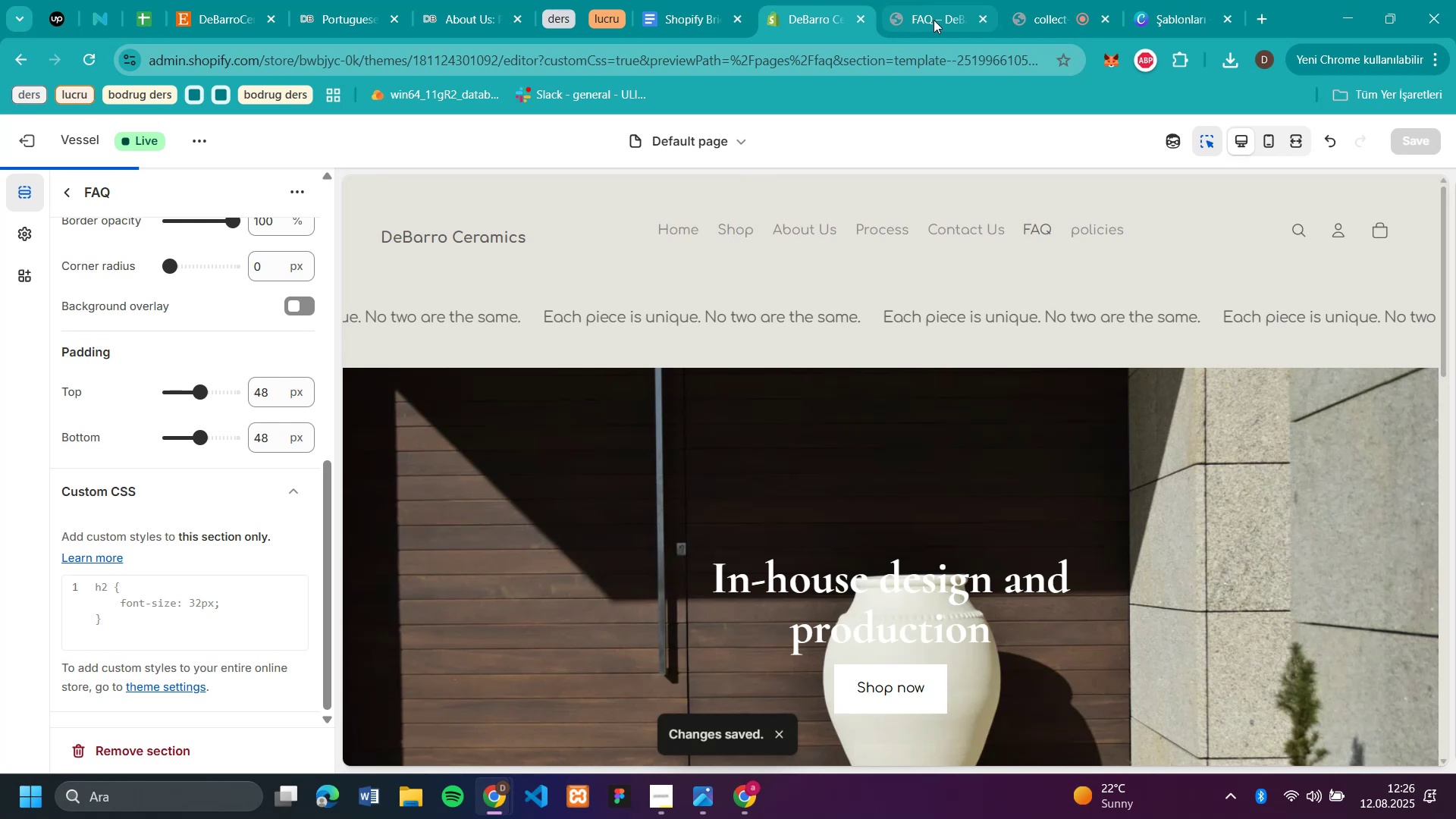 
left_click([934, 20])
 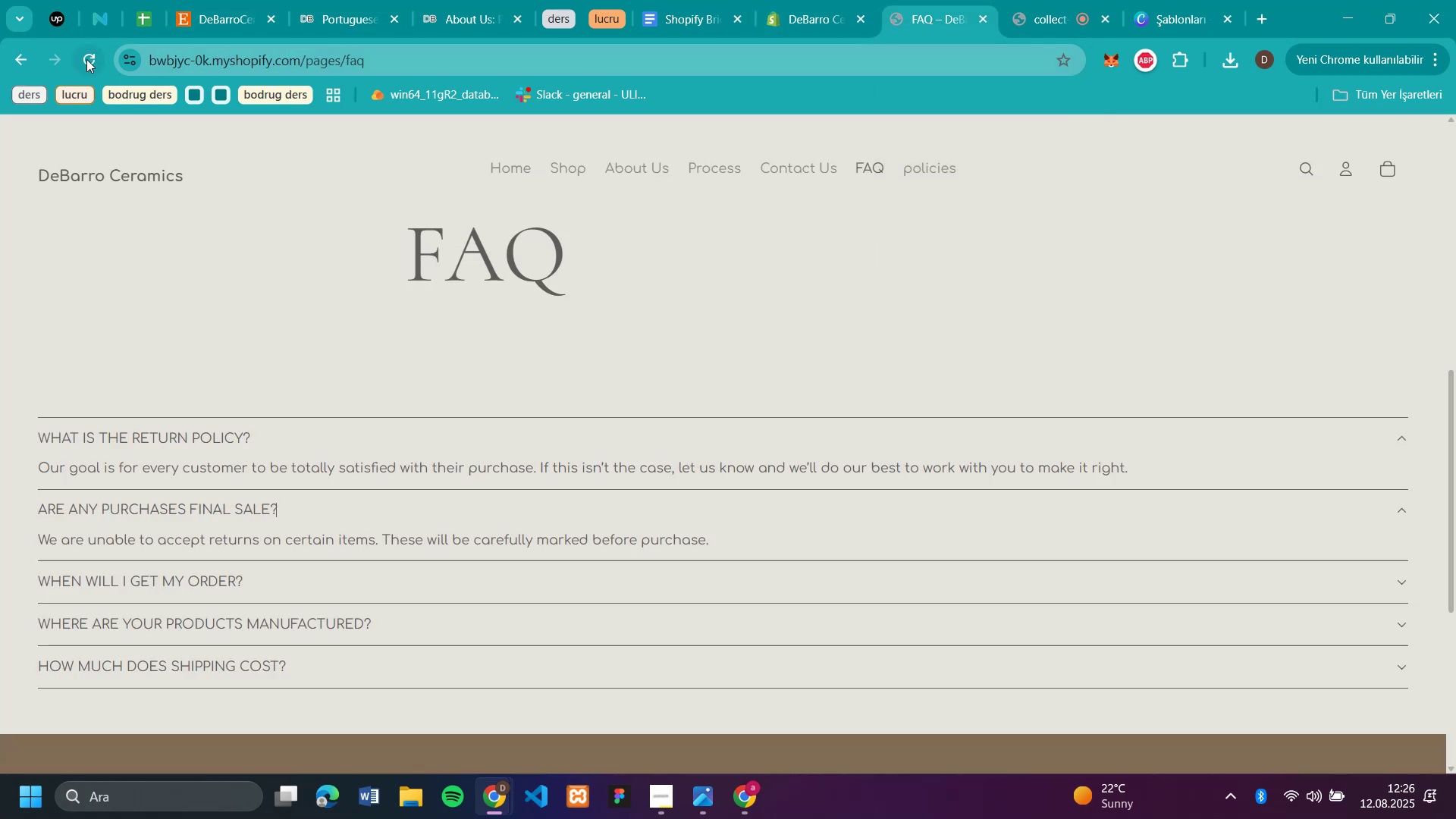 
left_click([86, 59])
 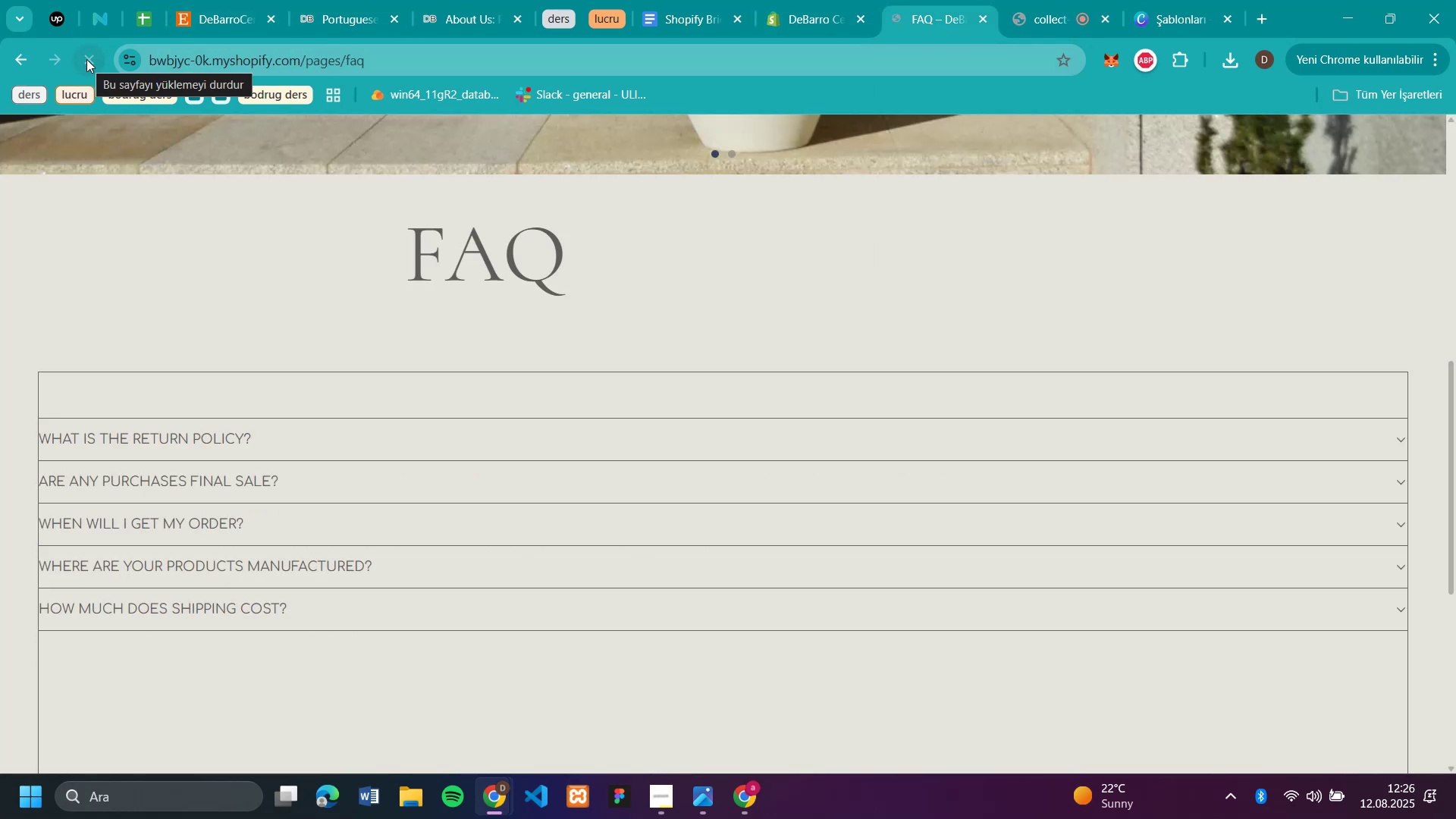 
scroll: coordinate [876, 344], scroll_direction: down, amount: 2.0
 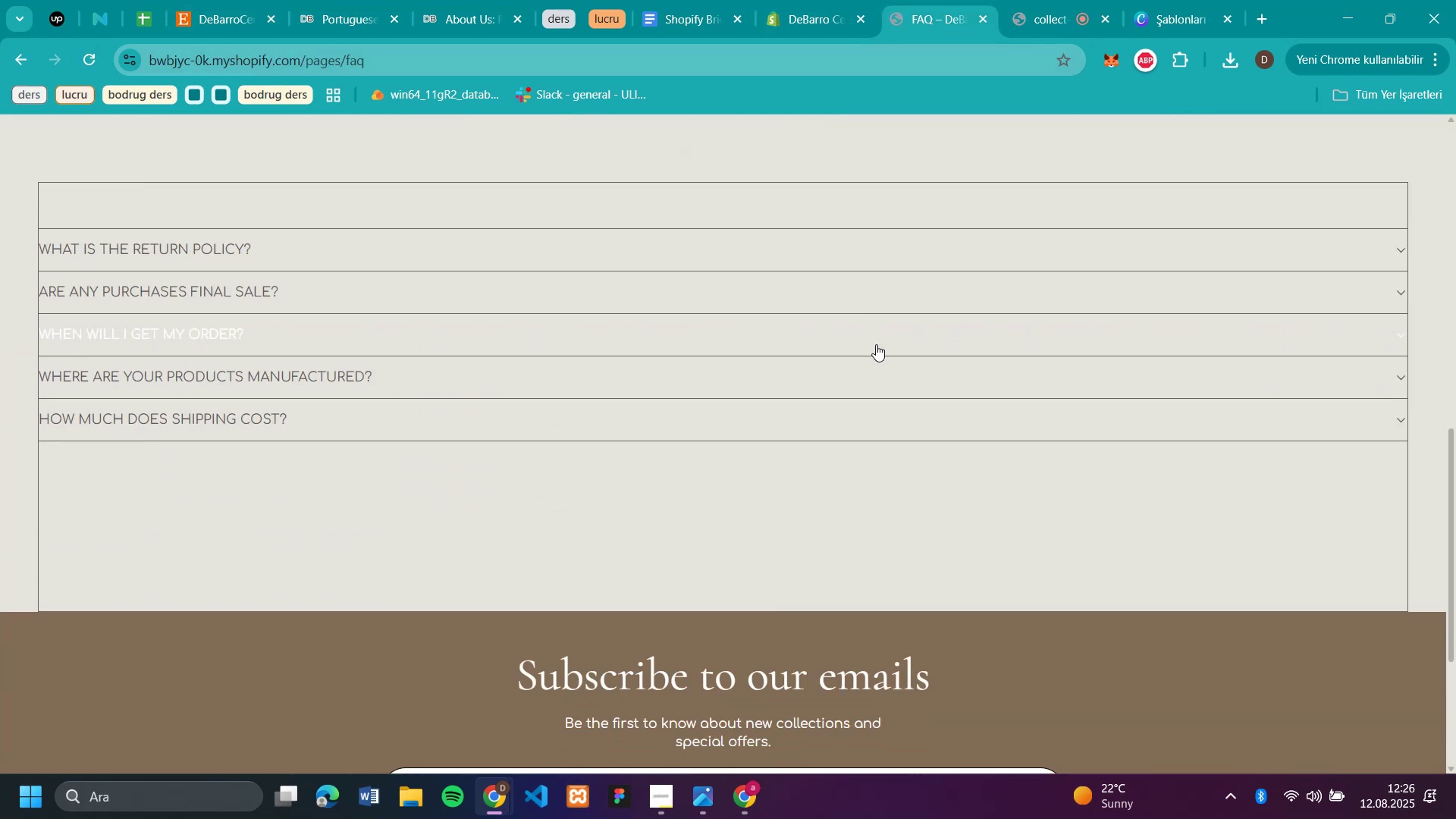 
scroll: coordinate [869, 319], scroll_direction: up, amount: 11.0
 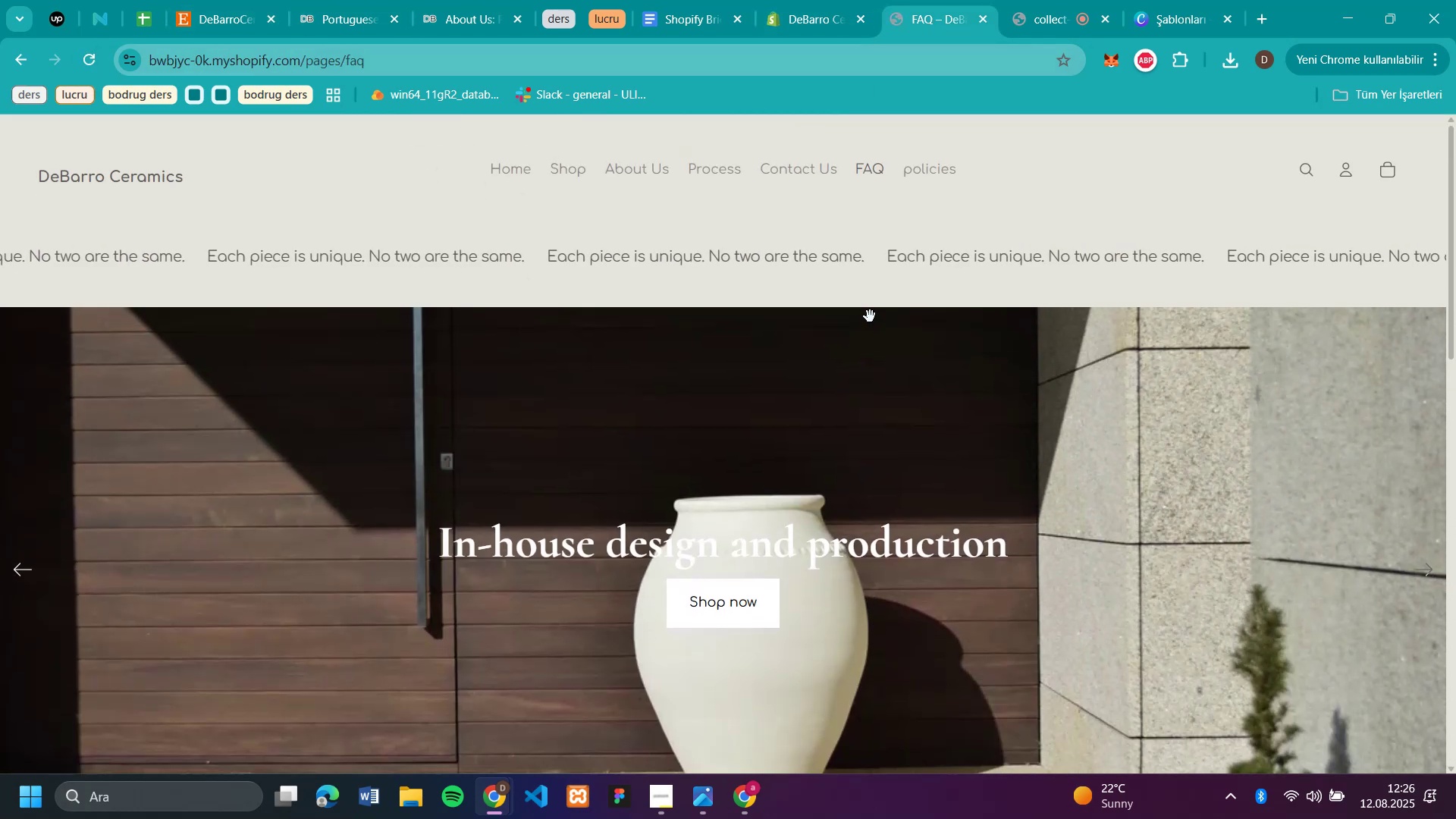 
scroll: coordinate [337, 332], scroll_direction: down, amount: 7.0
 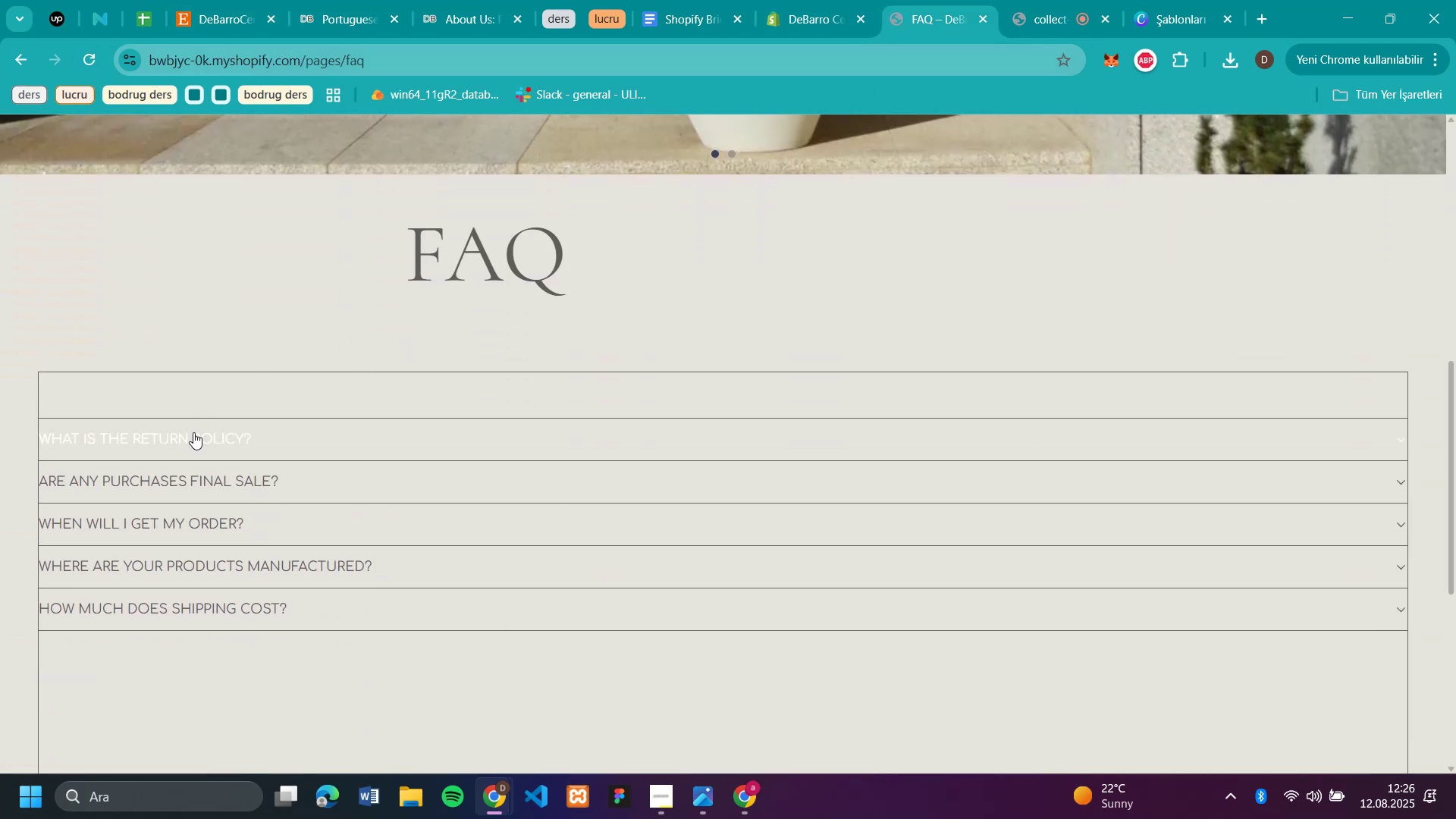 
left_click([193, 432])
 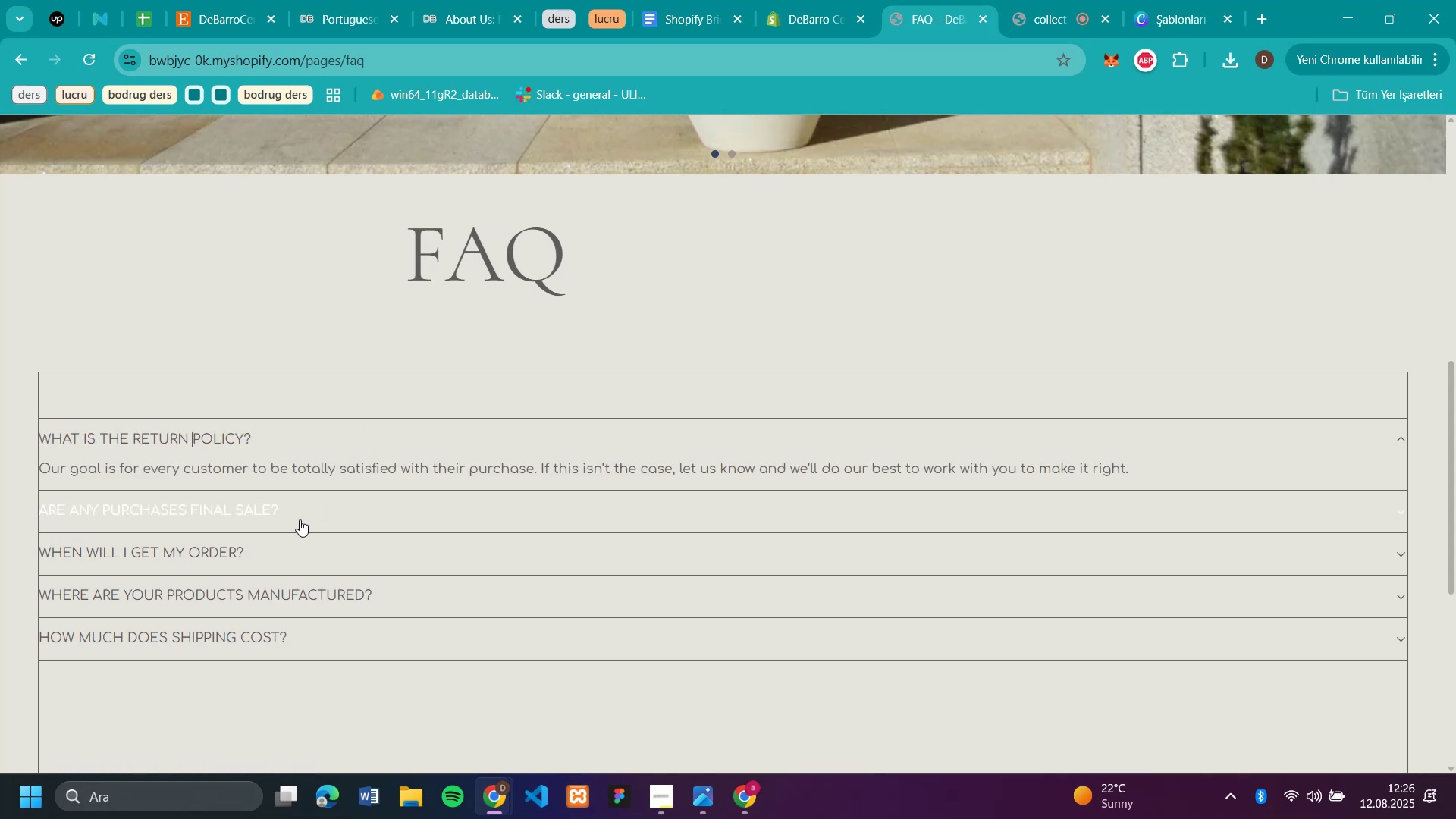 
left_click([259, 506])
 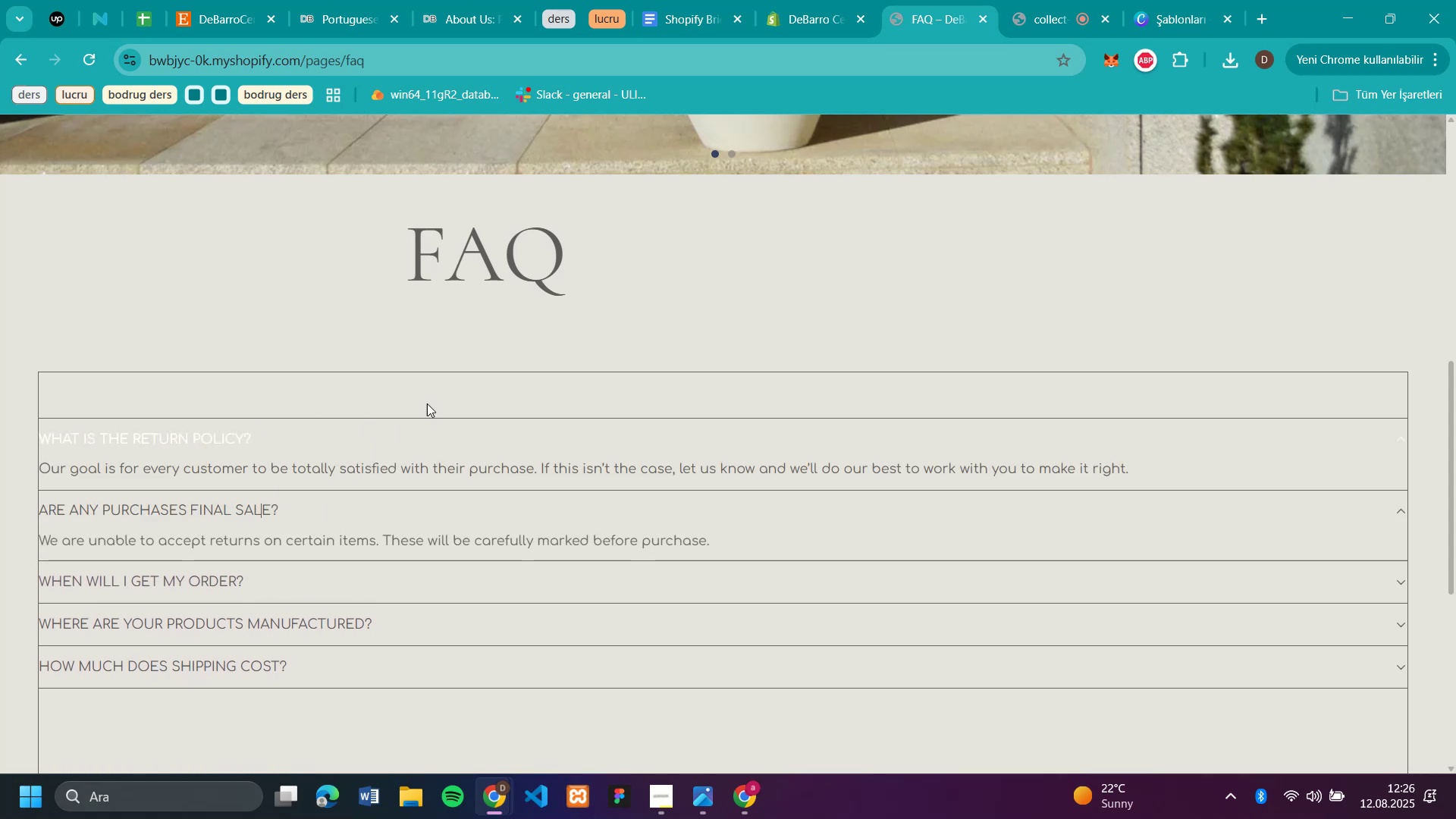 
scroll: coordinate [455, 385], scroll_direction: down, amount: 3.0
 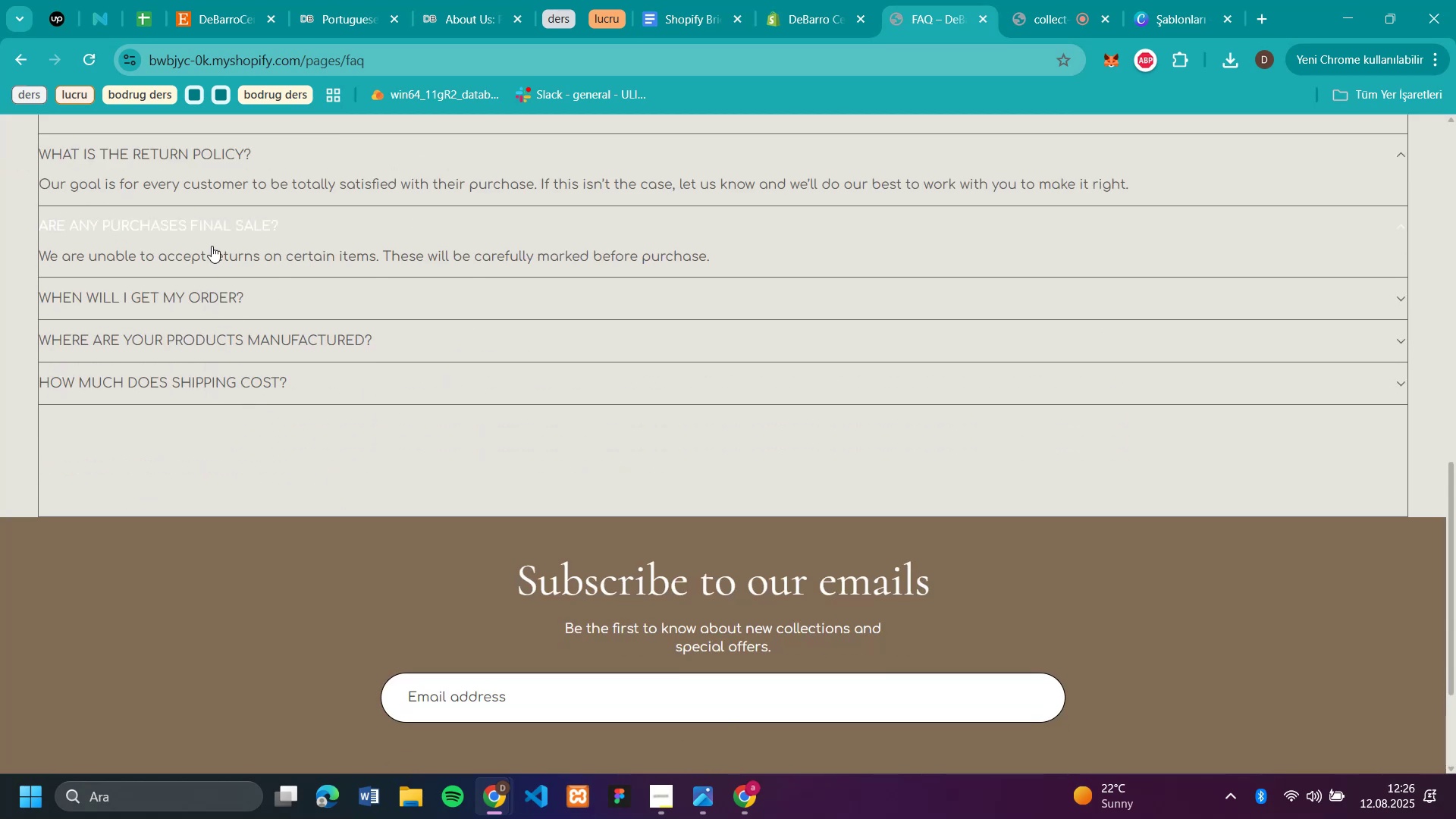 
left_click([206, 287])
 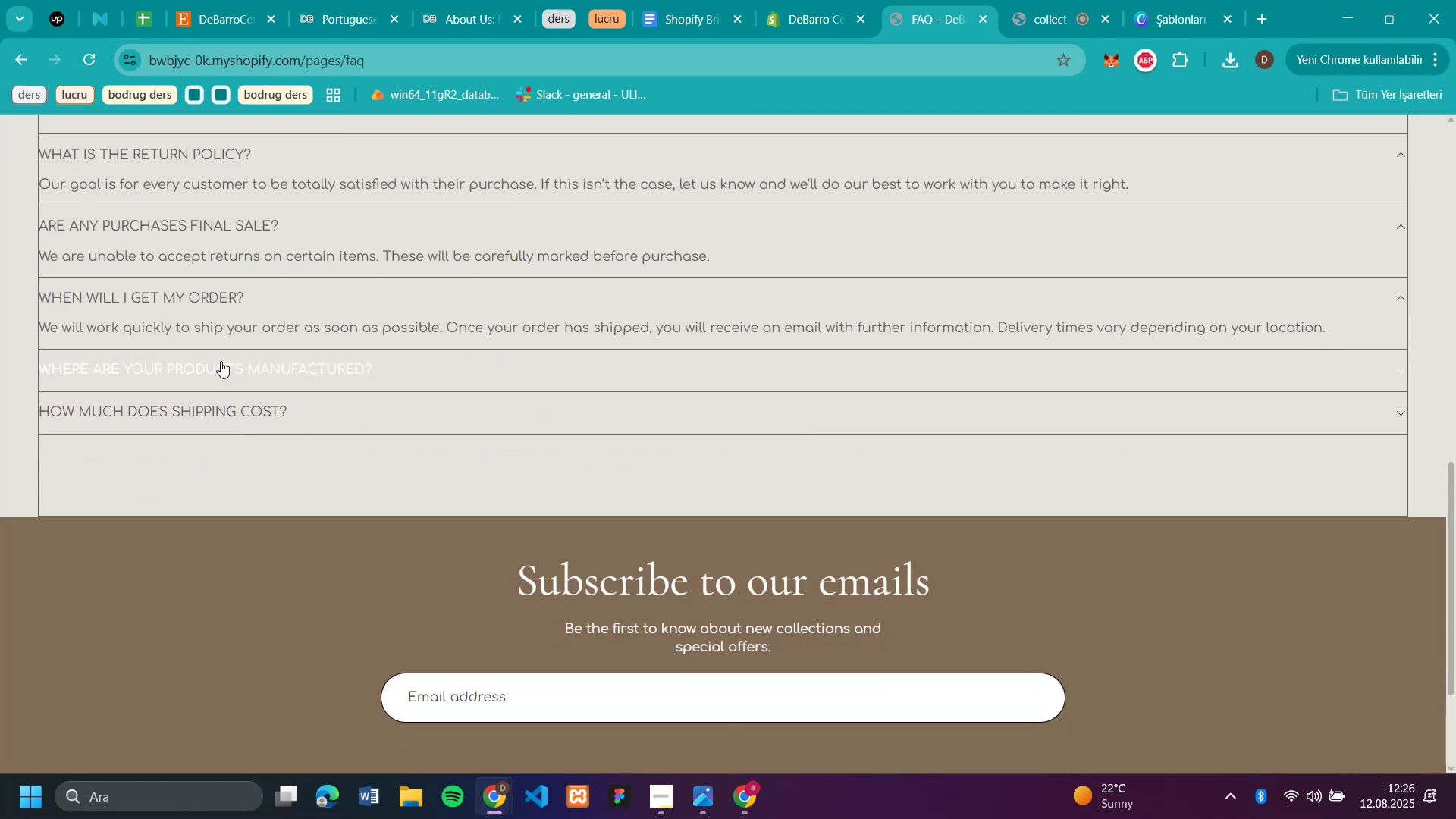 
left_click([221, 361])
 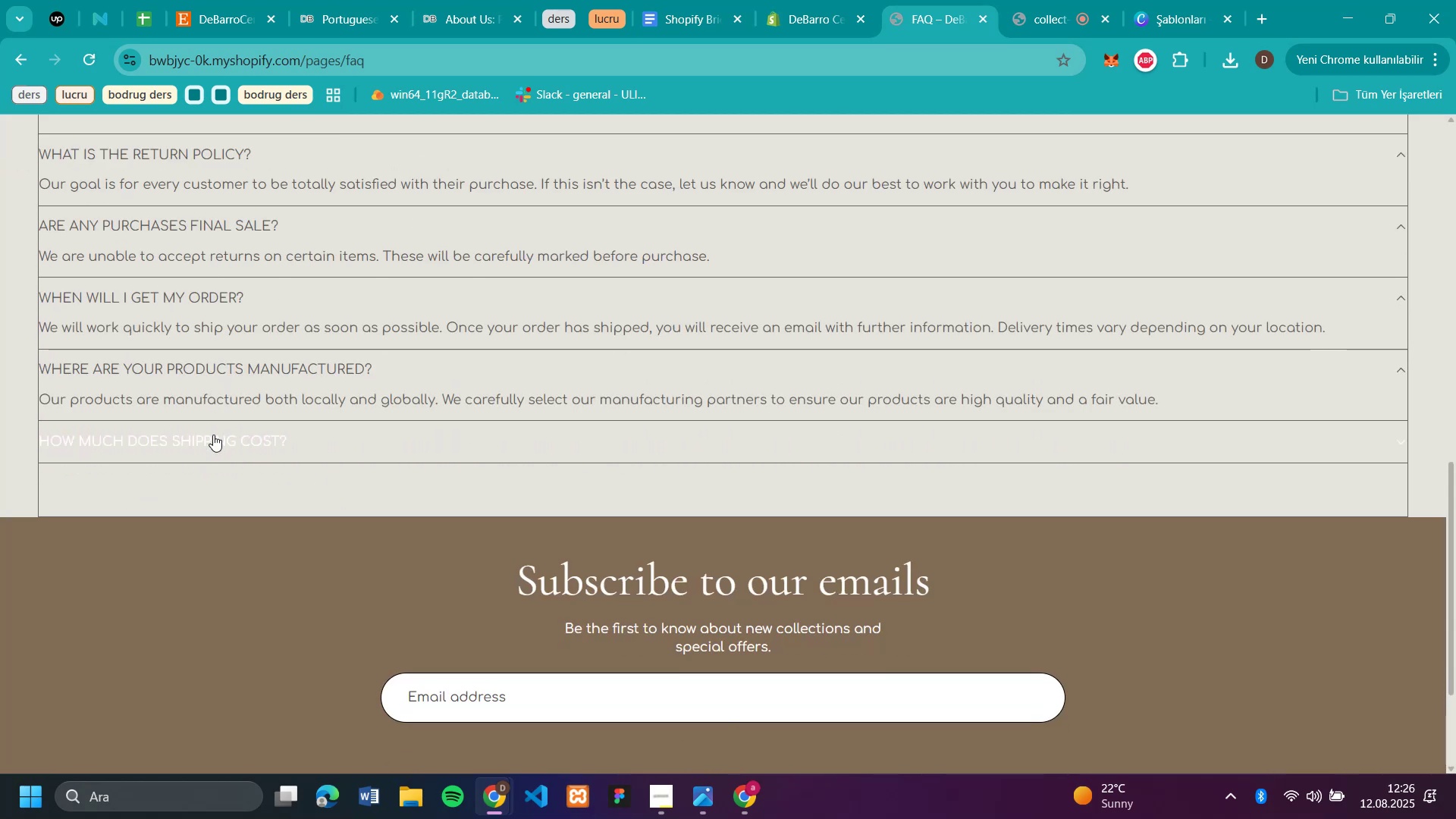 
left_click([213, 435])
 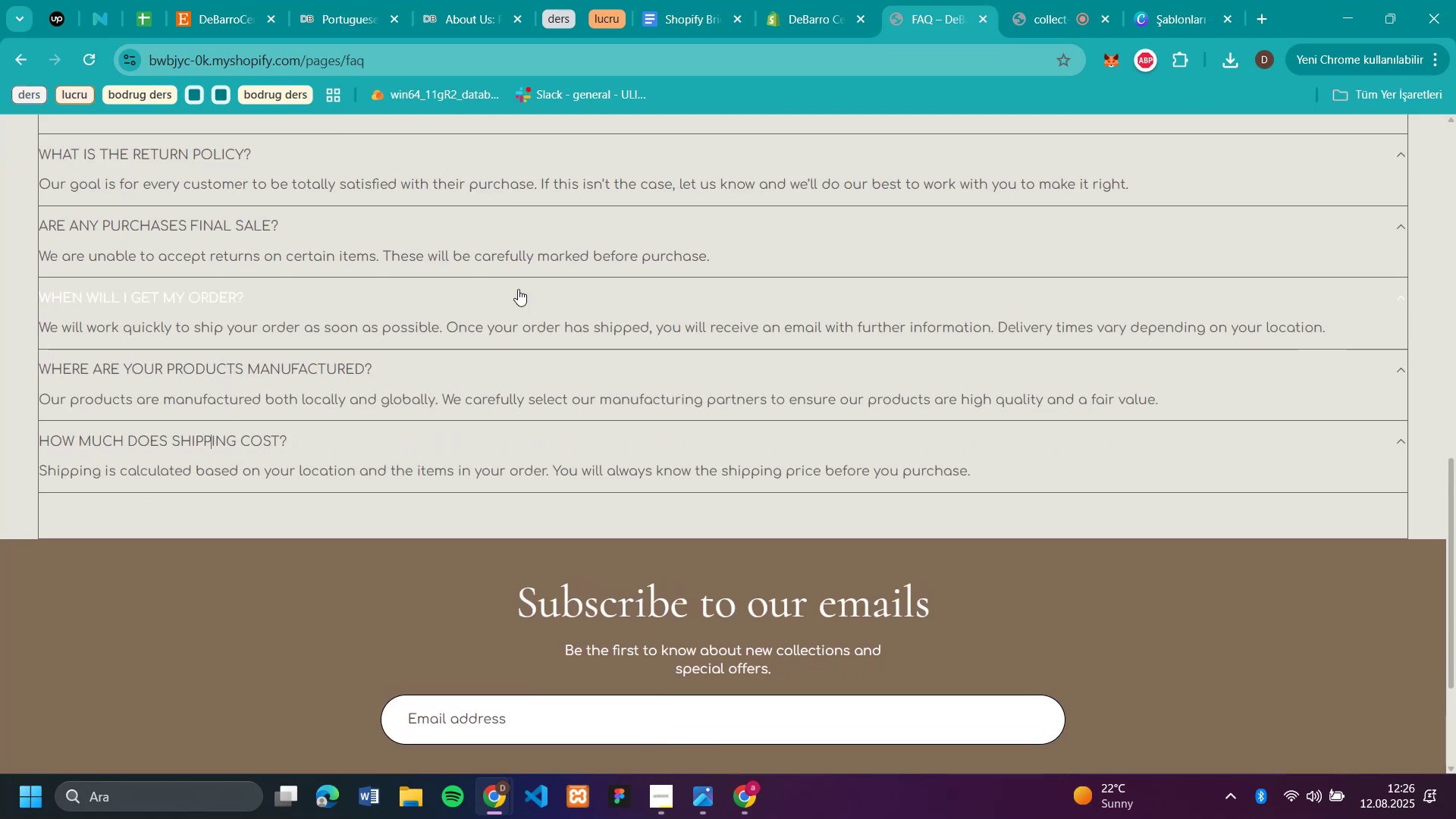 
scroll: coordinate [918, 276], scroll_direction: up, amount: 15.0
 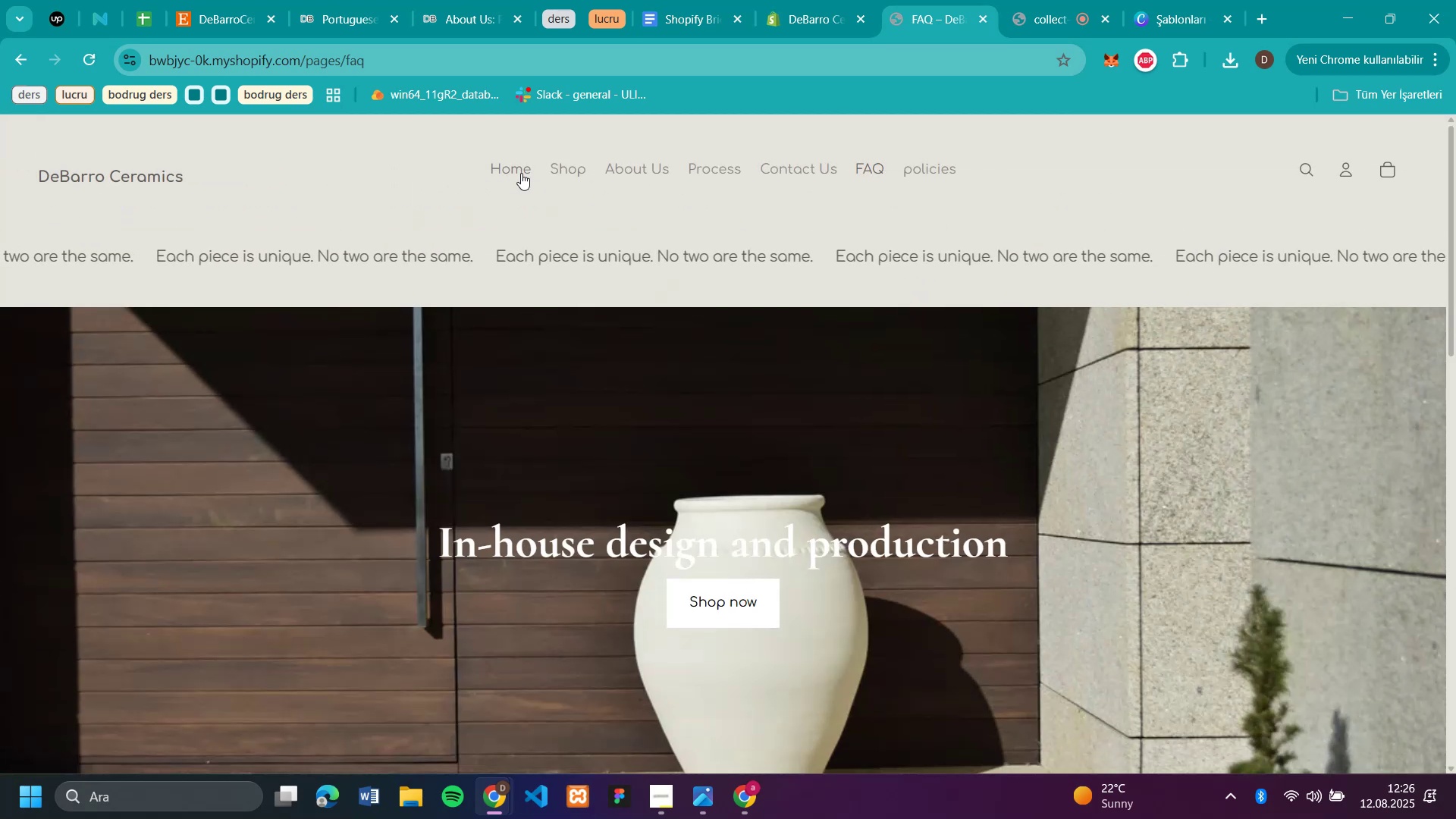 
left_click([522, 173])
 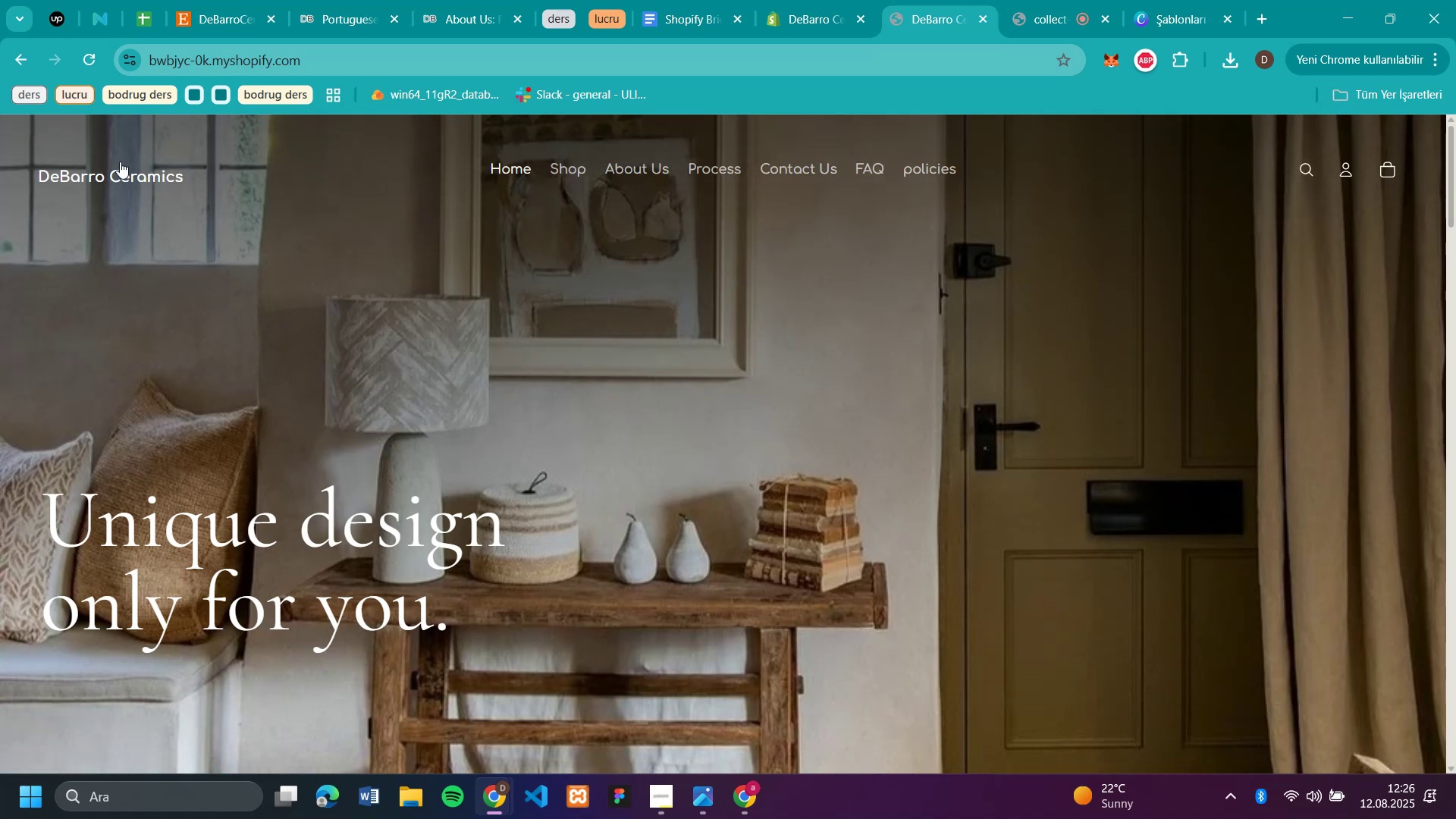 
wait(5.35)
 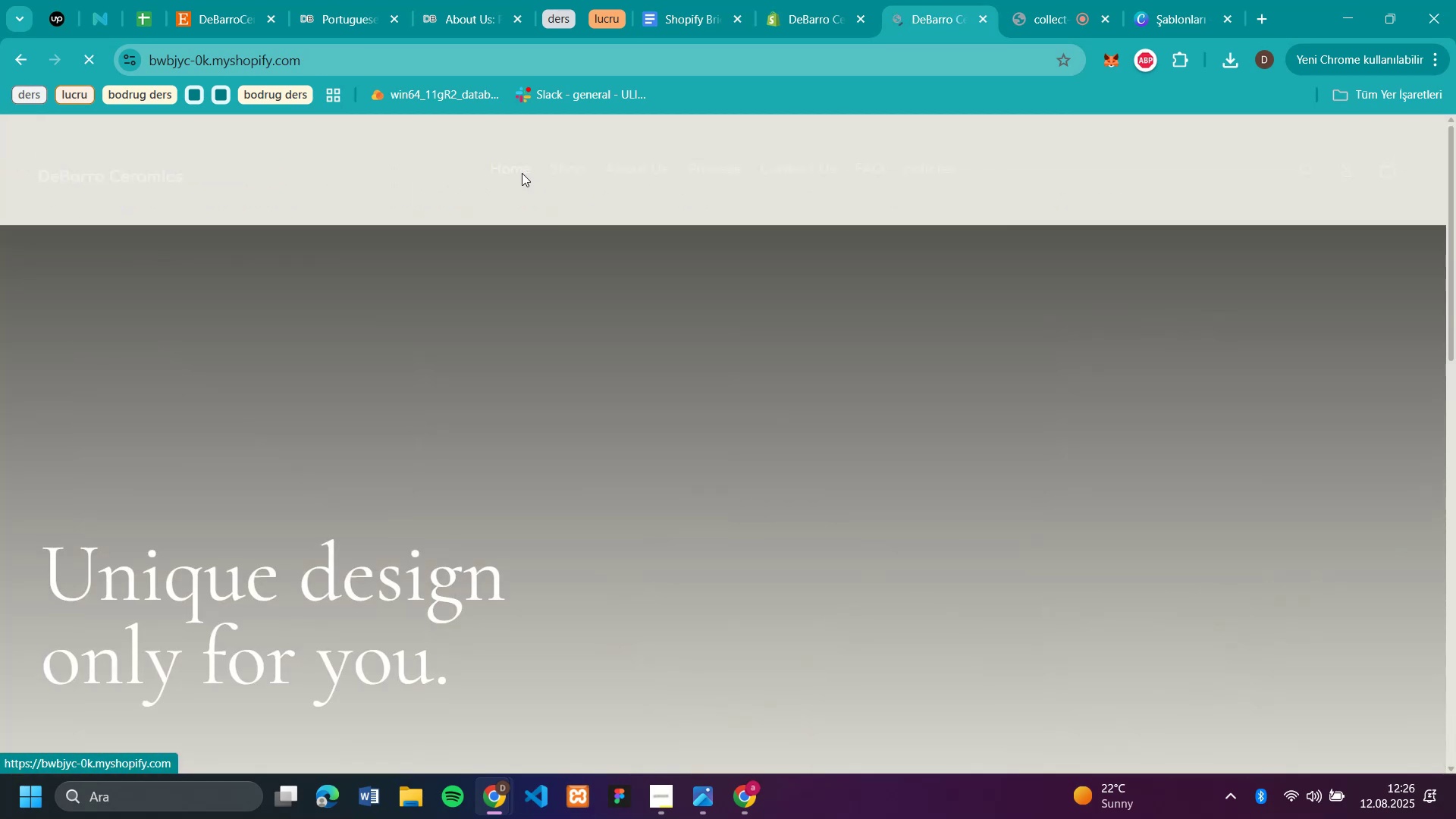 
scroll: coordinate [1185, 488], scroll_direction: down, amount: 33.0
 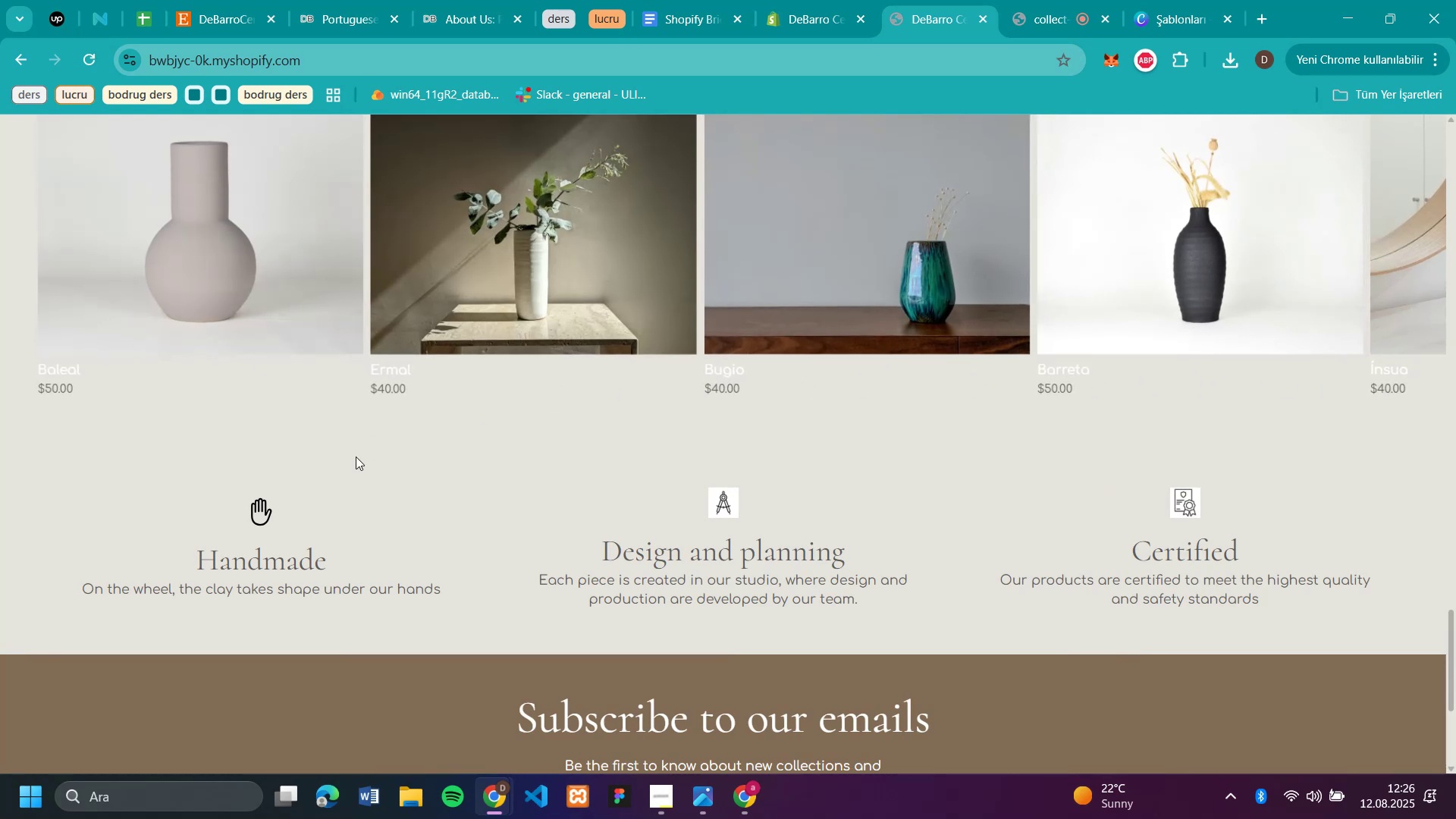 
scroll: coordinate [1455, 536], scroll_direction: down, amount: 6.0
 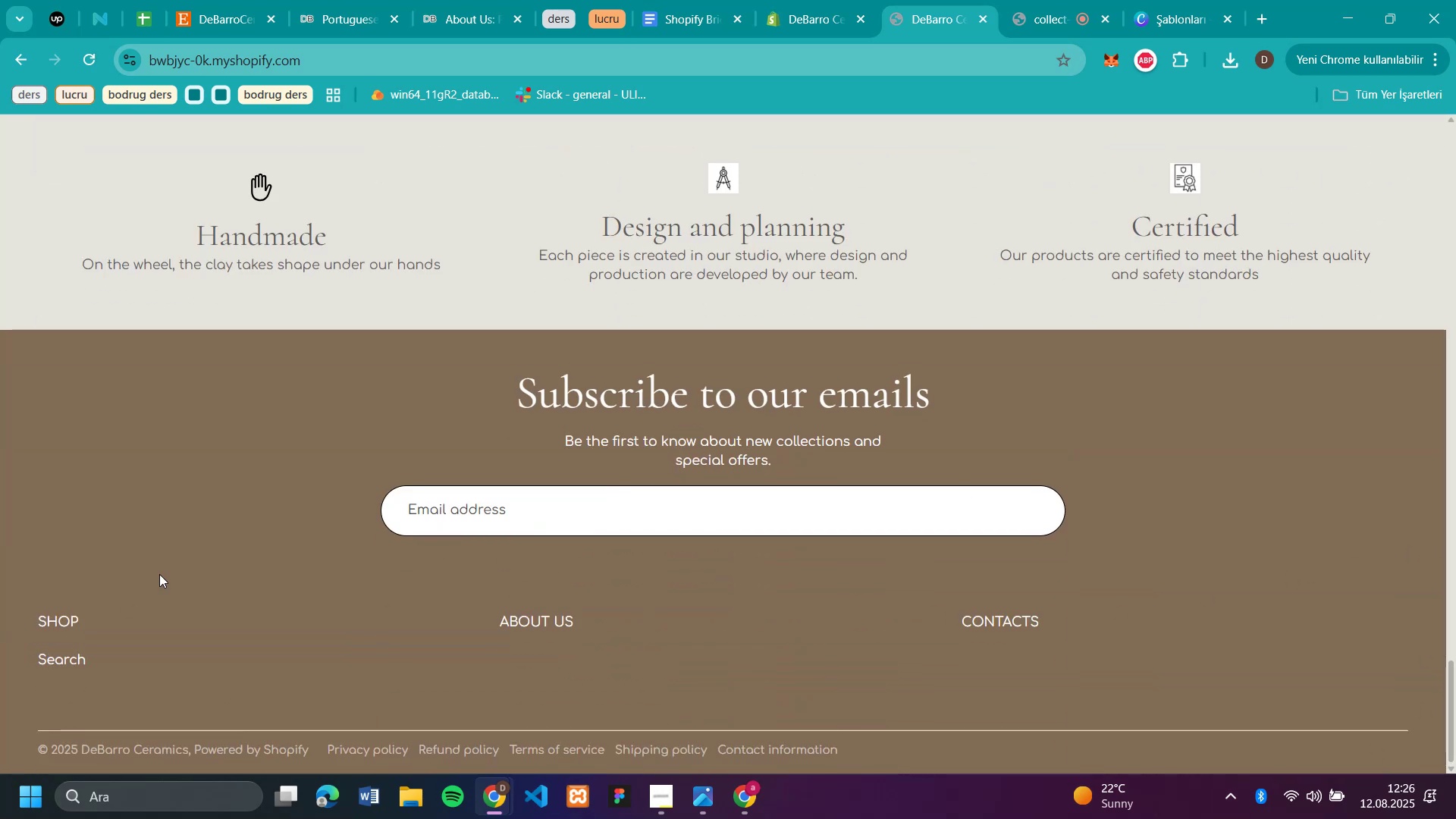 
scroll: coordinate [831, 20], scroll_direction: up, amount: 17.0
 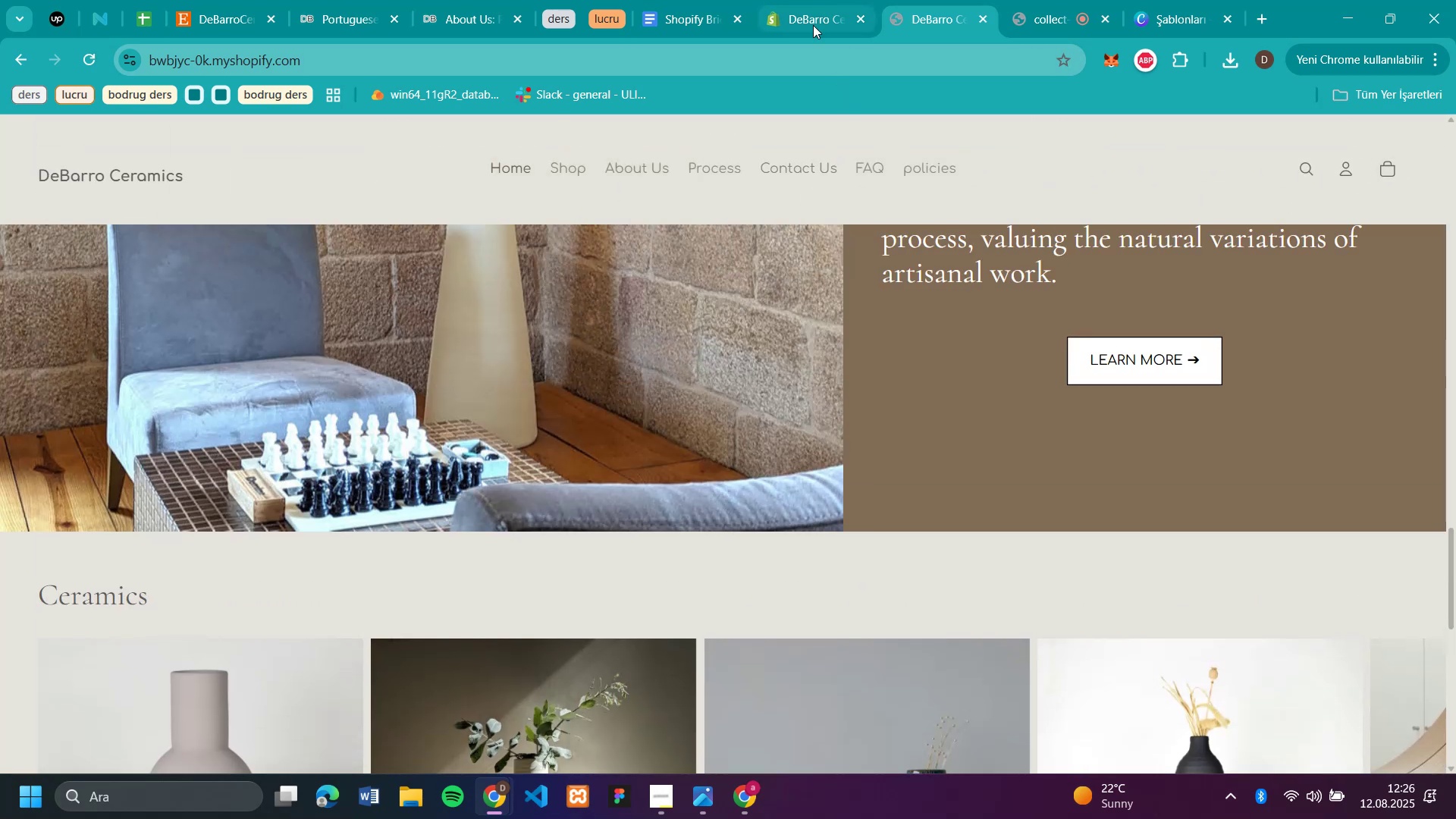 
left_click([813, 25])
 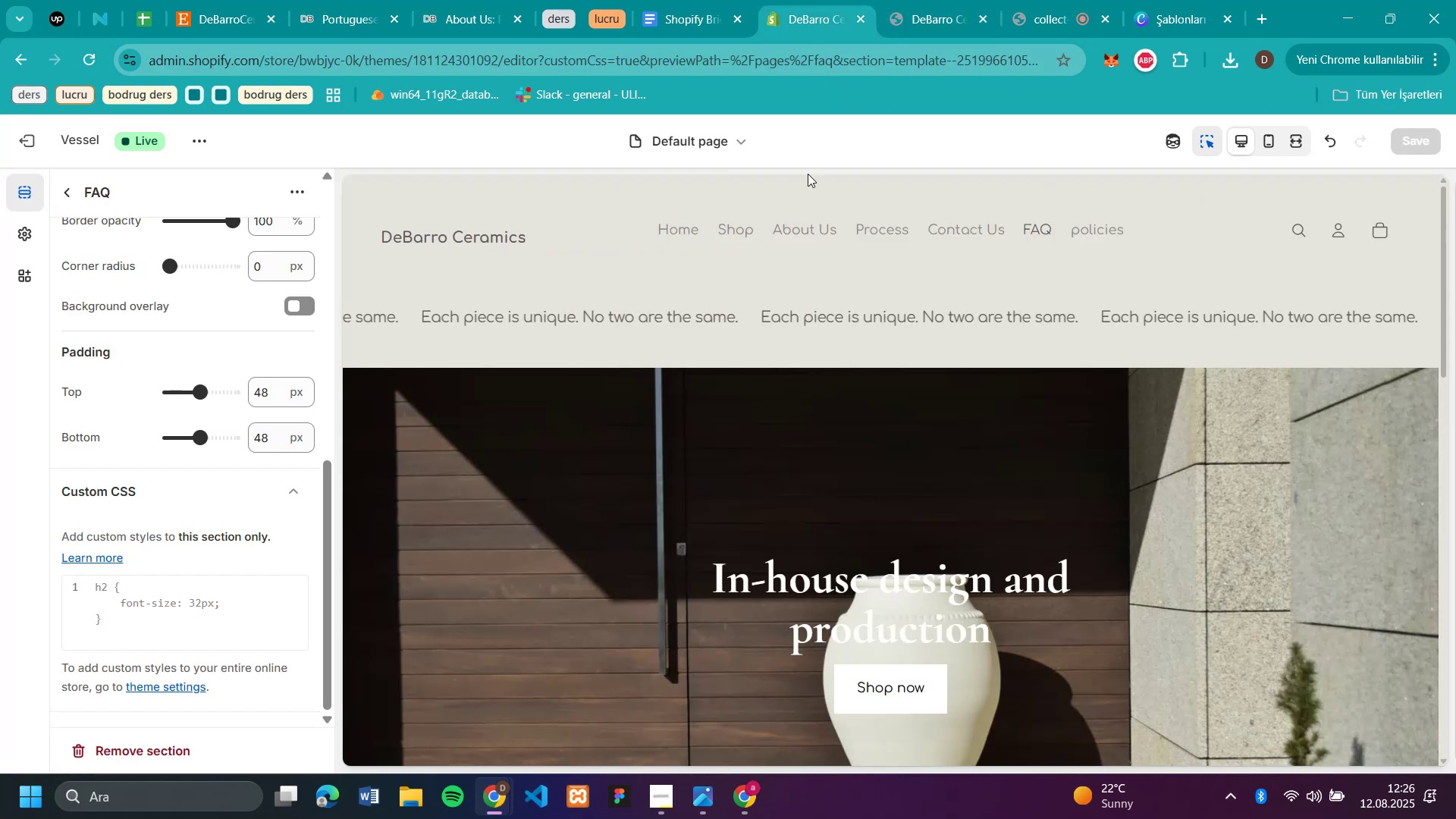 
scroll: coordinate [781, 306], scroll_direction: down, amount: 1.0
 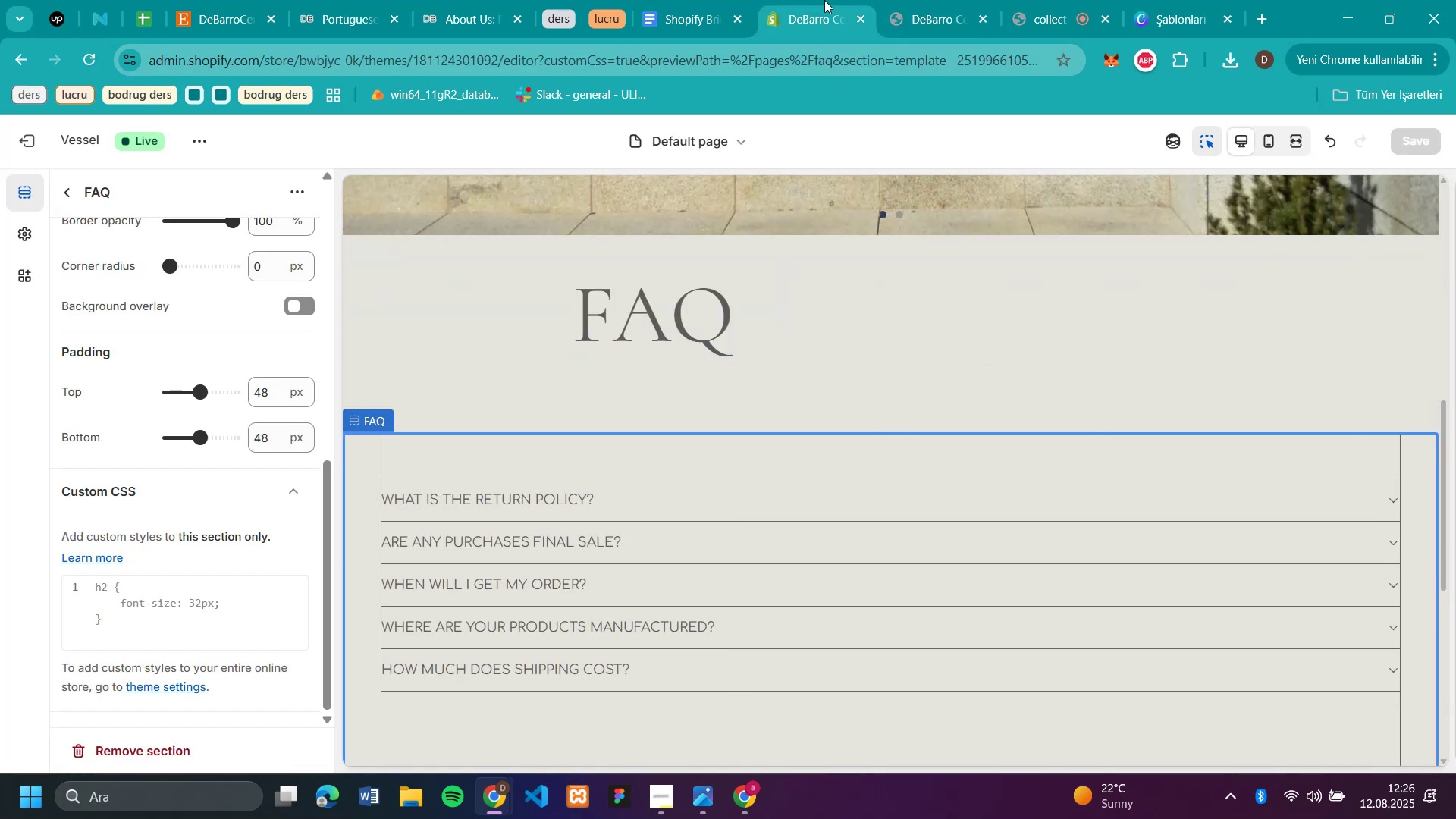 
scroll: coordinate [965, 271], scroll_direction: up, amount: 10.0
 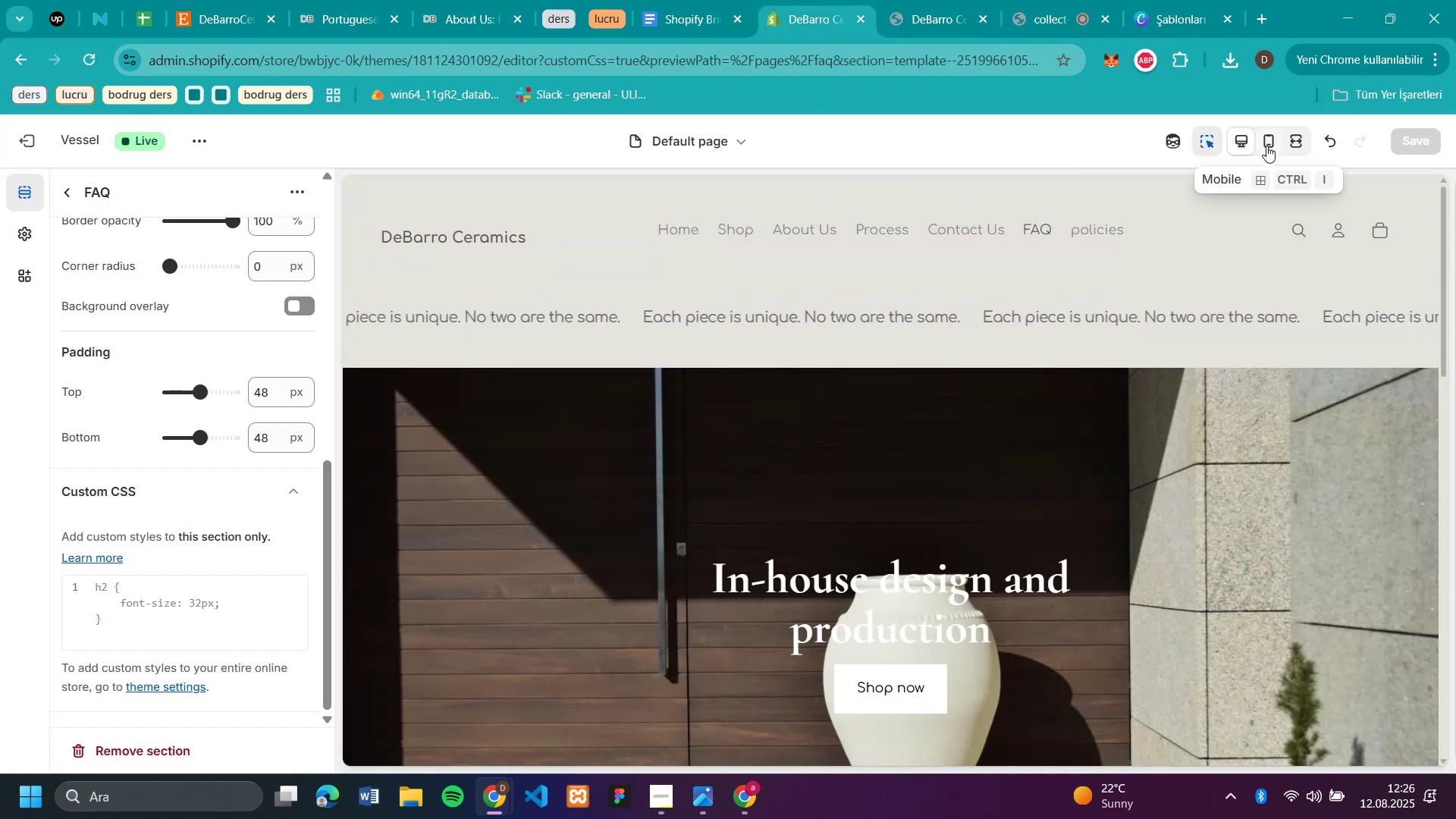 
left_click([1267, 146])
 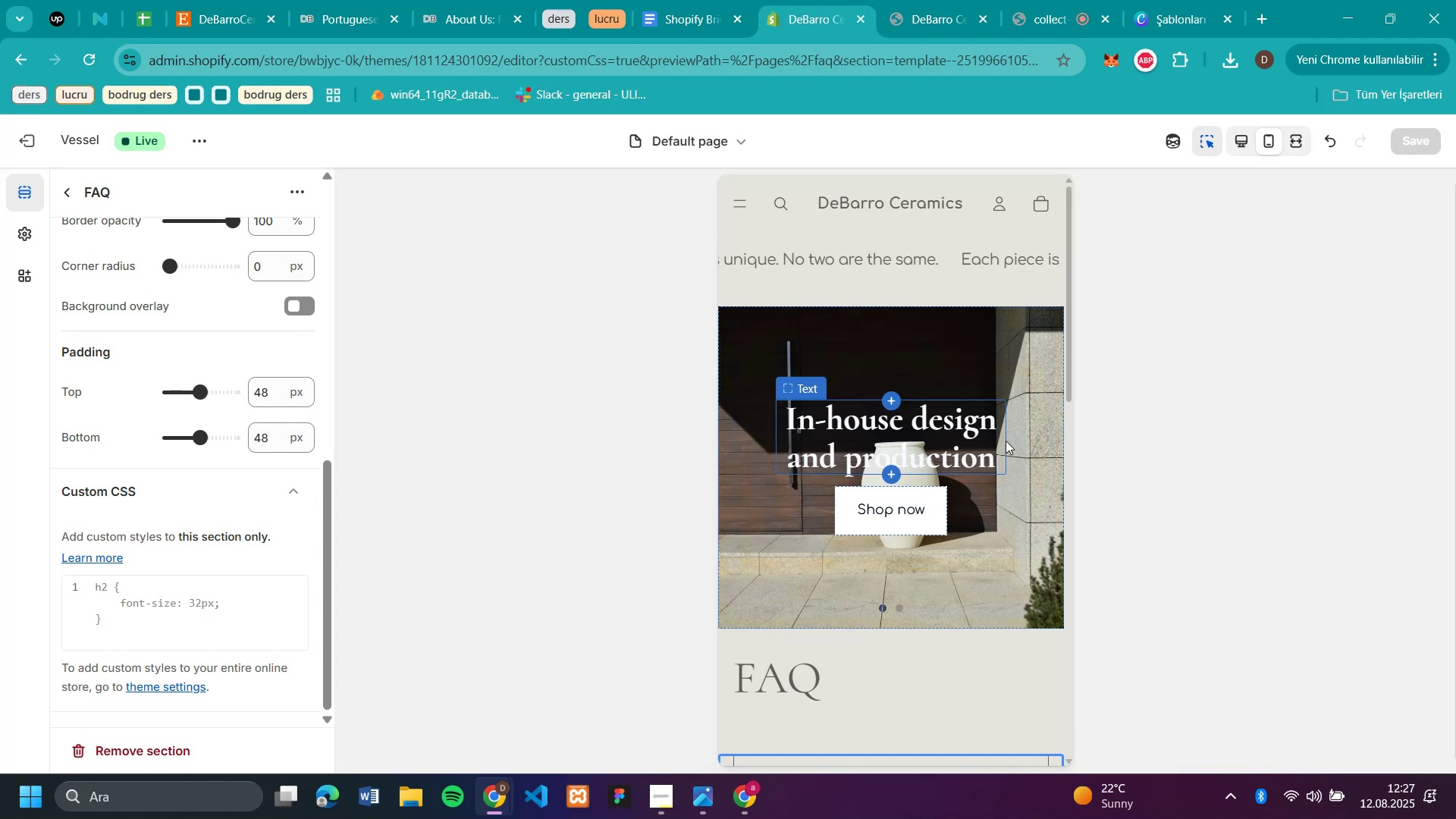 
scroll: coordinate [1009, 444], scroll_direction: up, amount: 4.0
 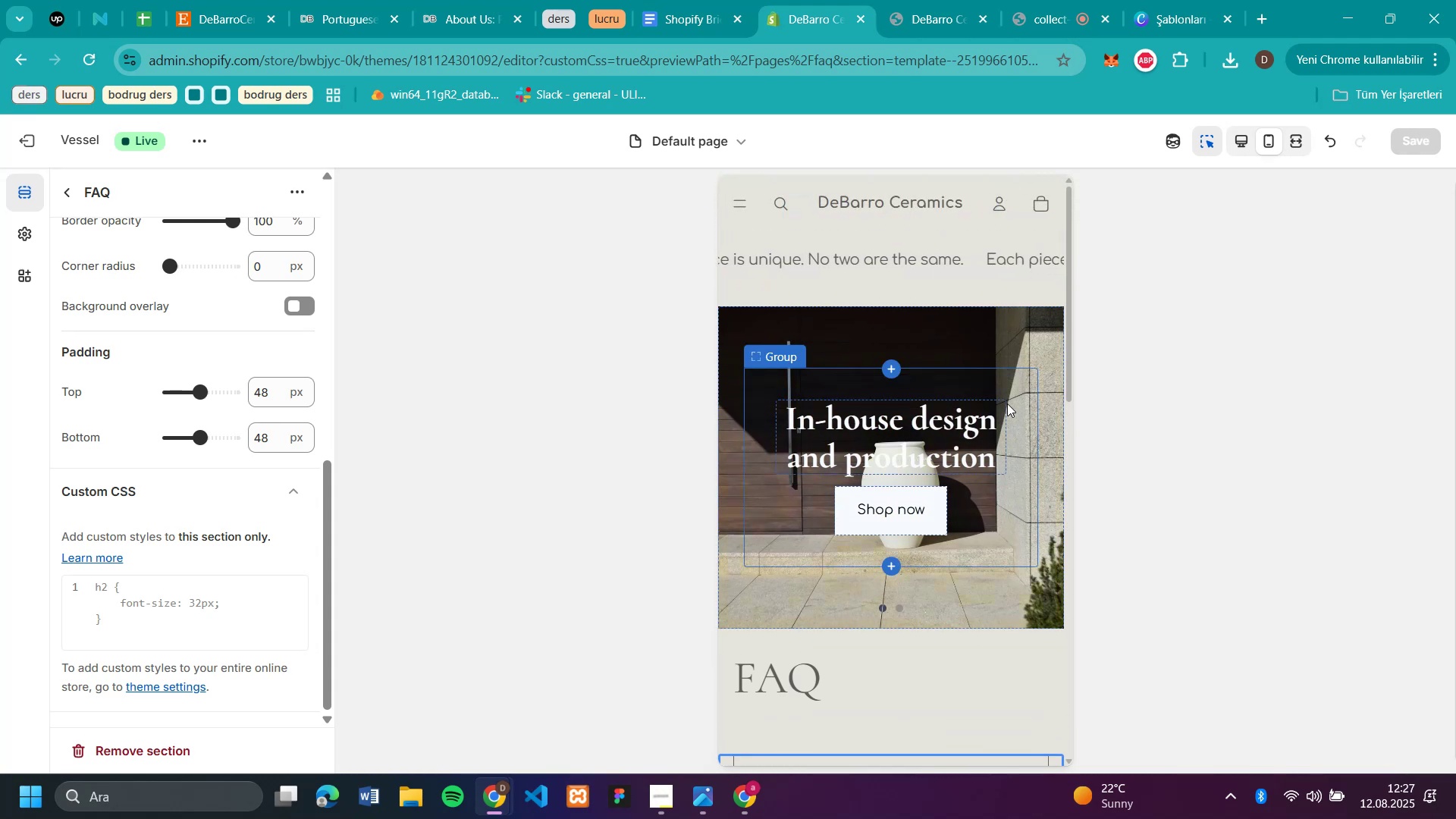 
scroll: coordinate [1007, 403], scroll_direction: down, amount: 4.0
 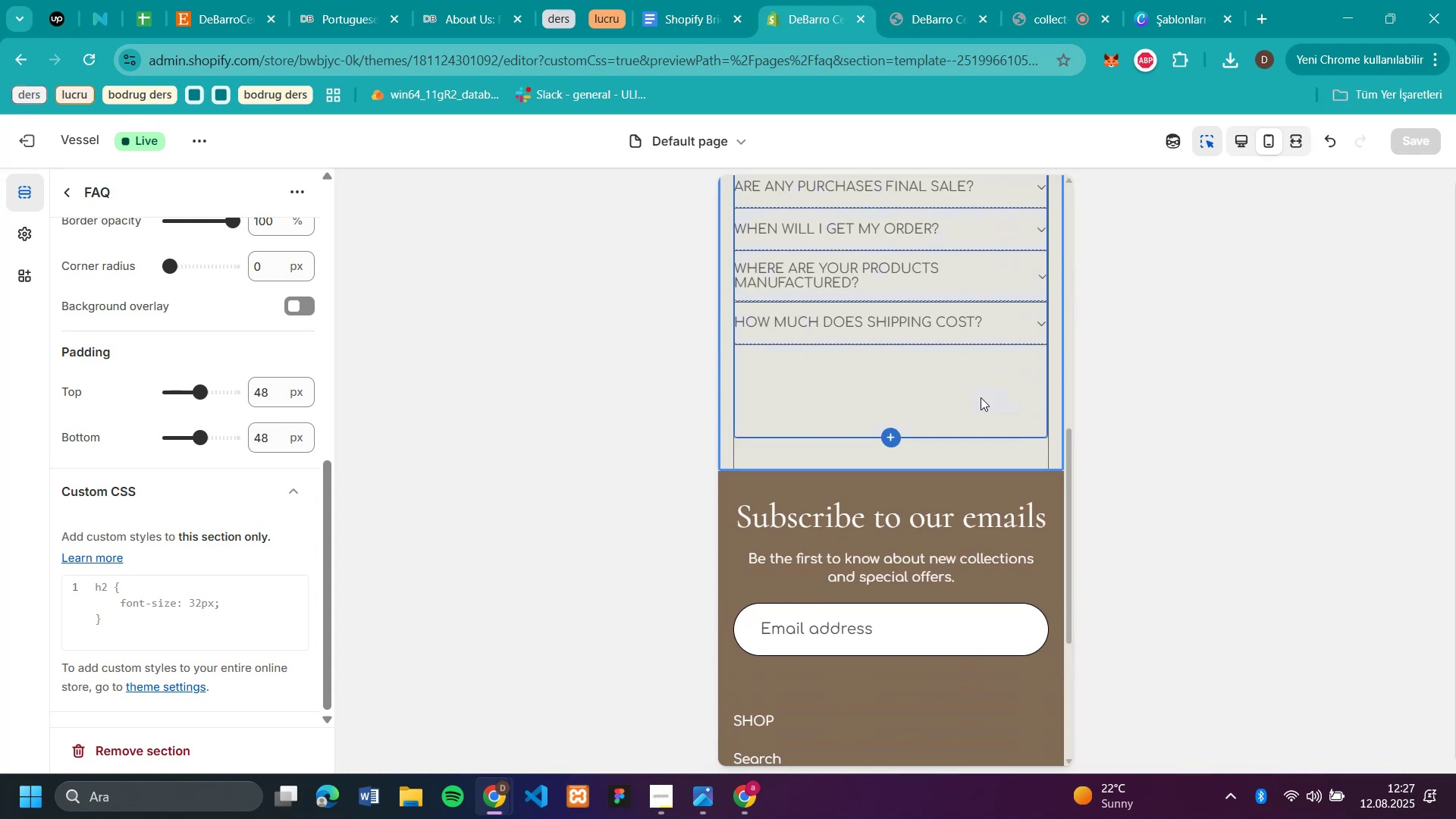 
scroll: coordinate [978, 409], scroll_direction: up, amount: 10.0
 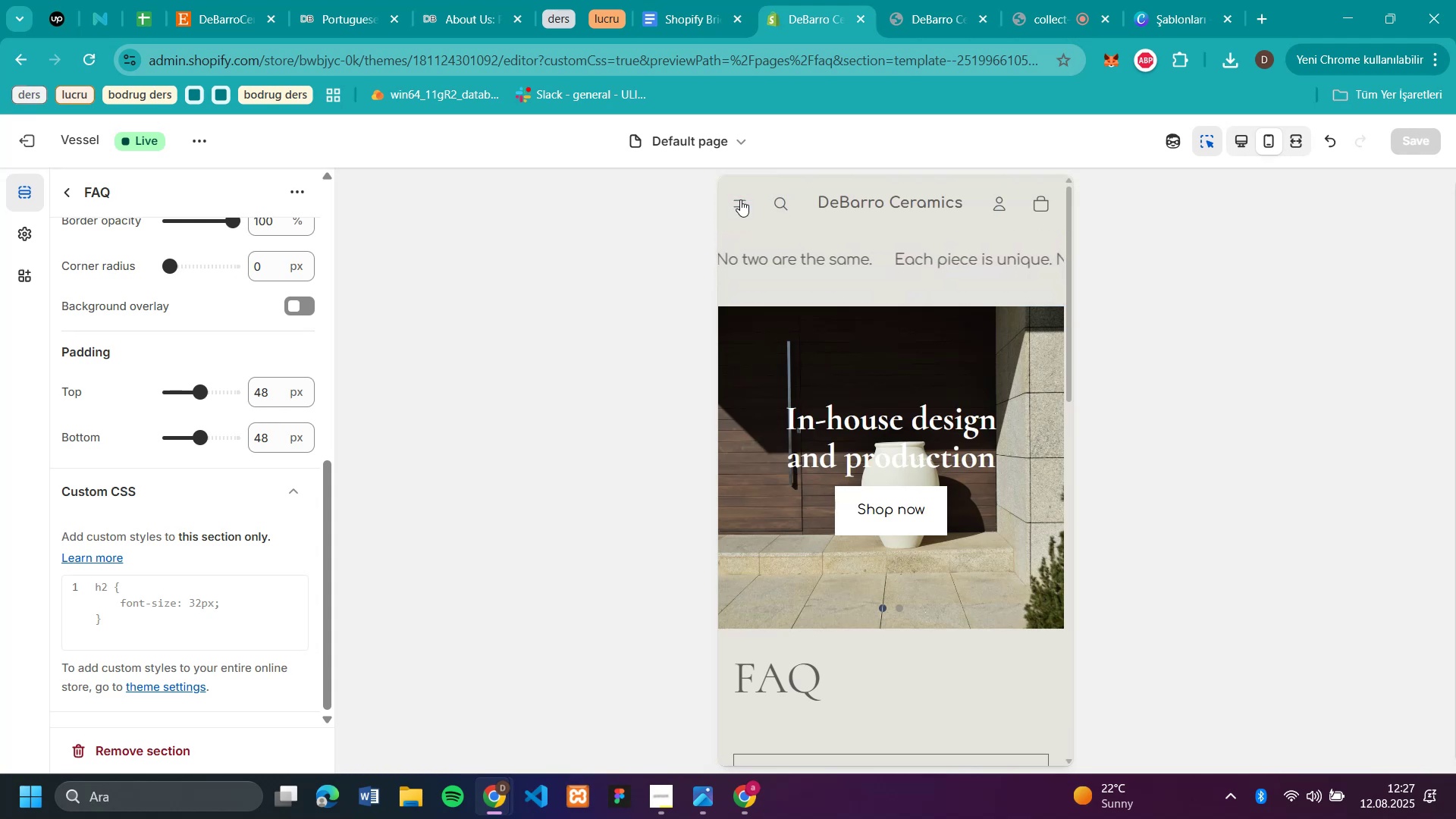 
left_click([740, 199])
 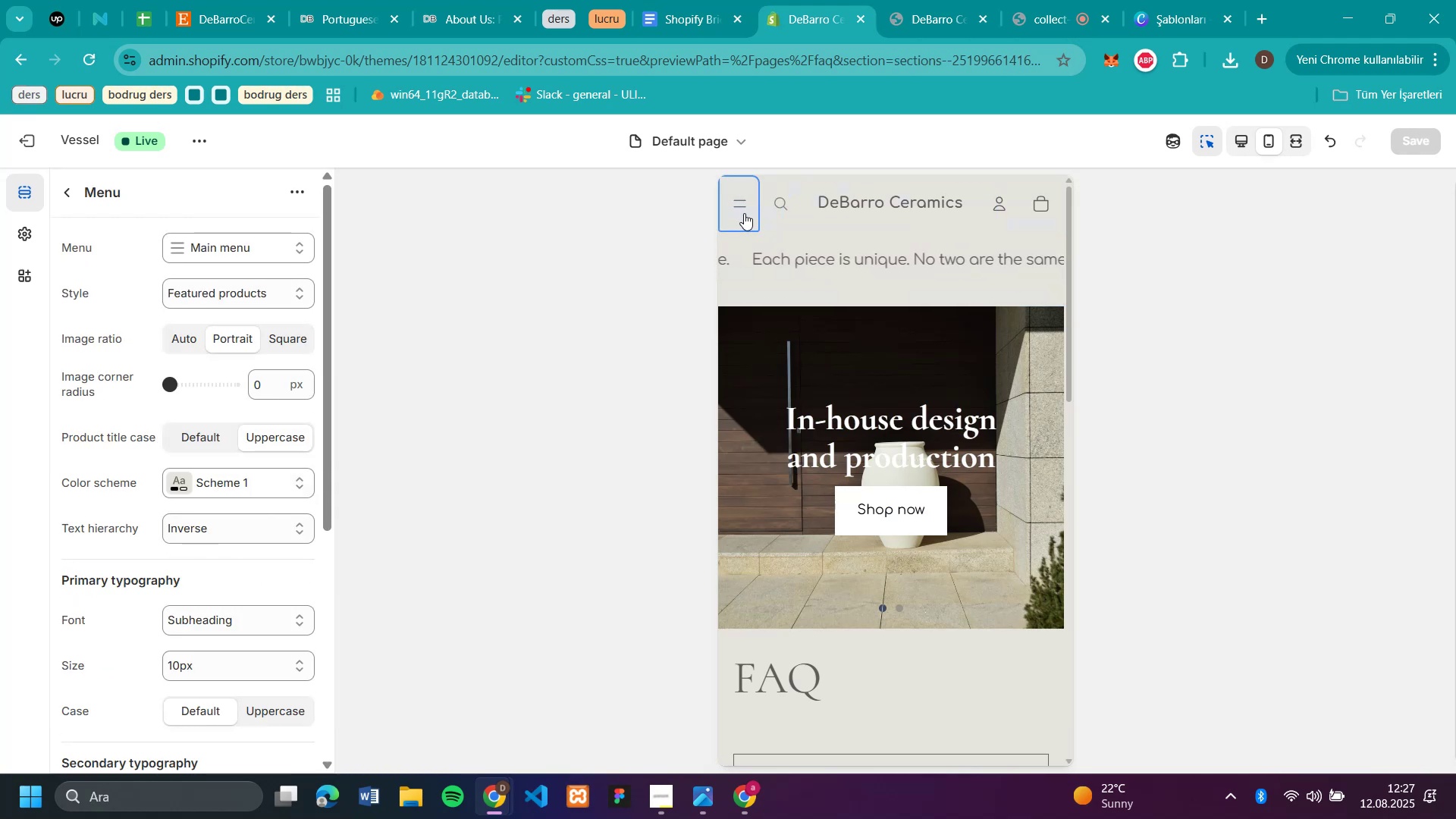 
left_click([744, 214])
 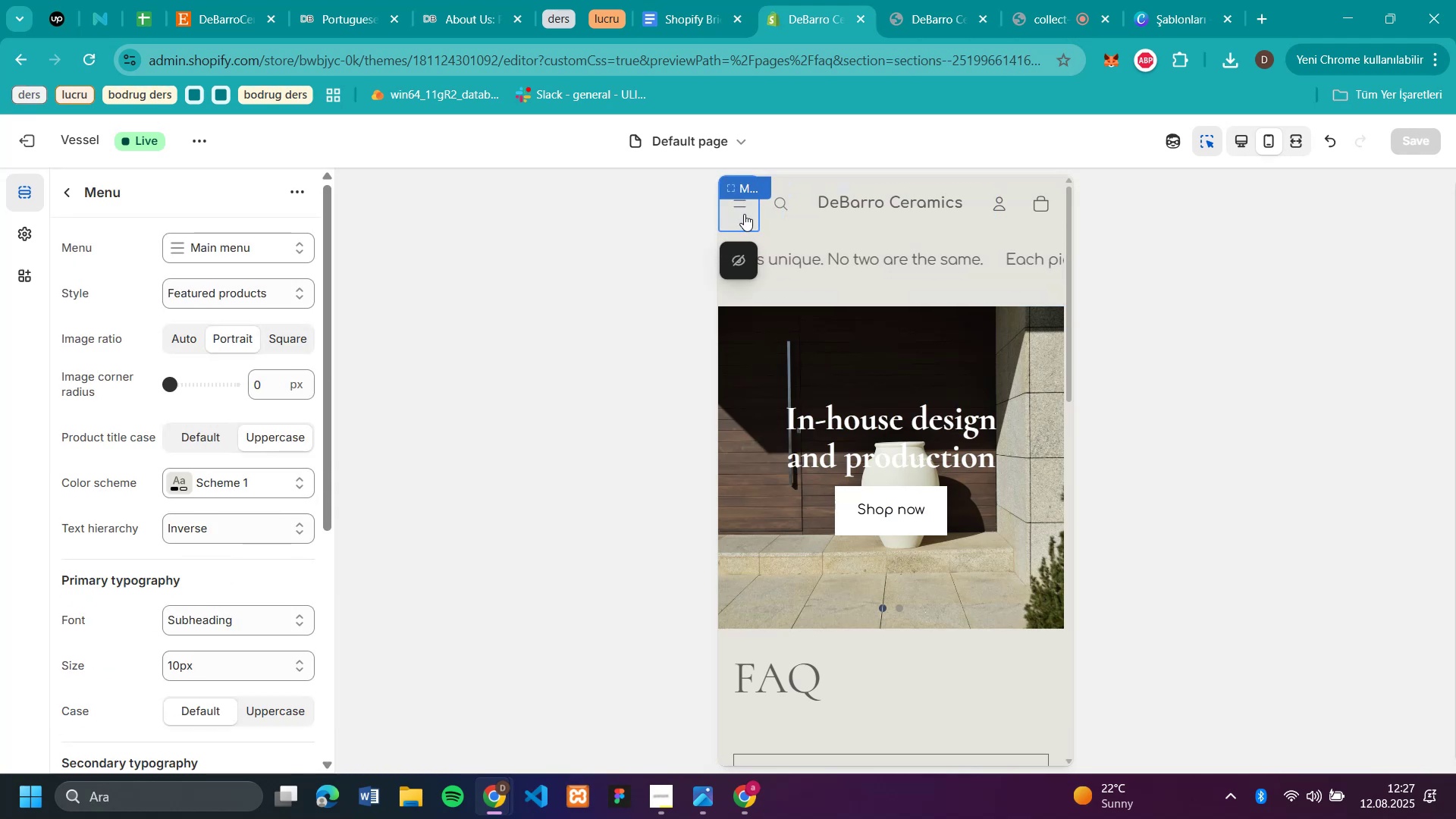 
left_click([744, 214])
 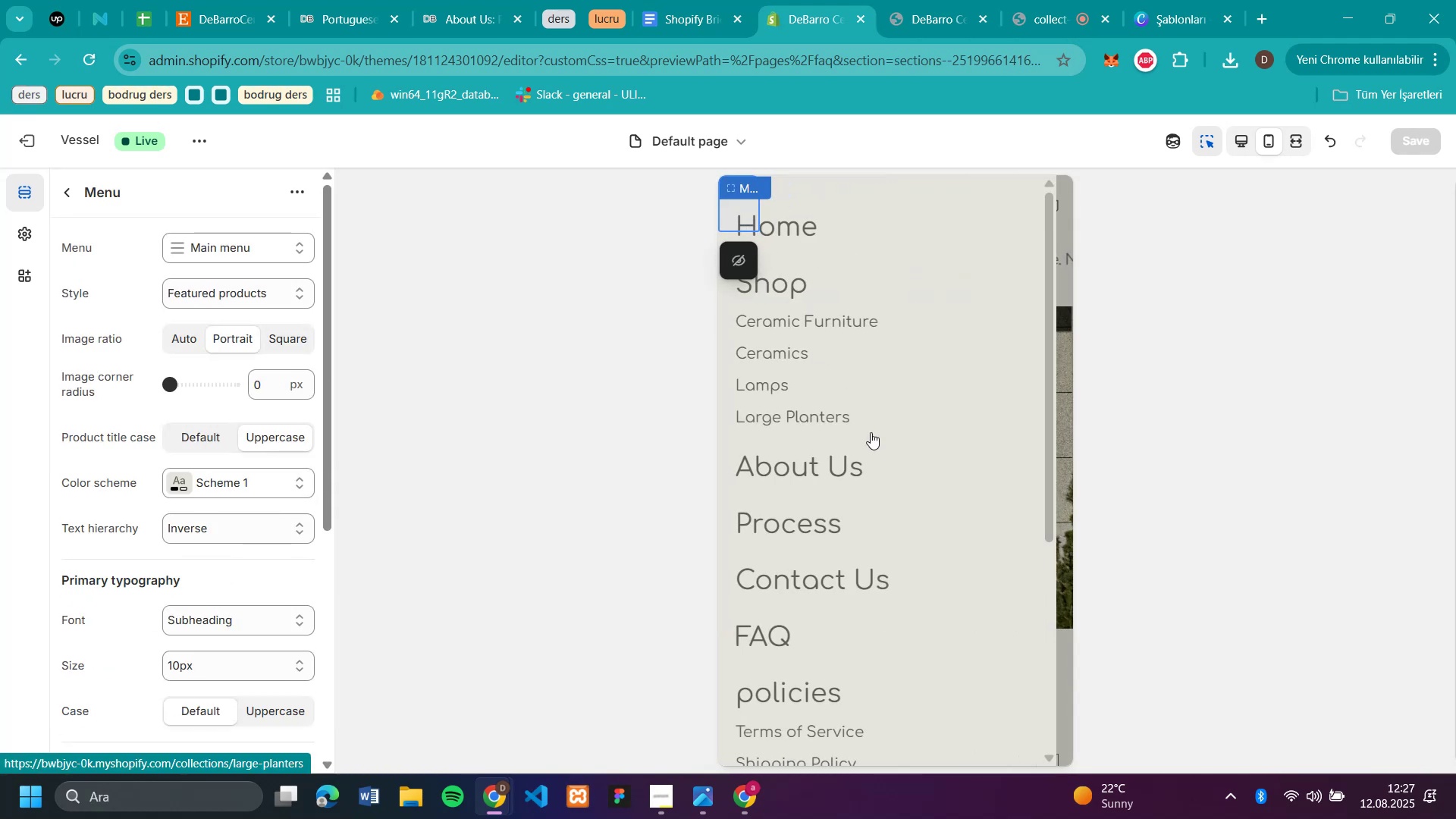 
scroll: coordinate [921, 544], scroll_direction: down, amount: 4.0
 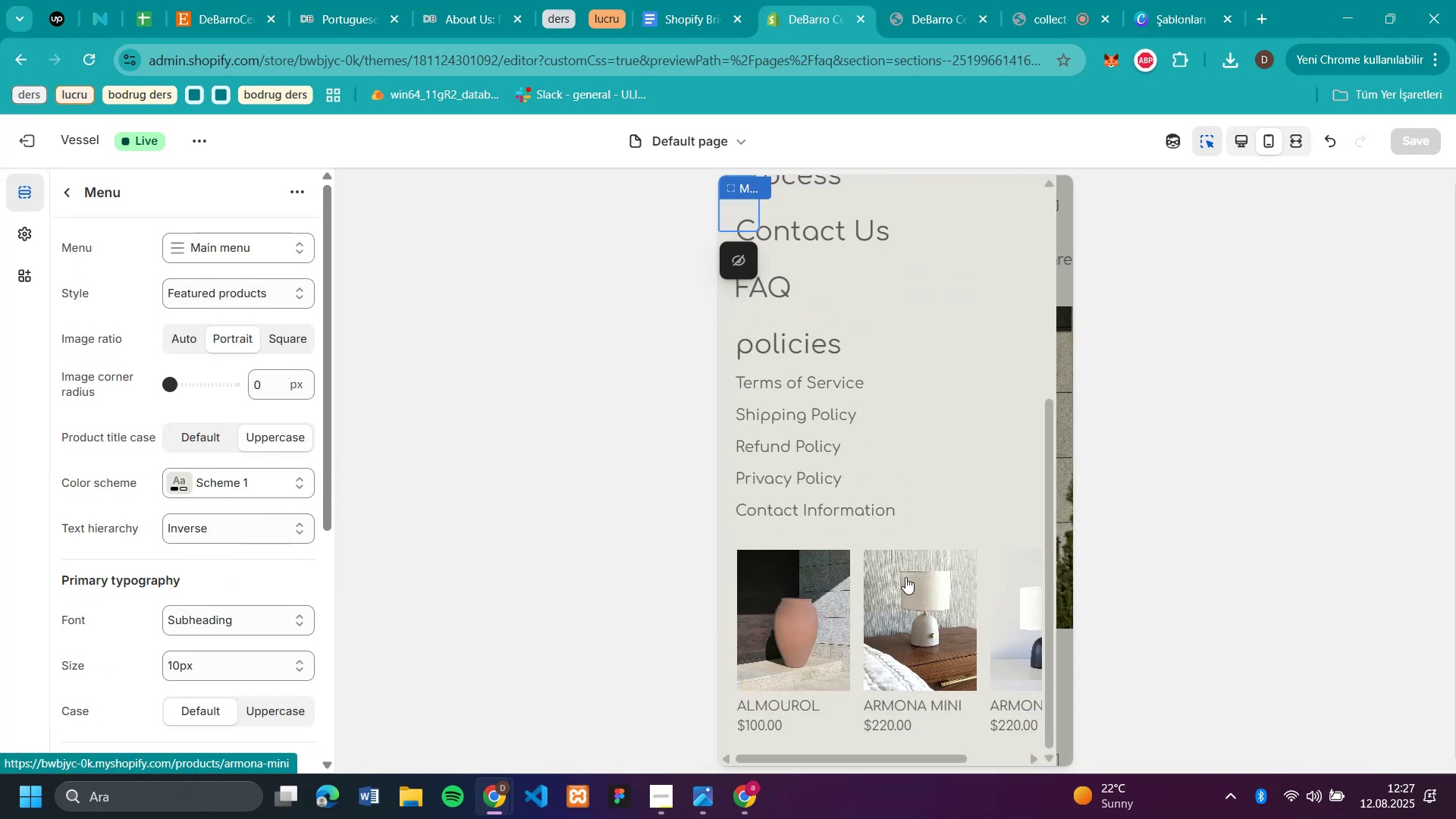 
scroll: coordinate [905, 577], scroll_direction: up, amount: 1.0
 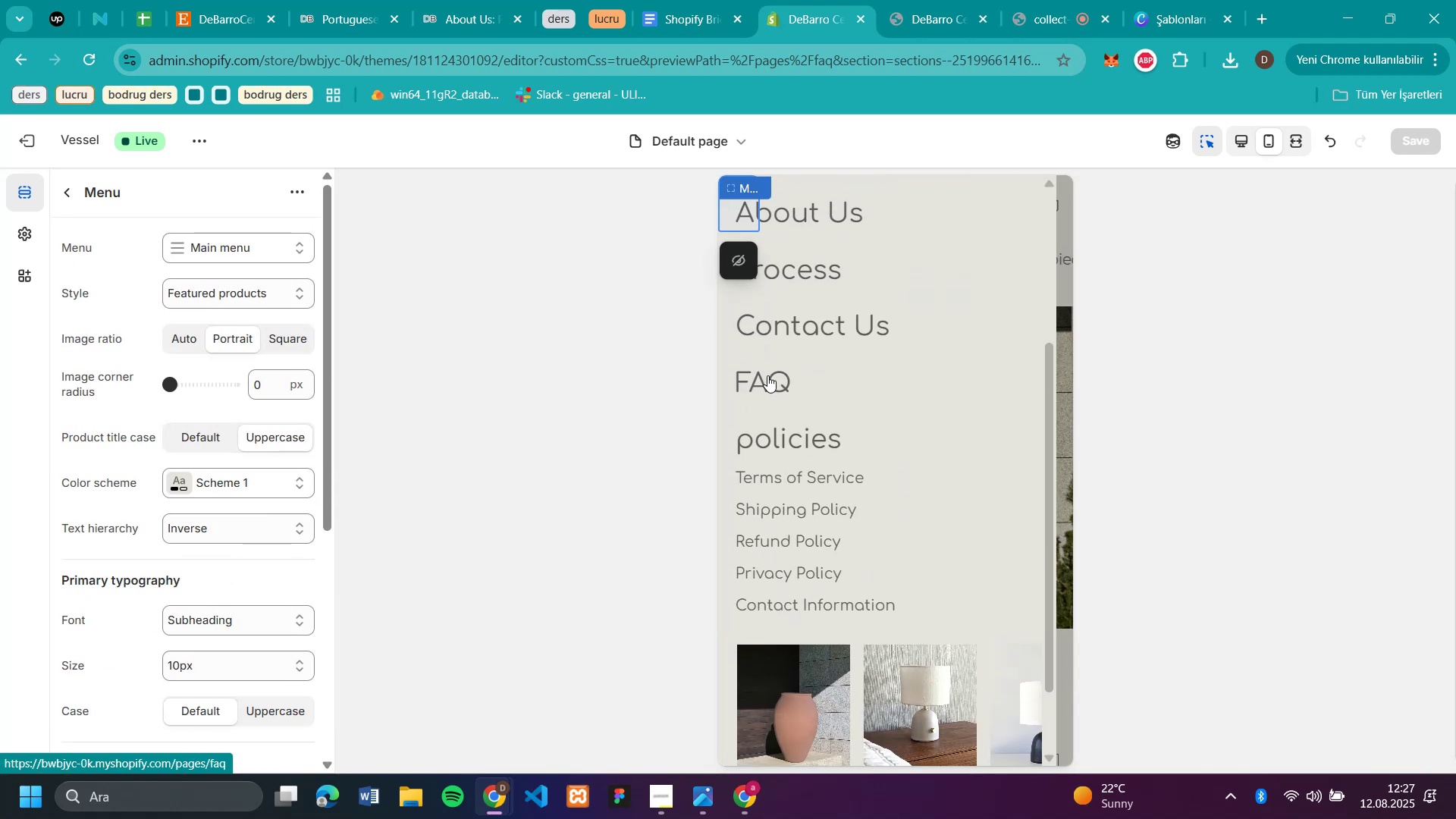 
left_click([786, 325])
 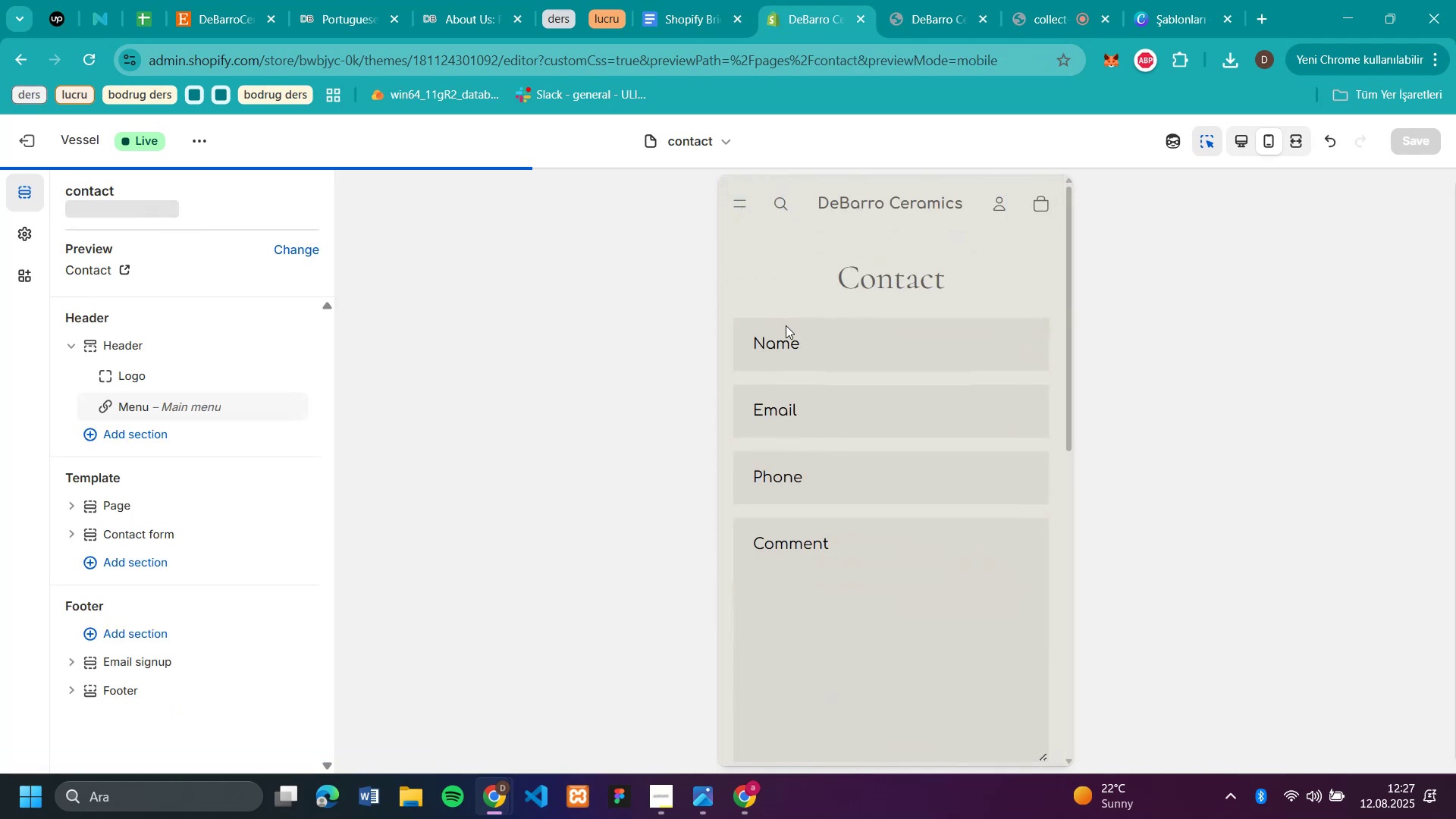 
scroll: coordinate [905, 455], scroll_direction: up, amount: 4.0
 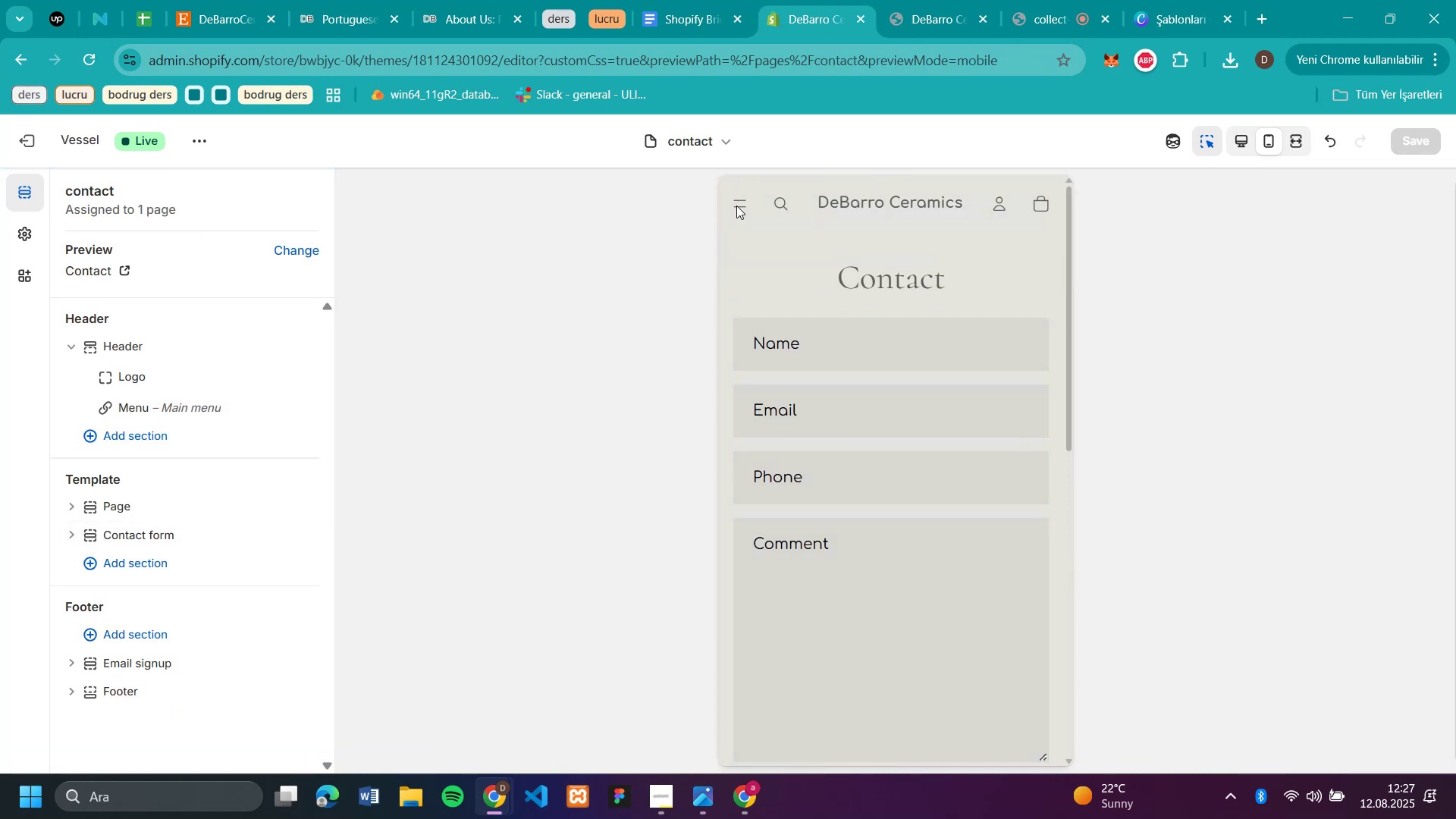 
left_click([737, 206])
 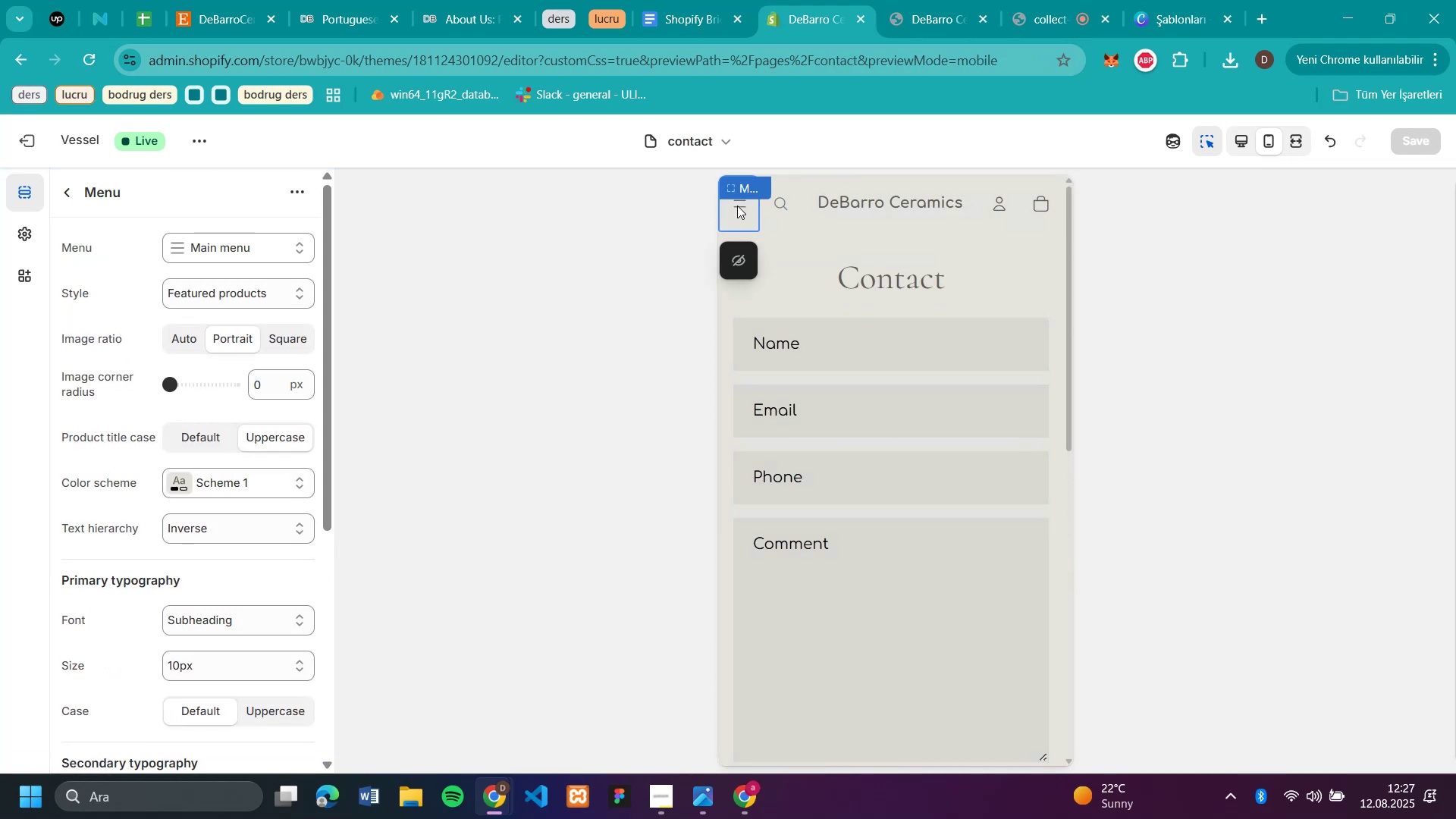 
left_click([737, 206])
 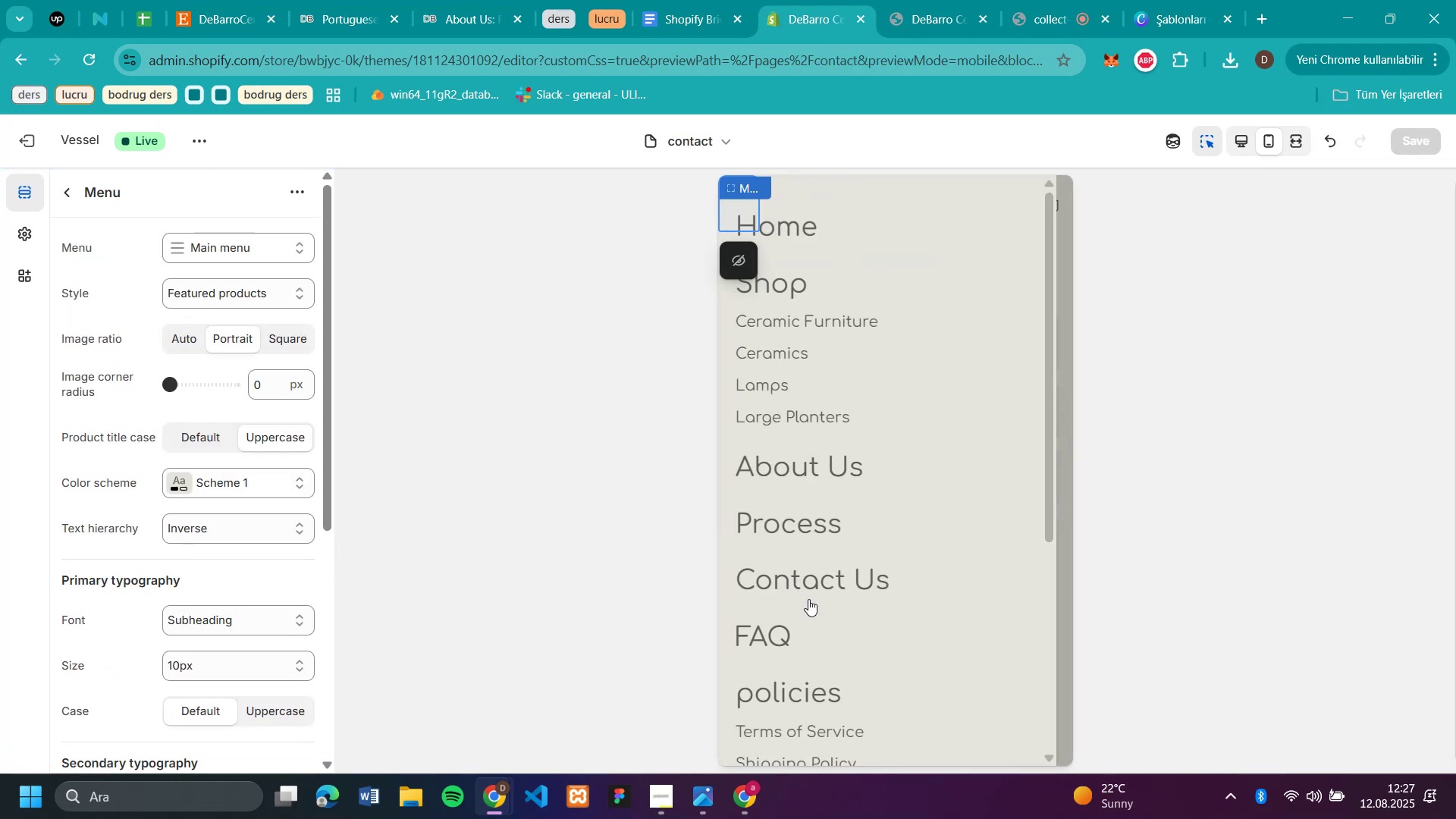 
left_click([805, 534])
 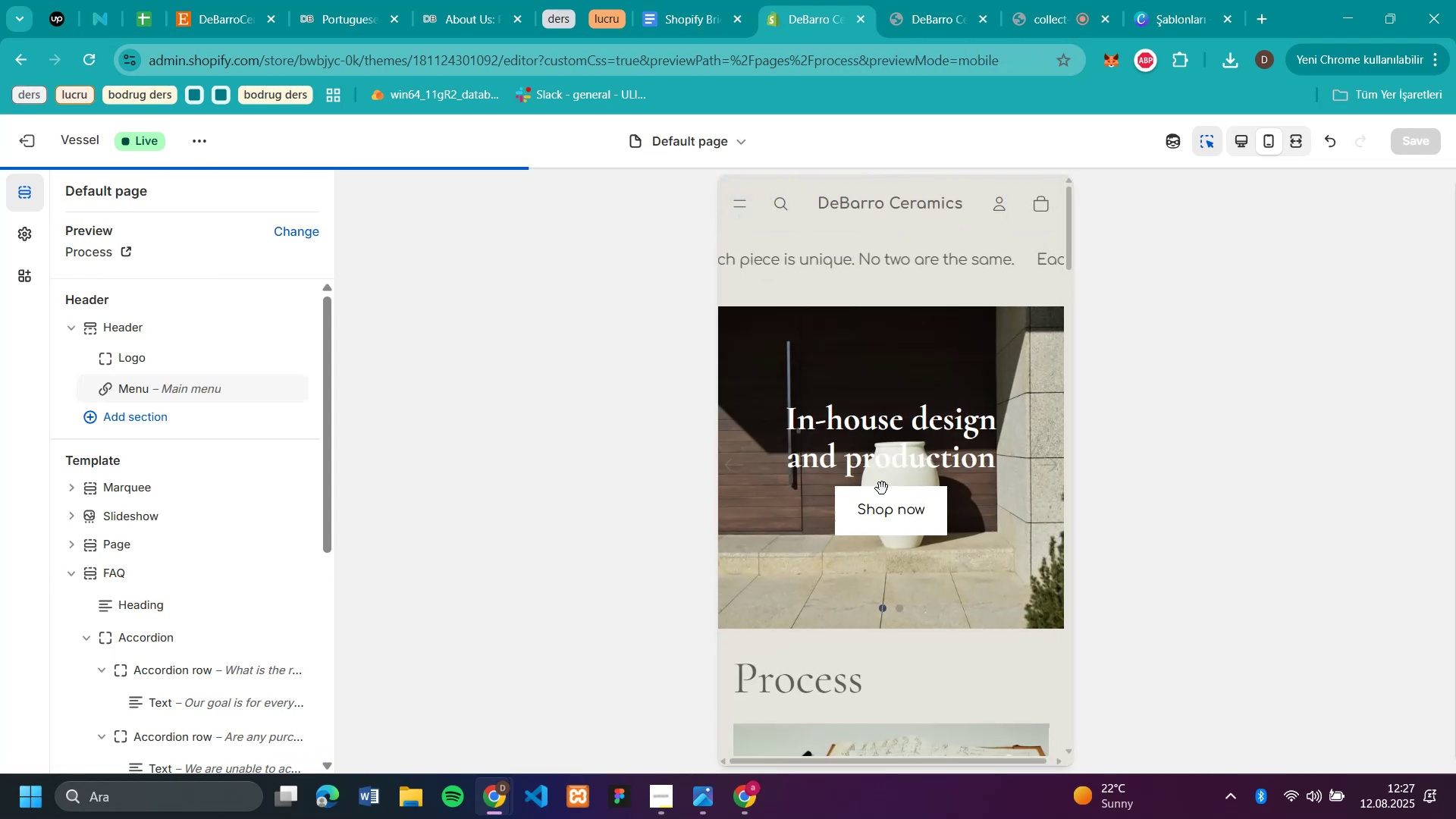 
scroll: coordinate [942, 498], scroll_direction: down, amount: 1.0
 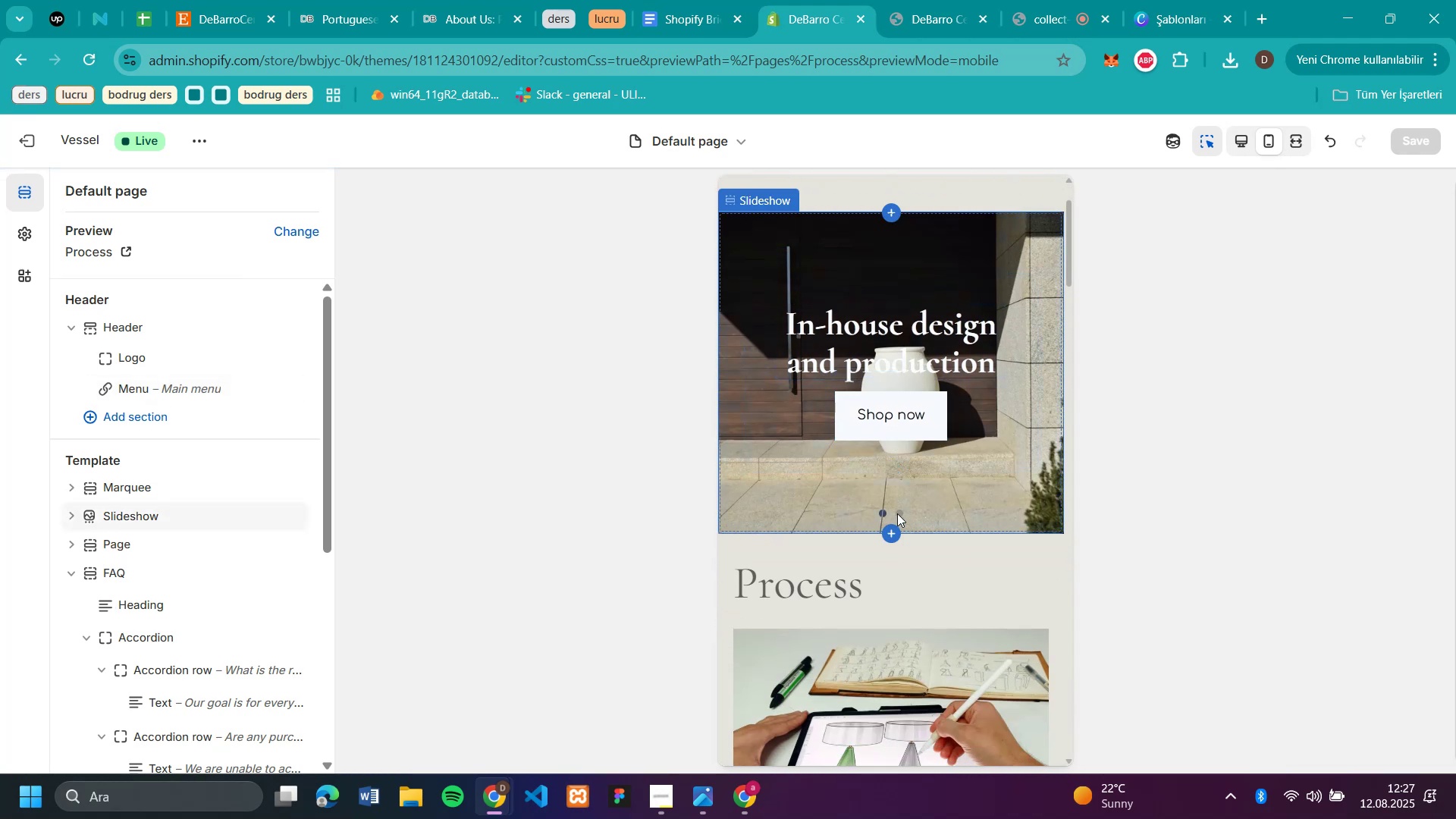 
left_click([900, 513])
 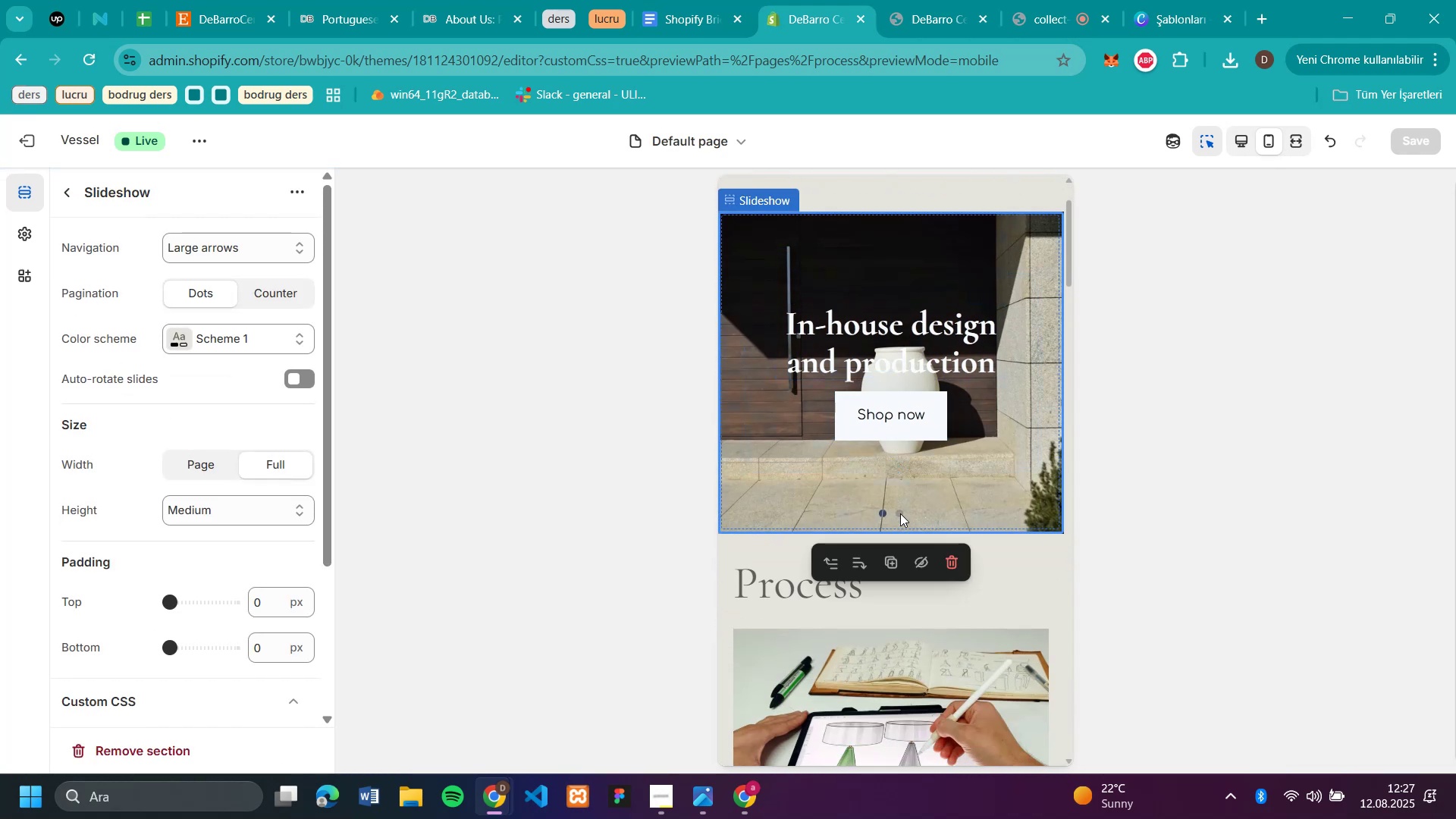 
left_click([900, 513])
 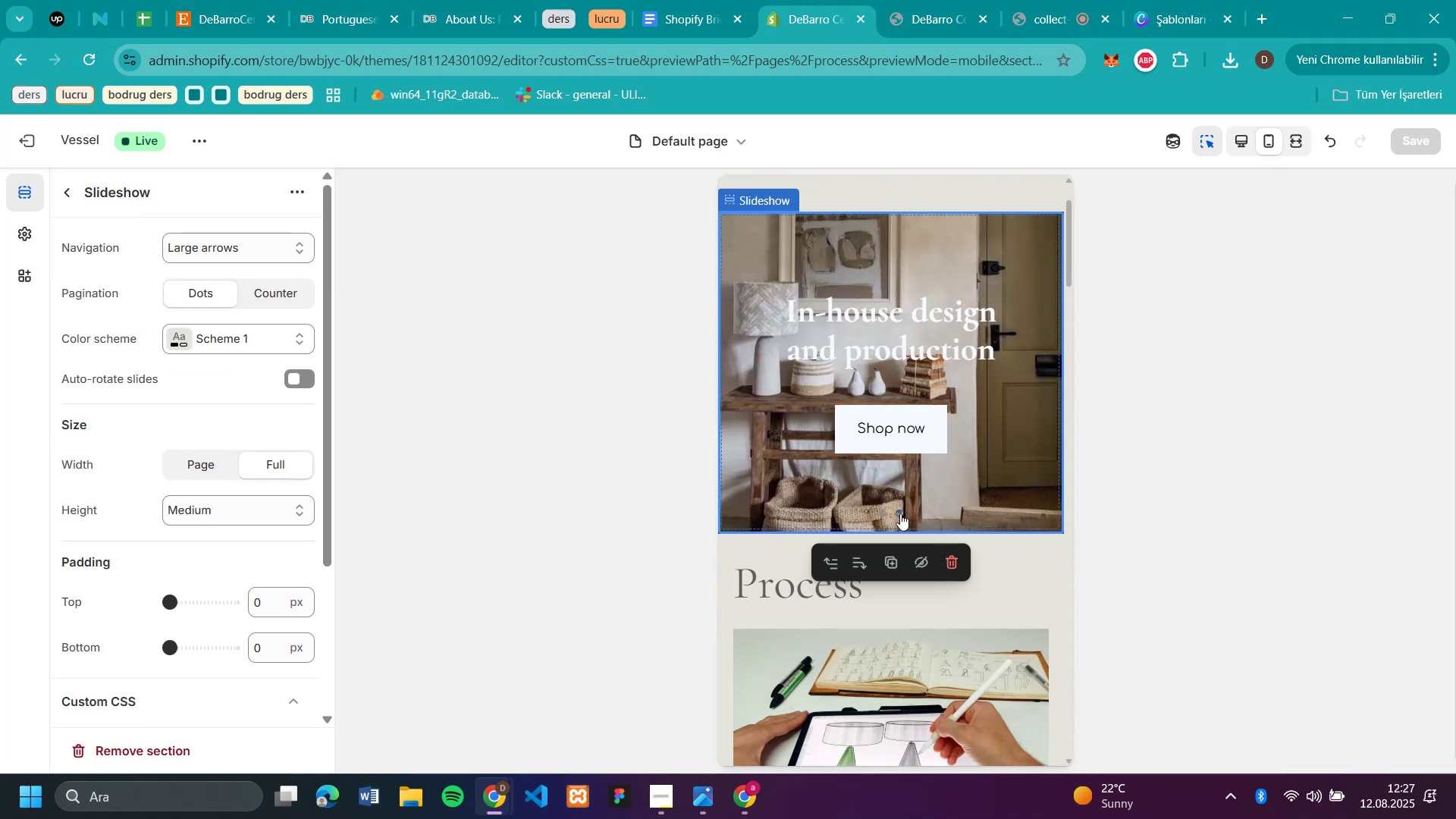 
scroll: coordinate [989, 471], scroll_direction: down, amount: 3.0
 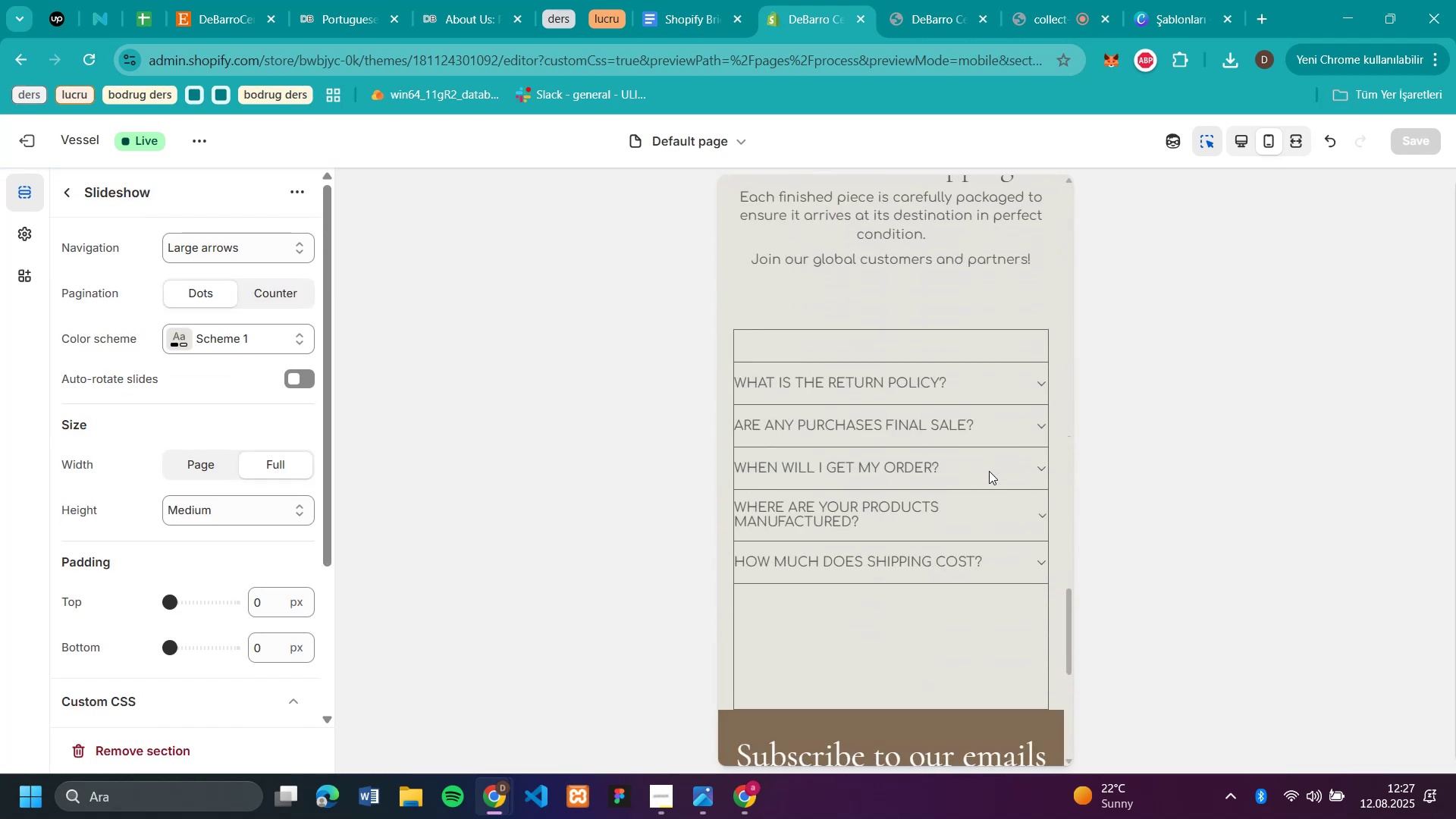 
scroll: coordinate [925, 321], scroll_direction: up, amount: 36.0
 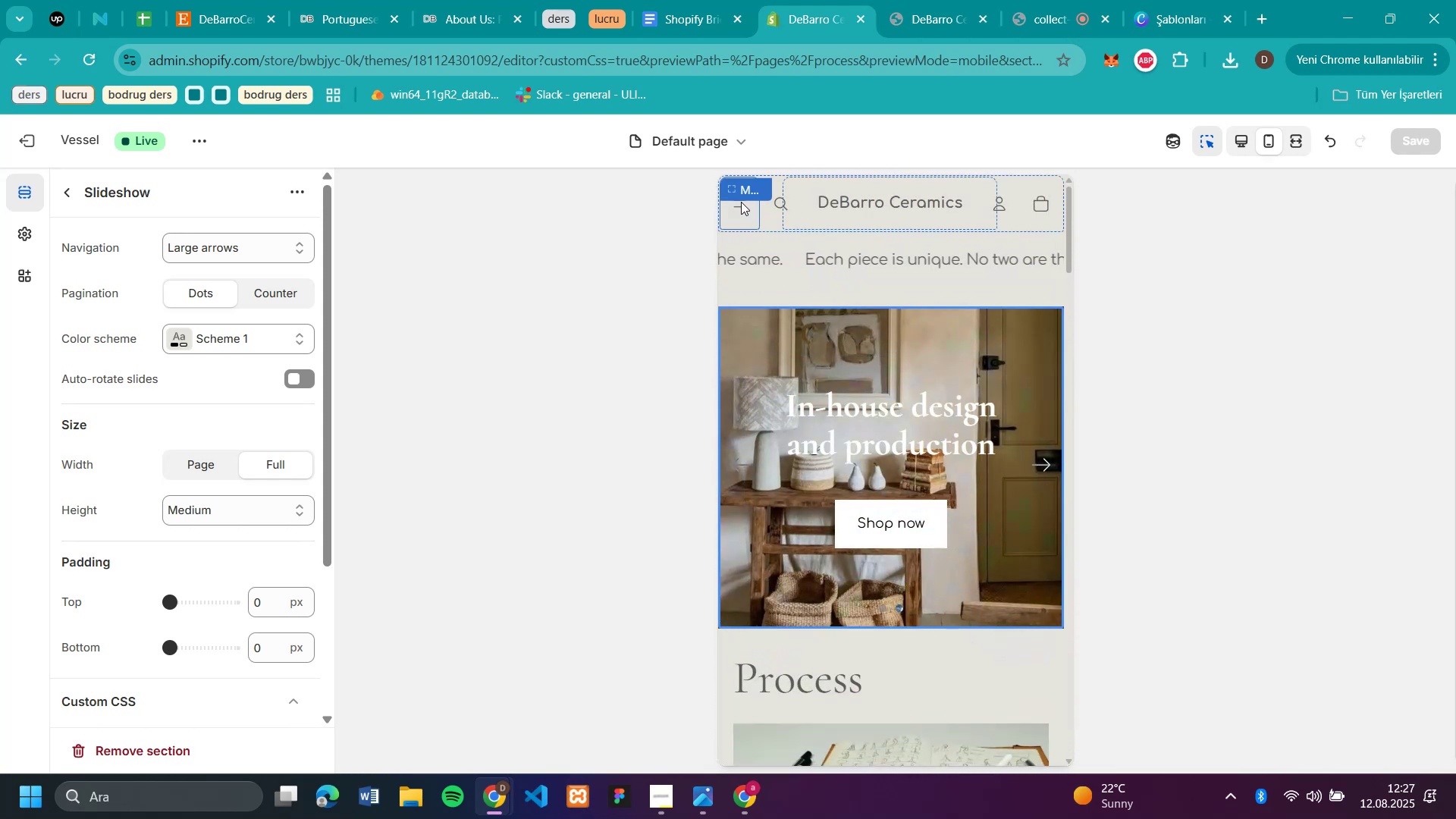 
left_click([741, 202])
 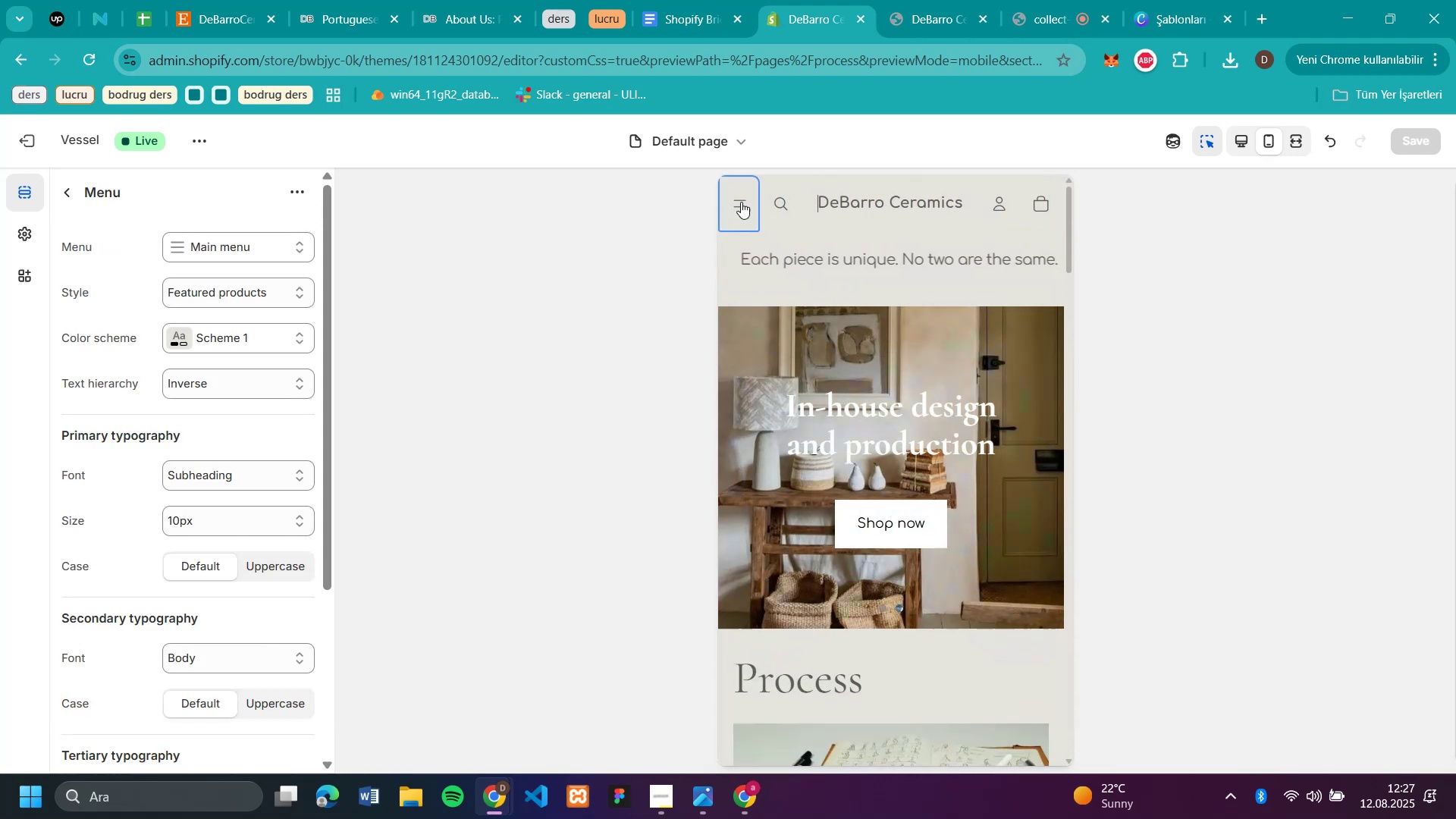 
left_click([741, 202])
 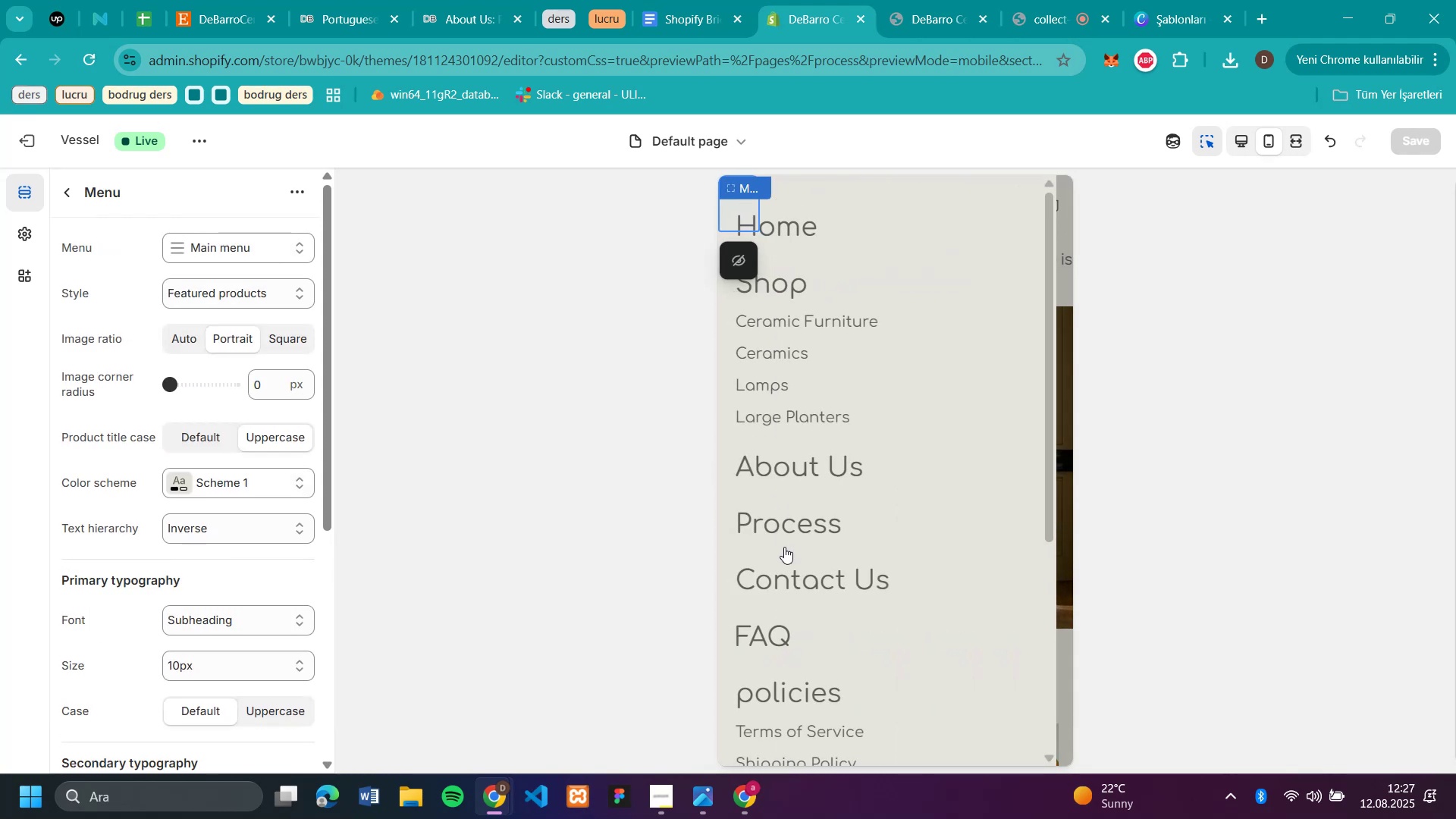 
left_click([786, 458])
 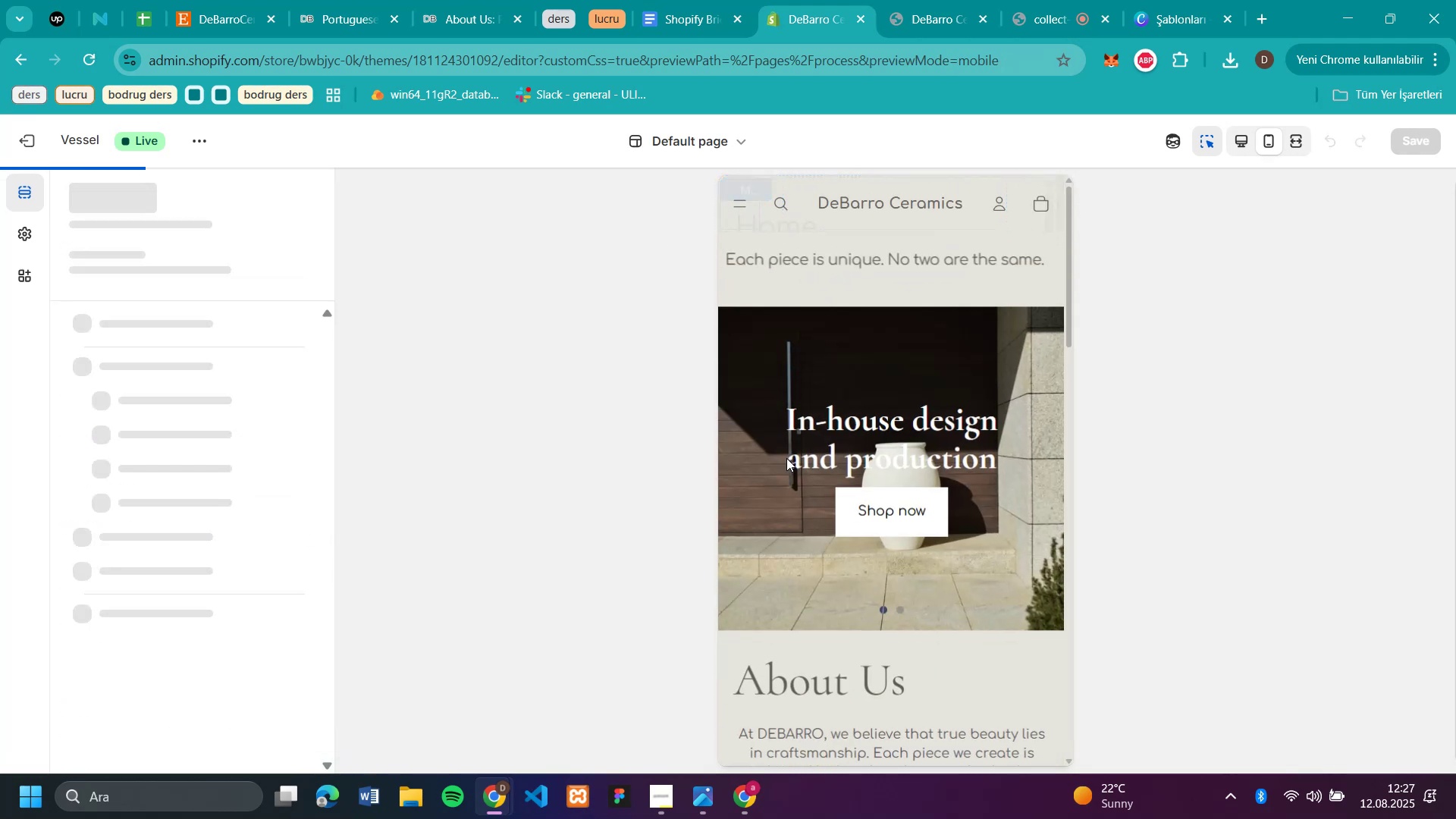 
scroll: coordinate [865, 456], scroll_direction: down, amount: 10.0
 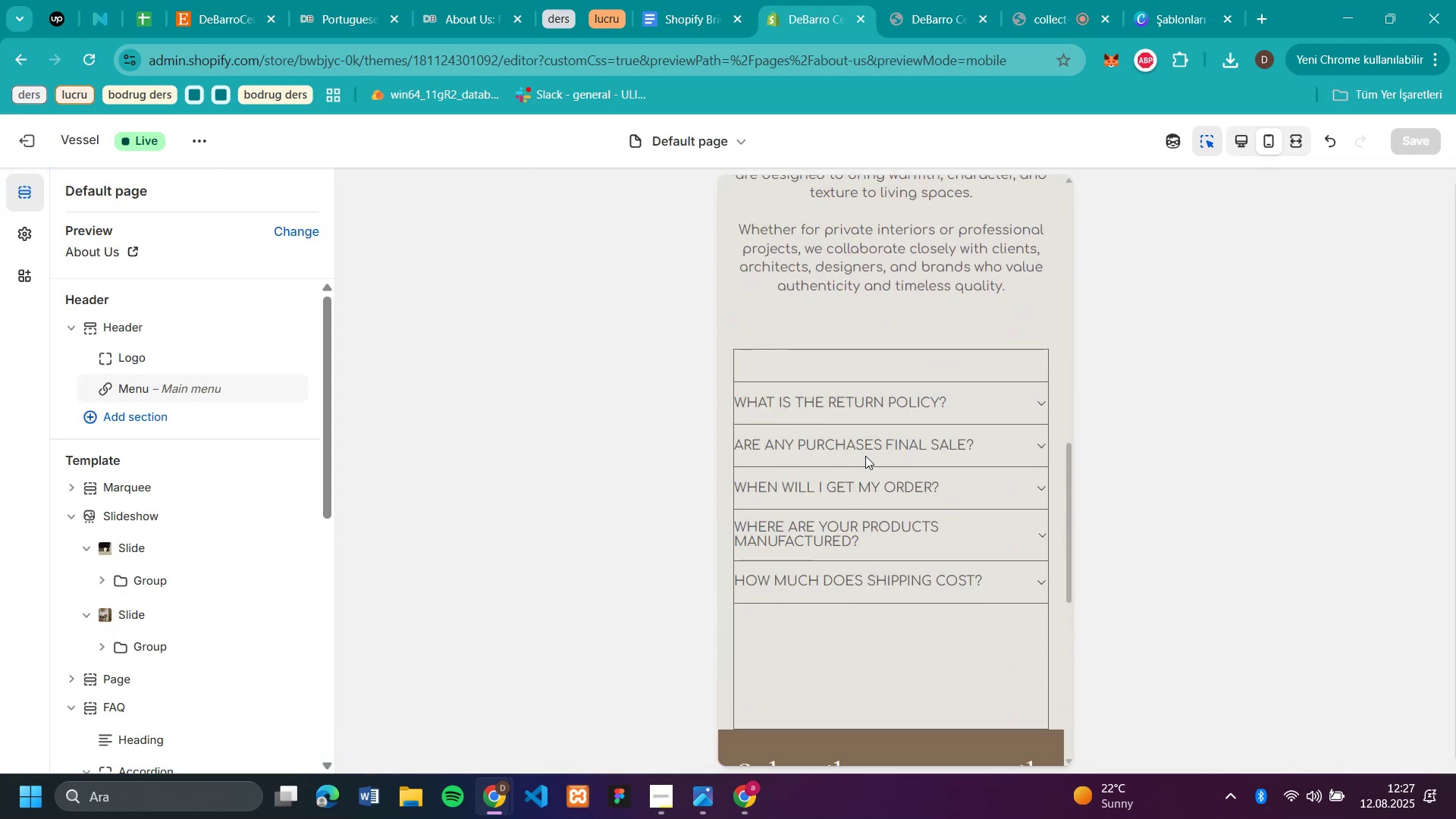 
scroll: coordinate [873, 444], scroll_direction: up, amount: 15.0
 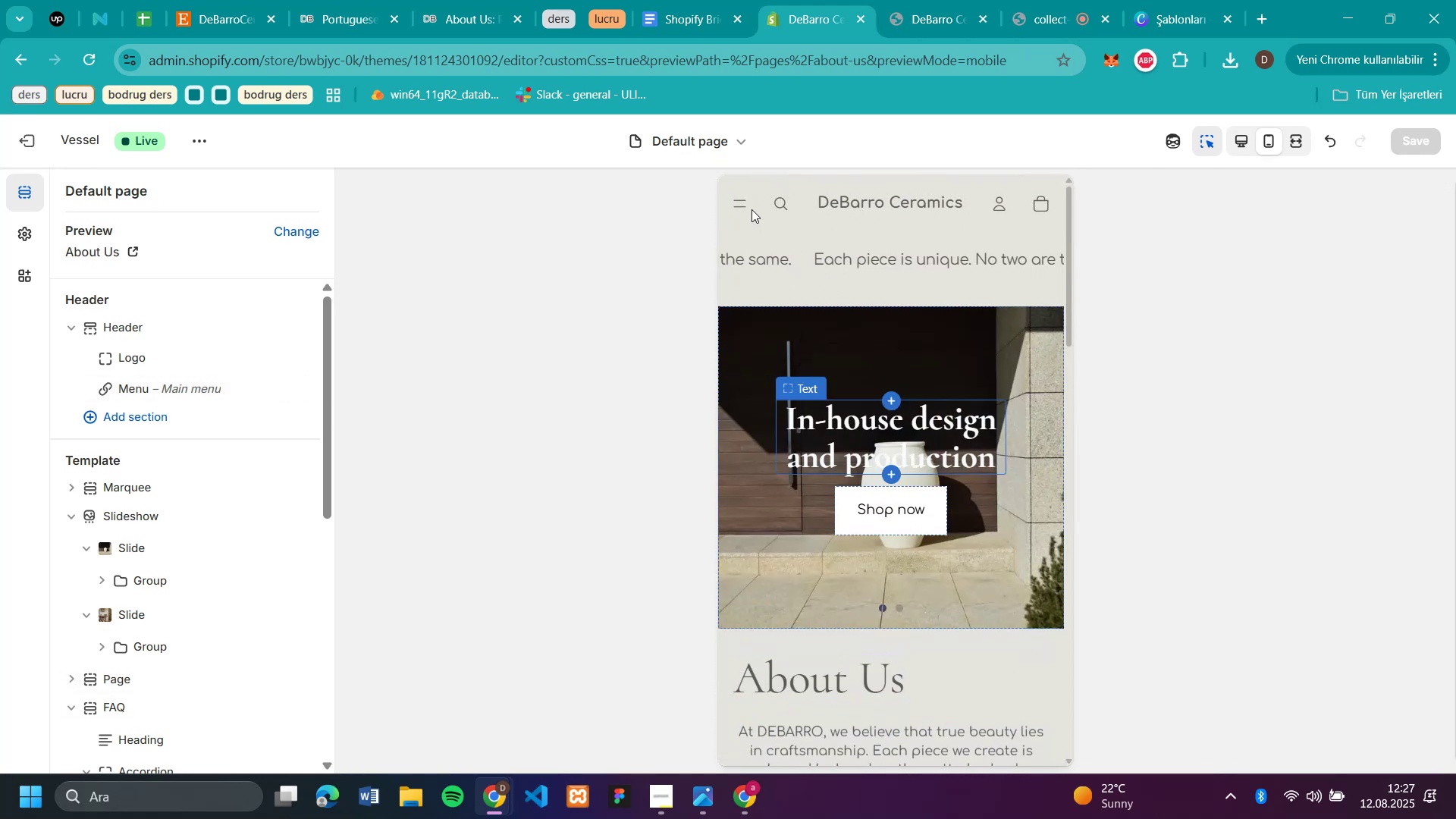 
left_click([739, 207])
 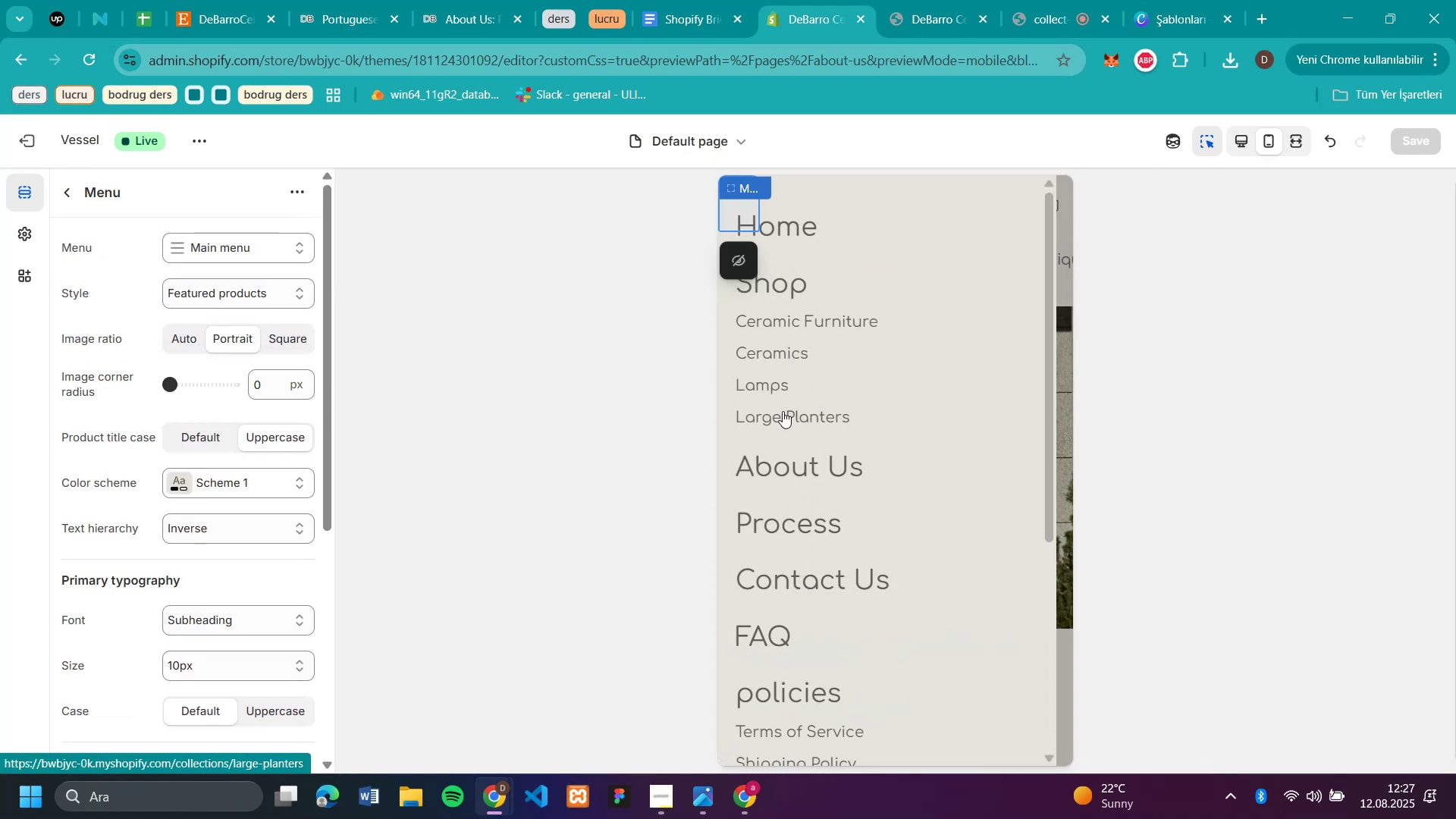 
left_click([804, 284])
 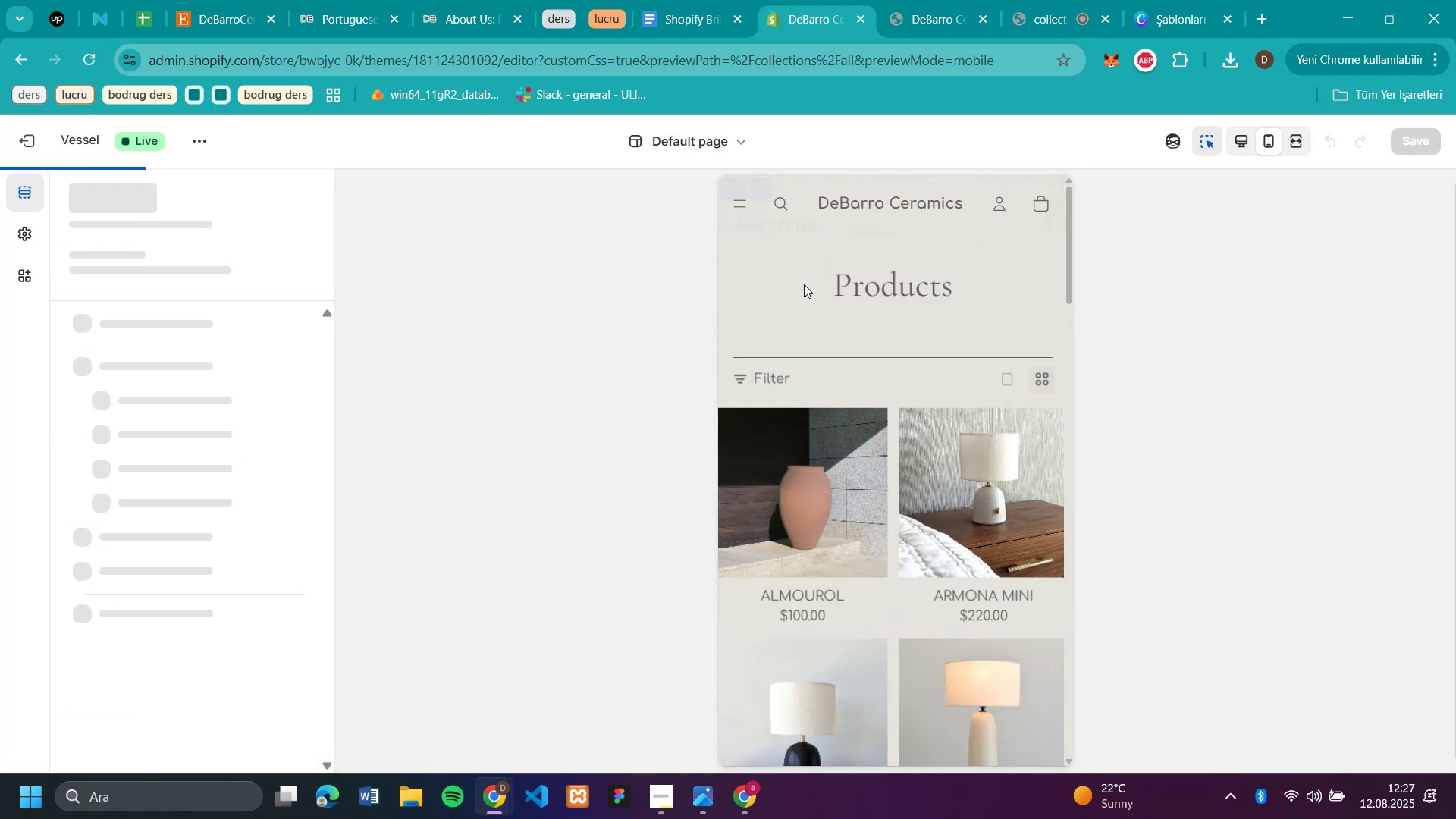 
scroll: coordinate [965, 390], scroll_direction: up, amount: 4.0
 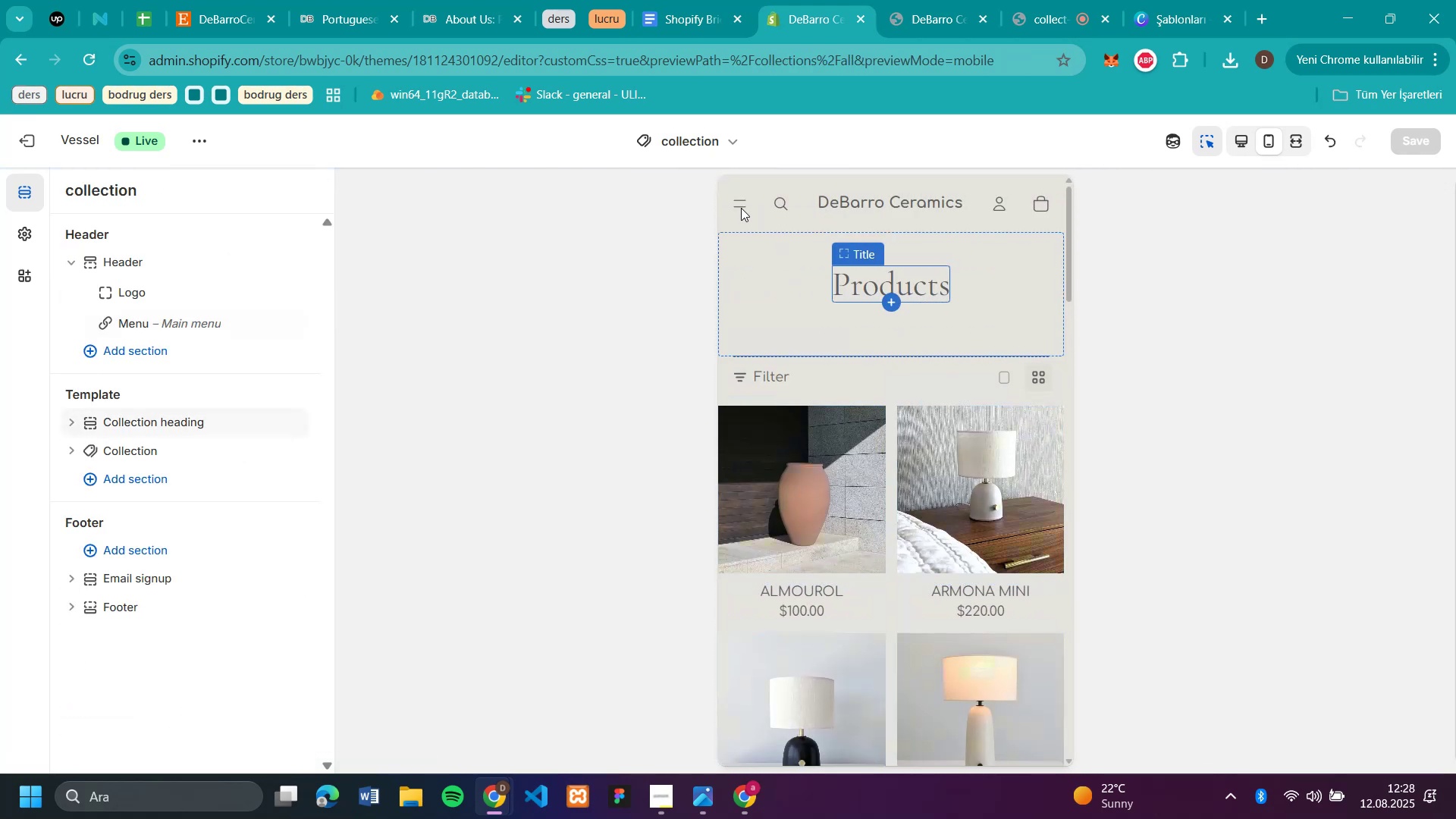 
left_click([741, 208])
 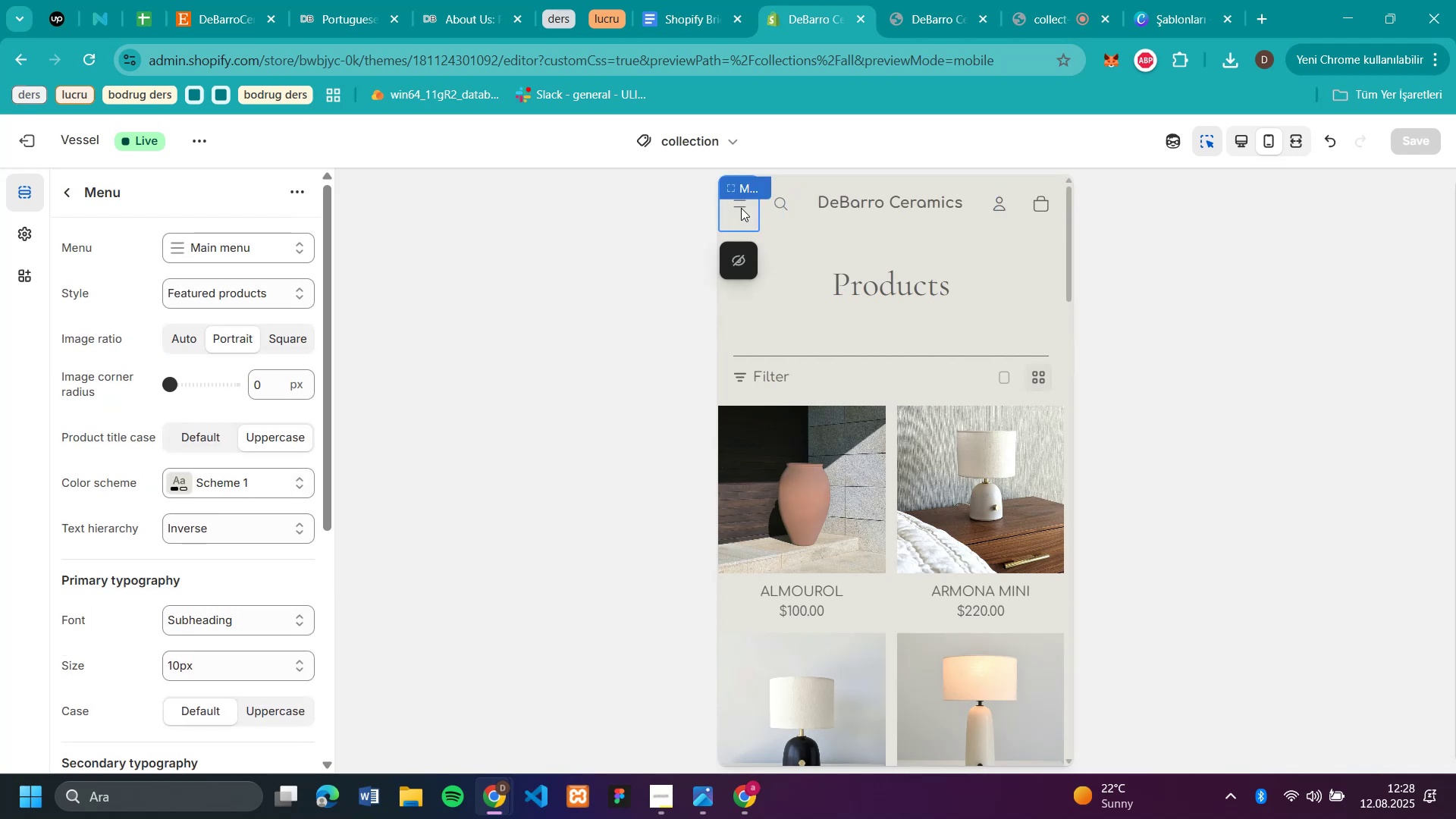 
left_click([741, 208])
 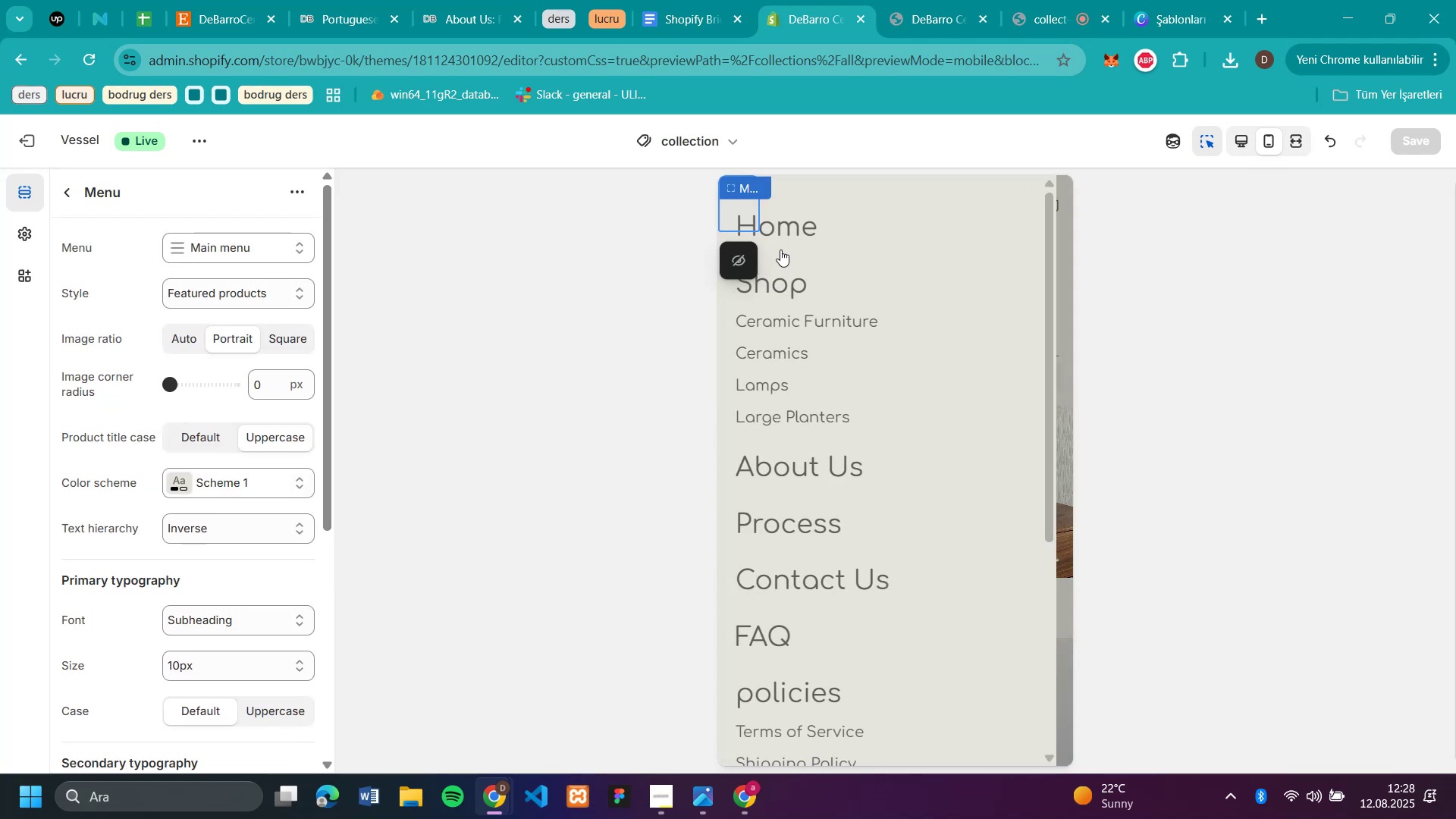 
left_click([784, 231])
 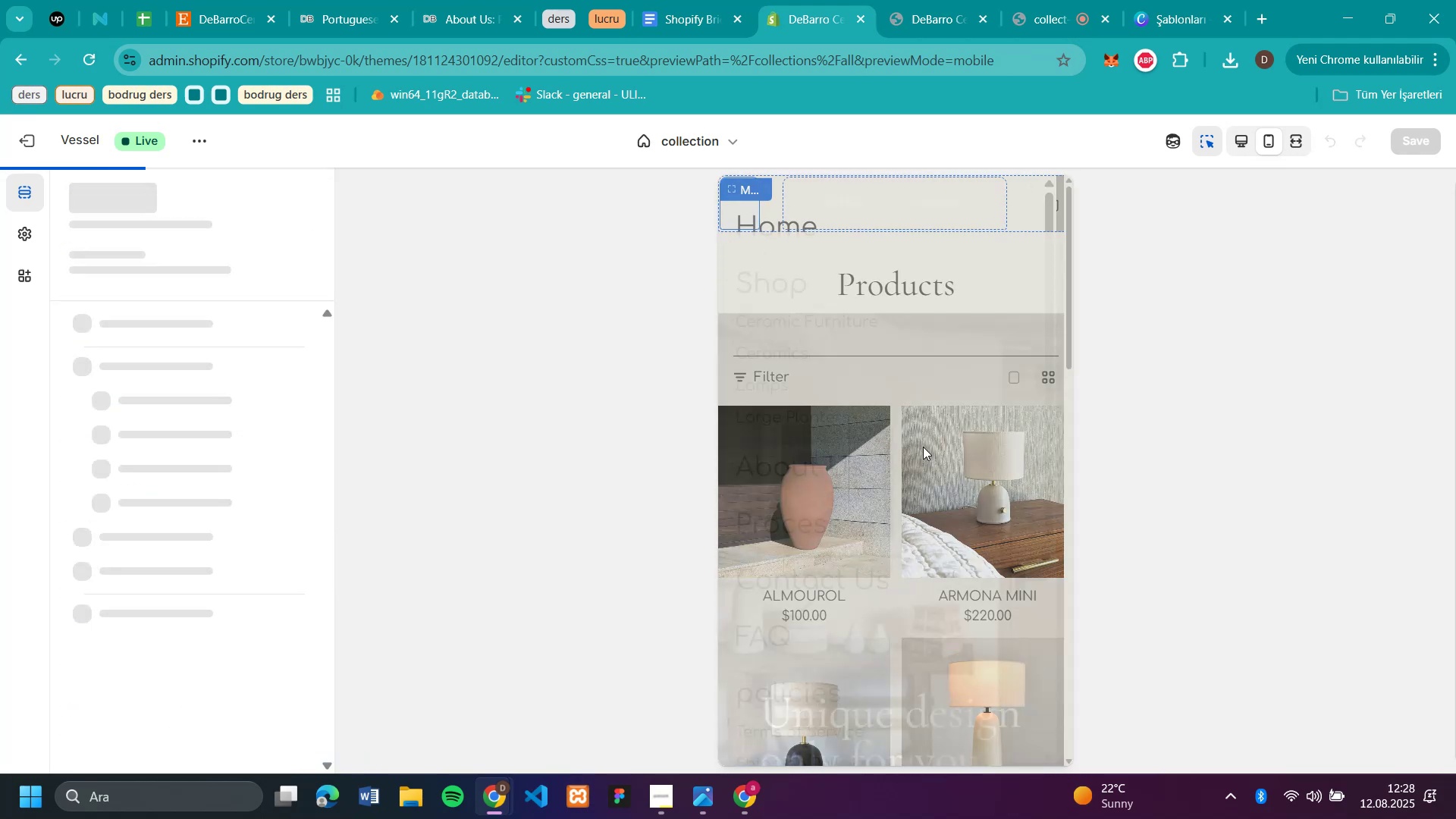 
scroll: coordinate [880, 554], scroll_direction: down, amount: 25.0
 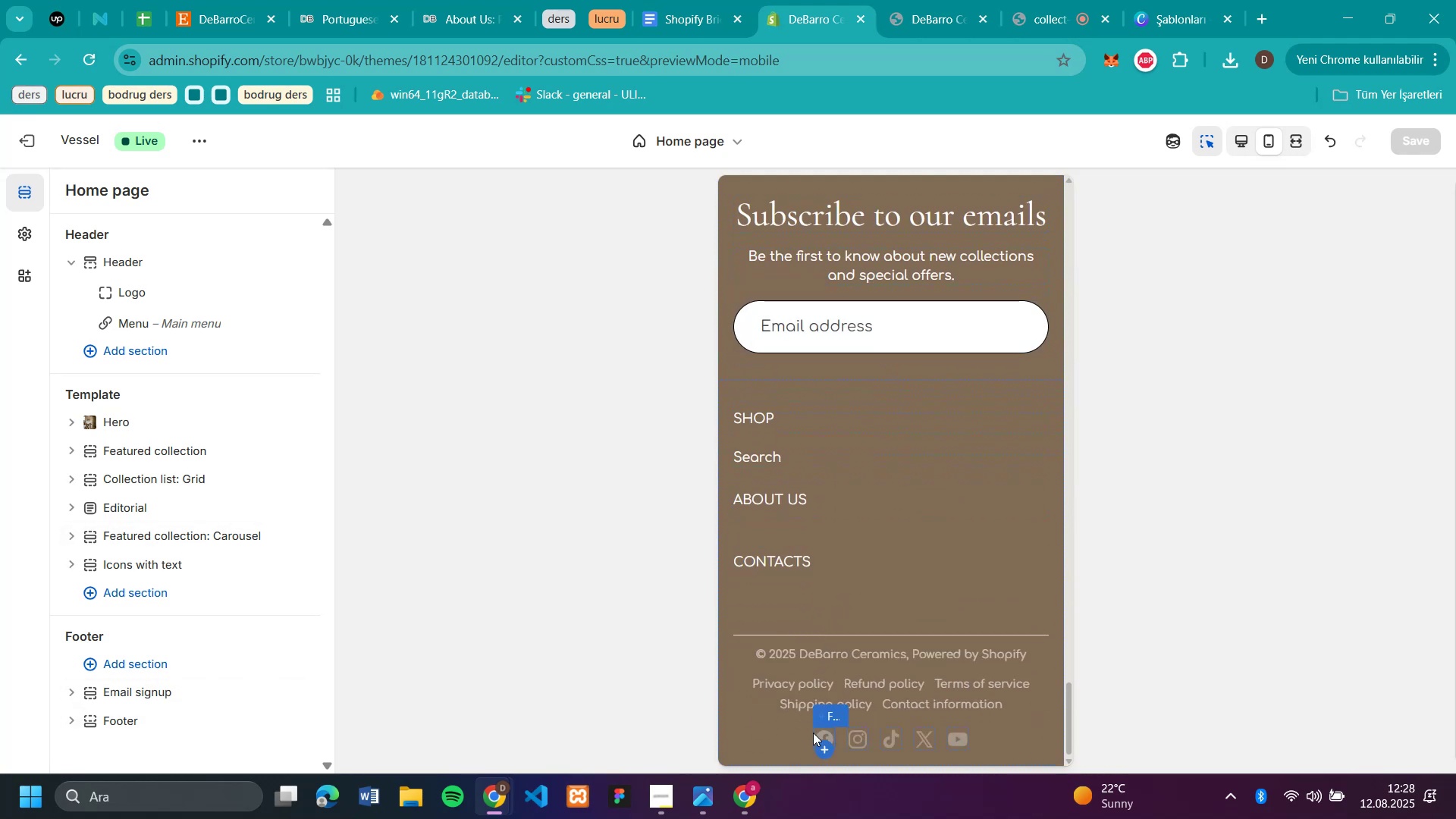 
mouse_move([821, 519])
 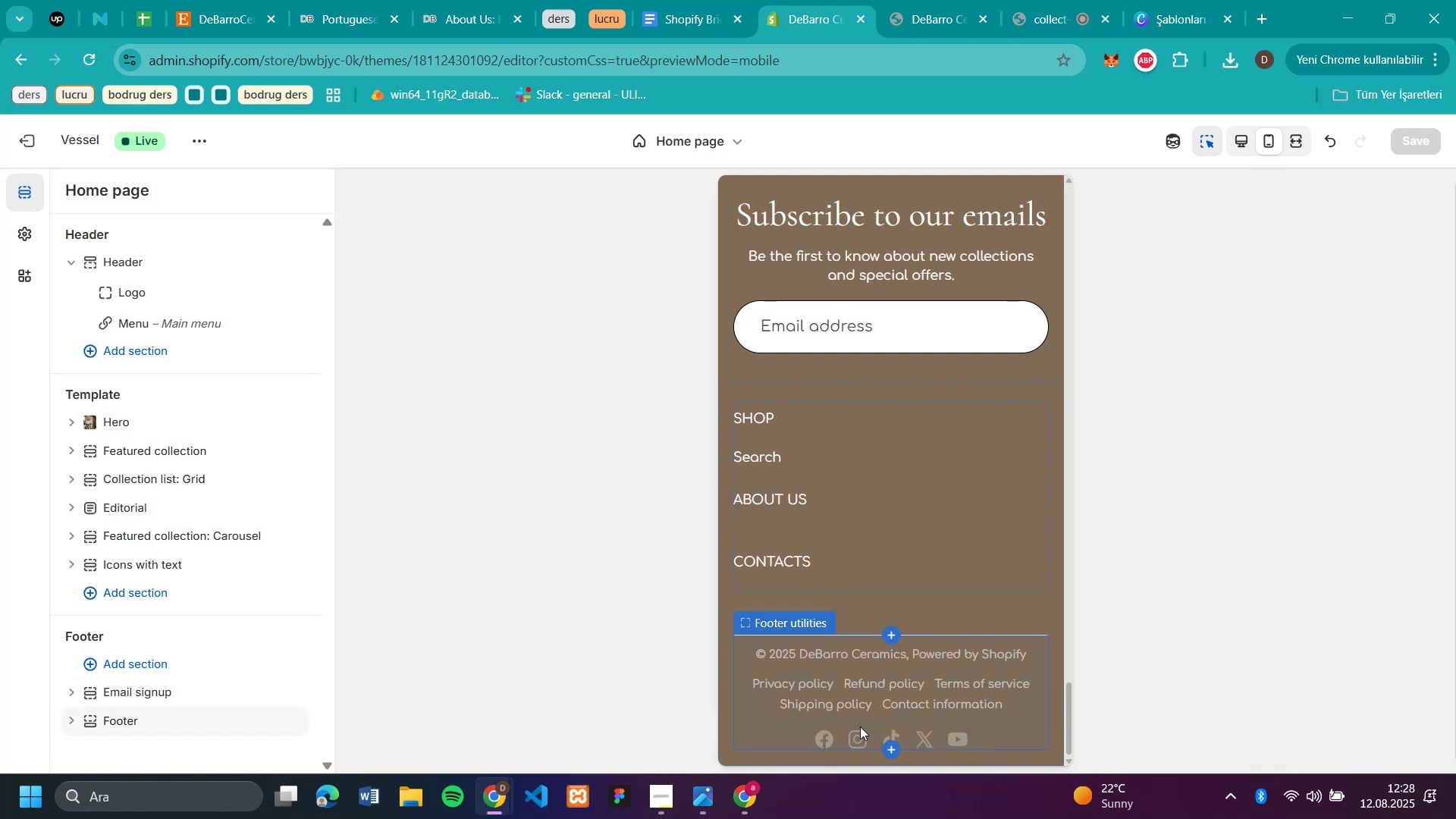 
scroll: coordinate [970, 444], scroll_direction: up, amount: 52.0
 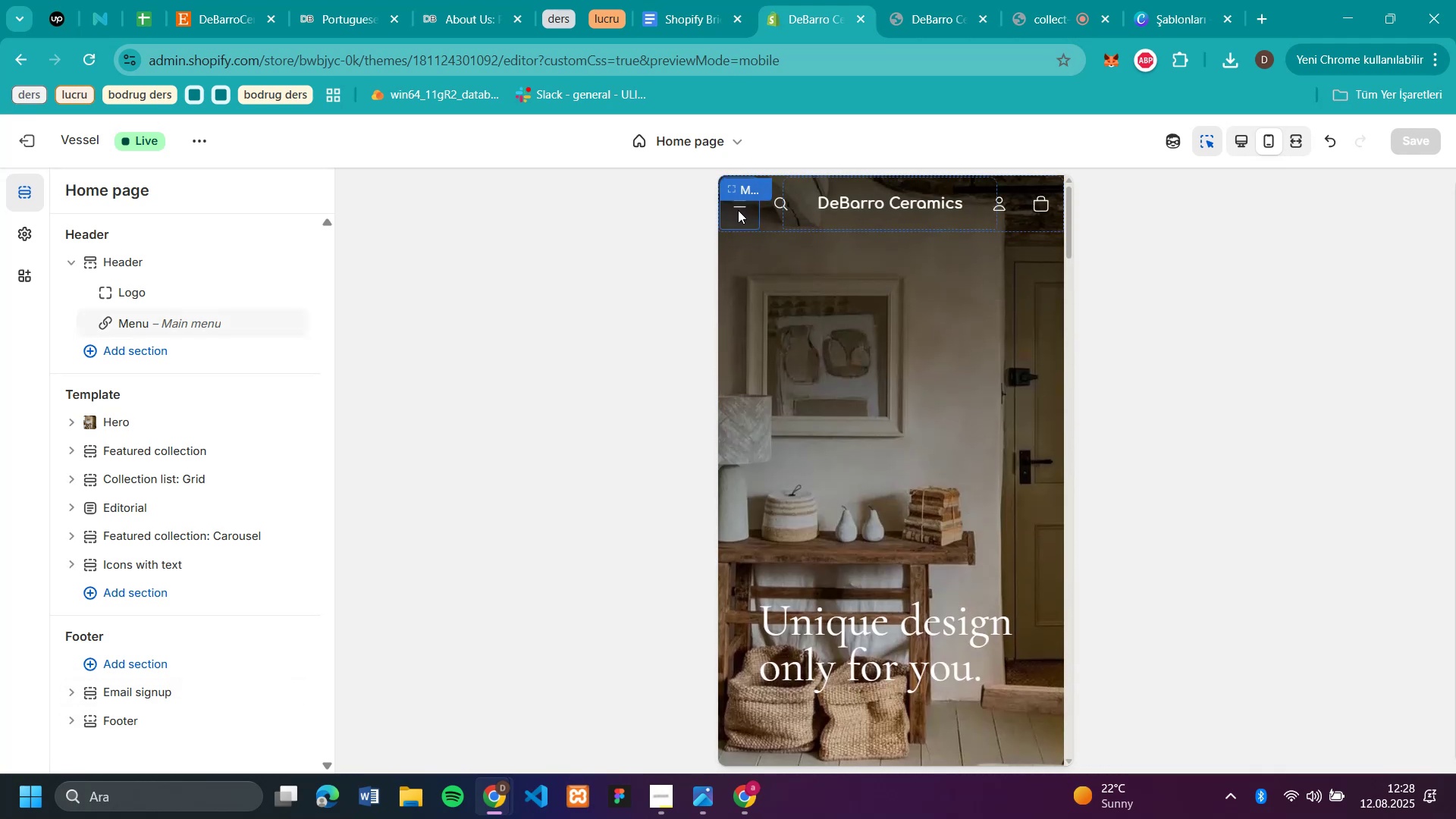 
left_click([738, 210])
 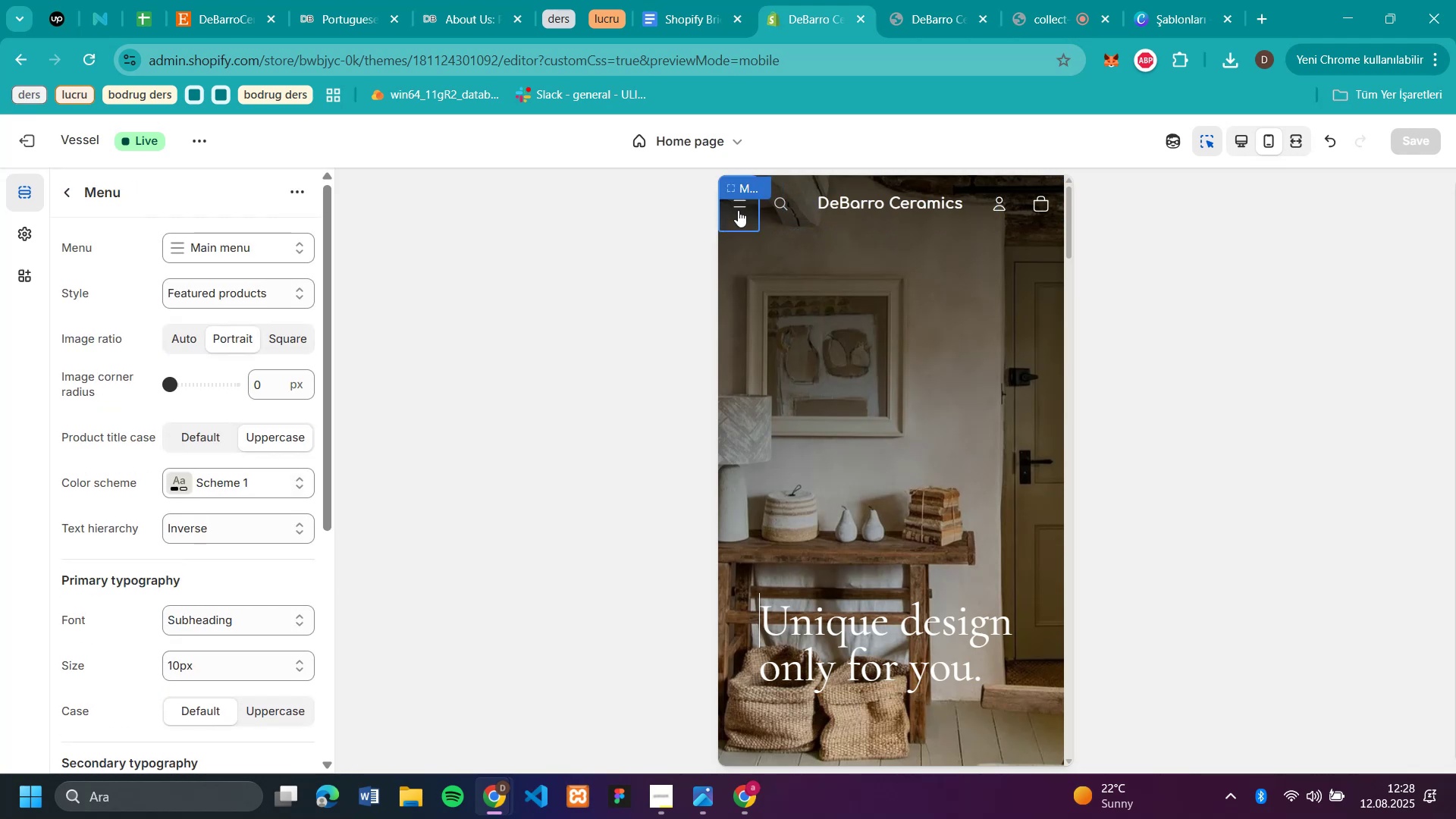 
left_click([738, 210])
 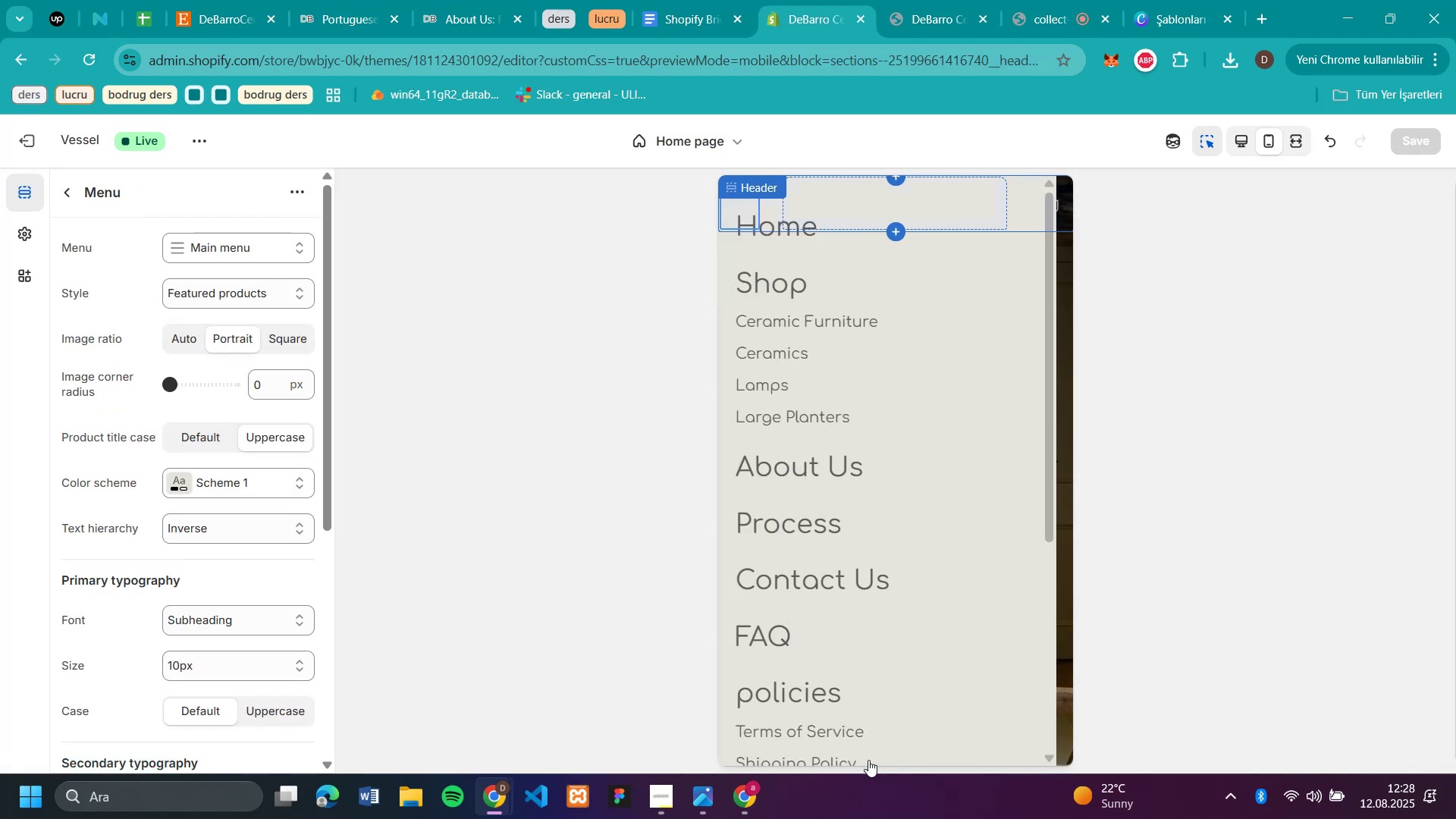 
left_click([783, 574])
 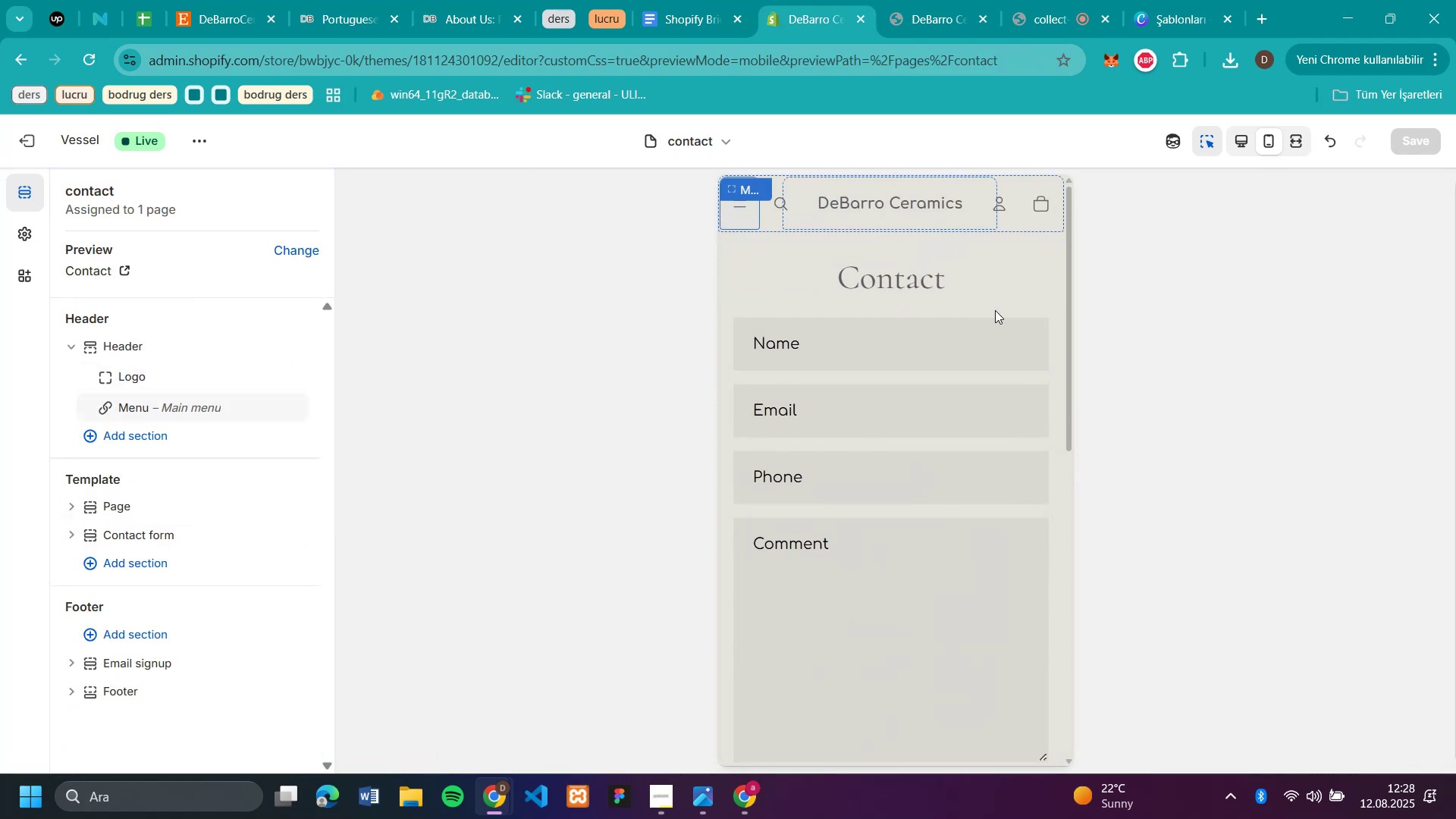 
left_click([737, 206])
 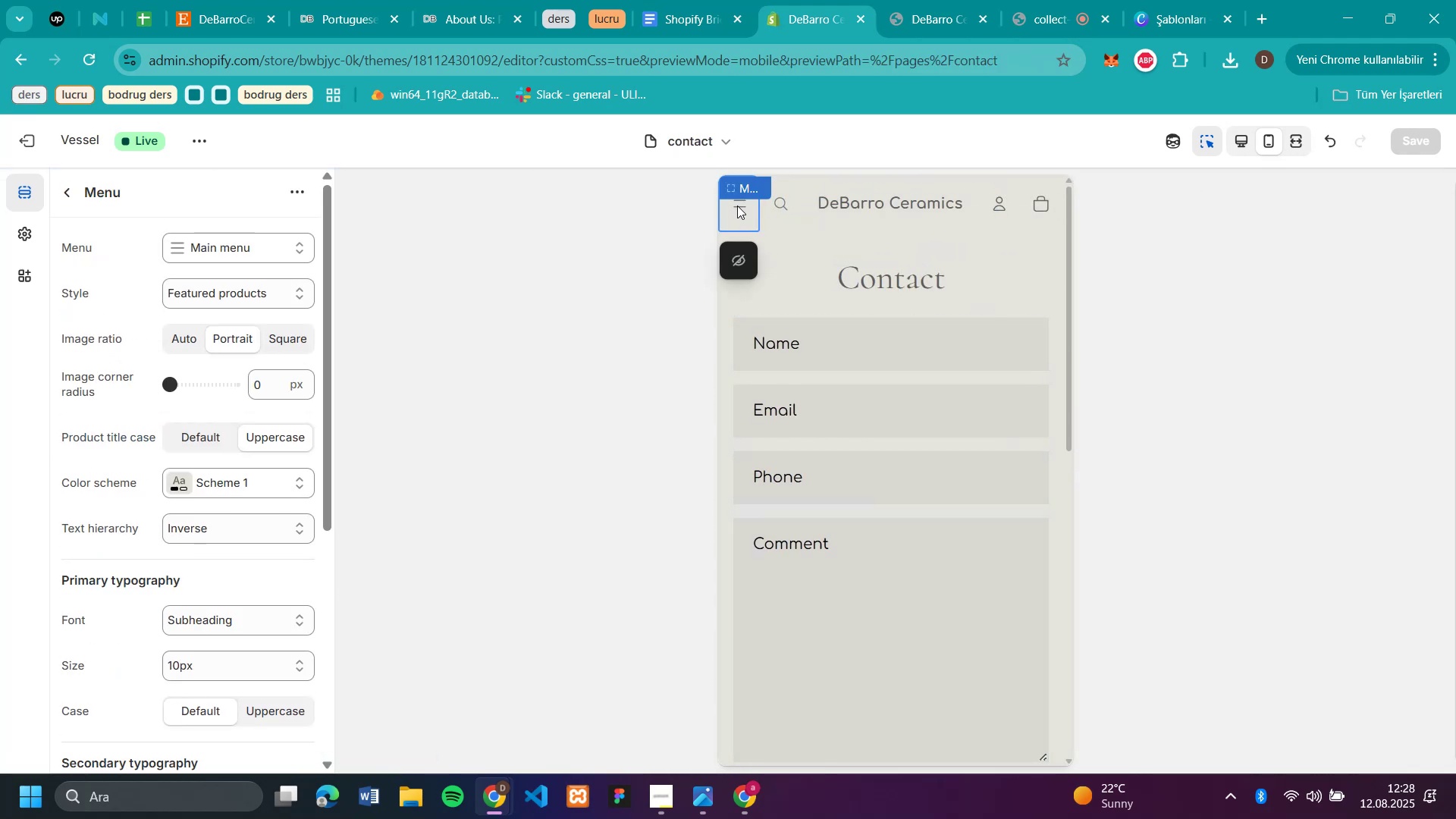 
left_click([737, 206])
 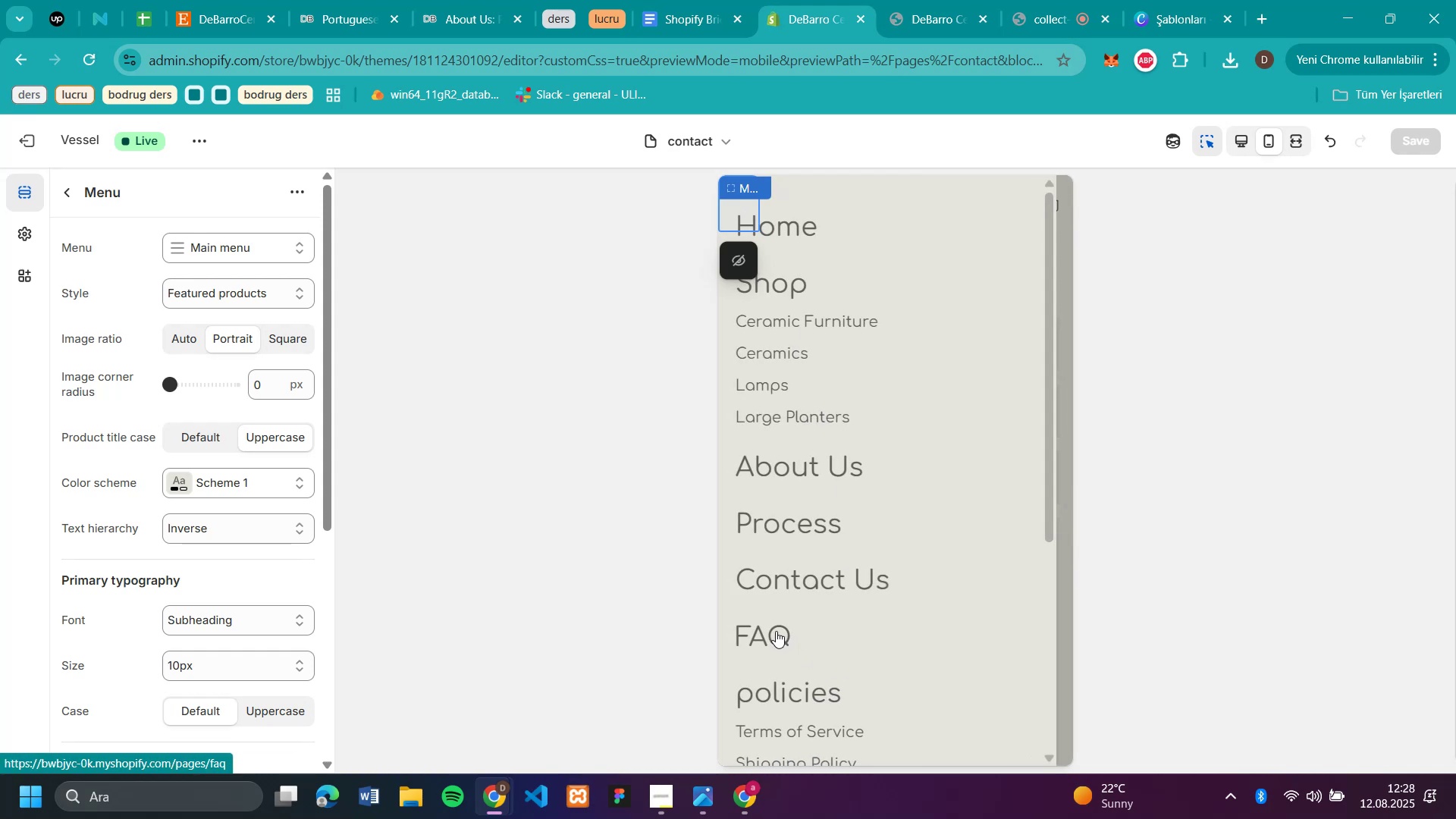 
left_click([776, 631])
 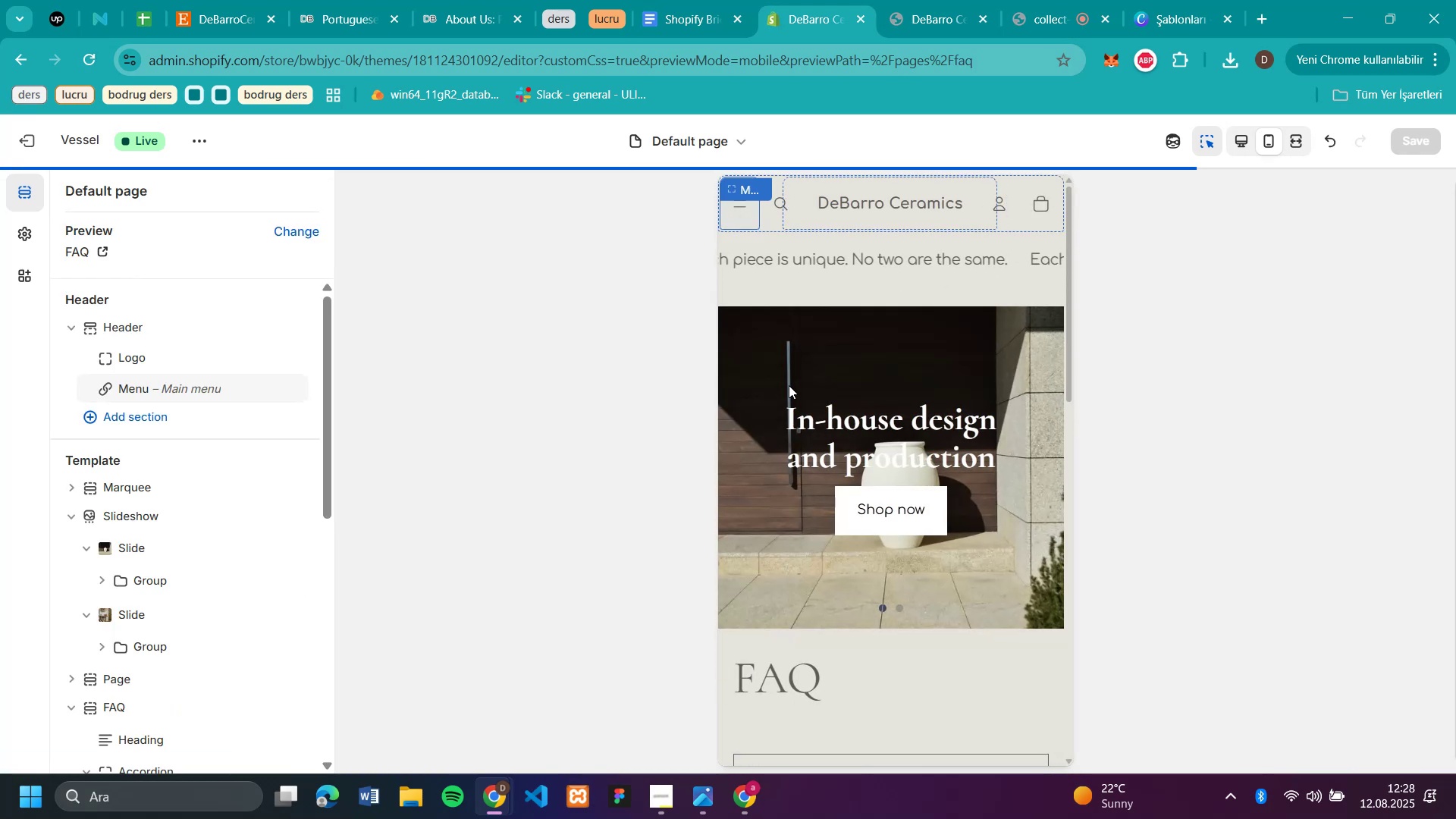 
left_click([835, 265])
 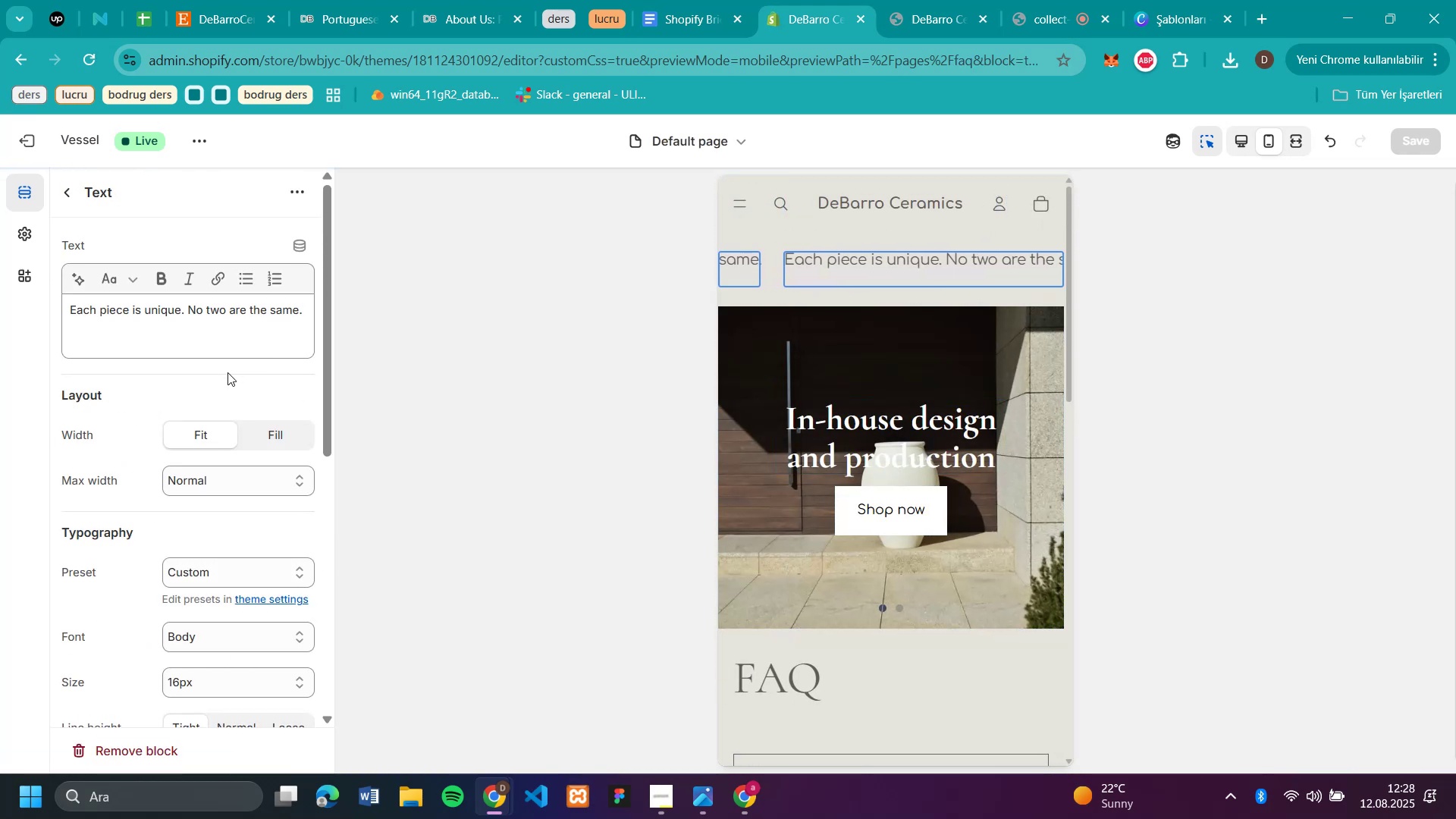 
scroll: coordinate [222, 583], scroll_direction: down, amount: 7.0
 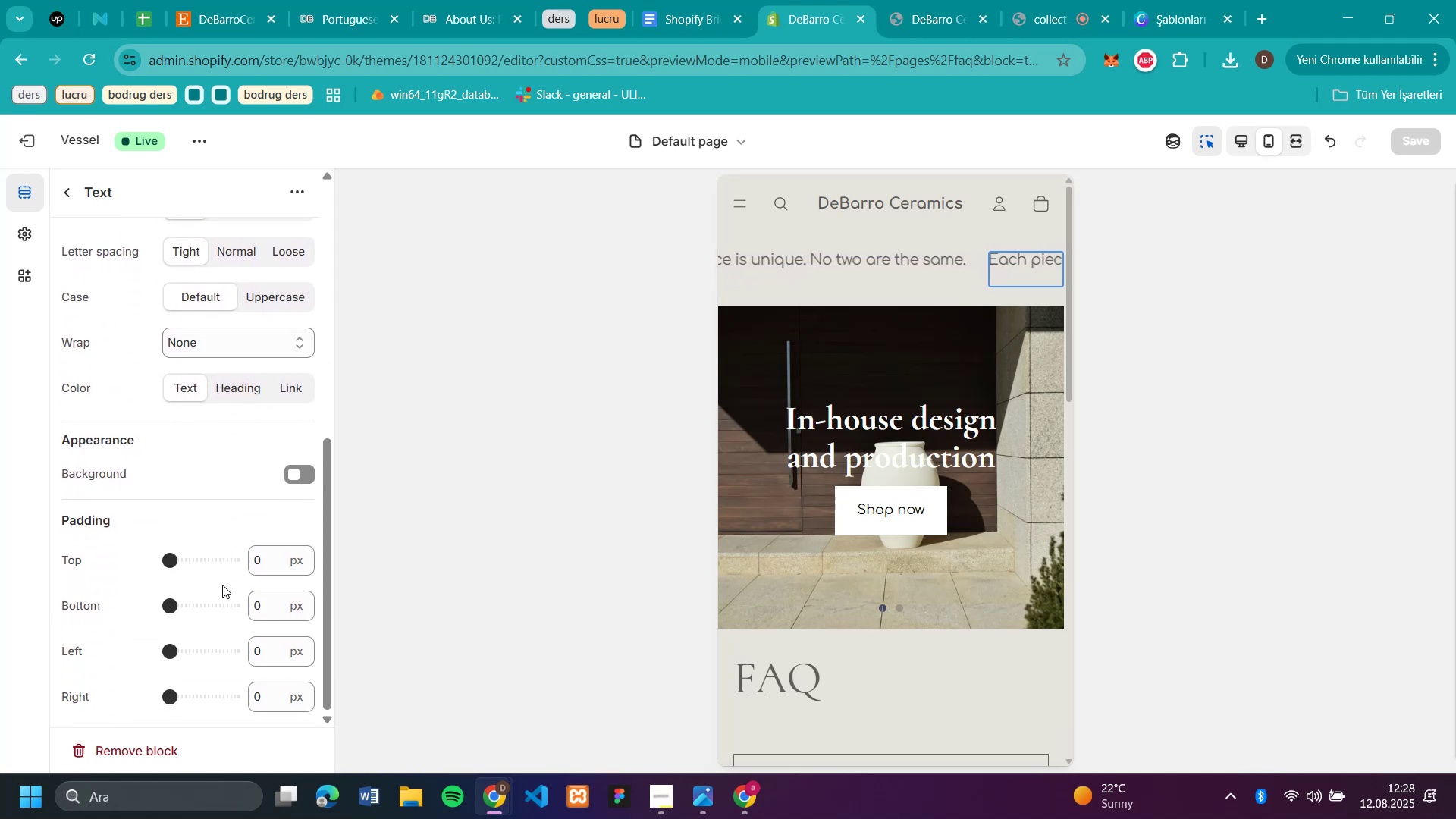 
scroll: coordinate [220, 555], scroll_direction: up, amount: 12.0
 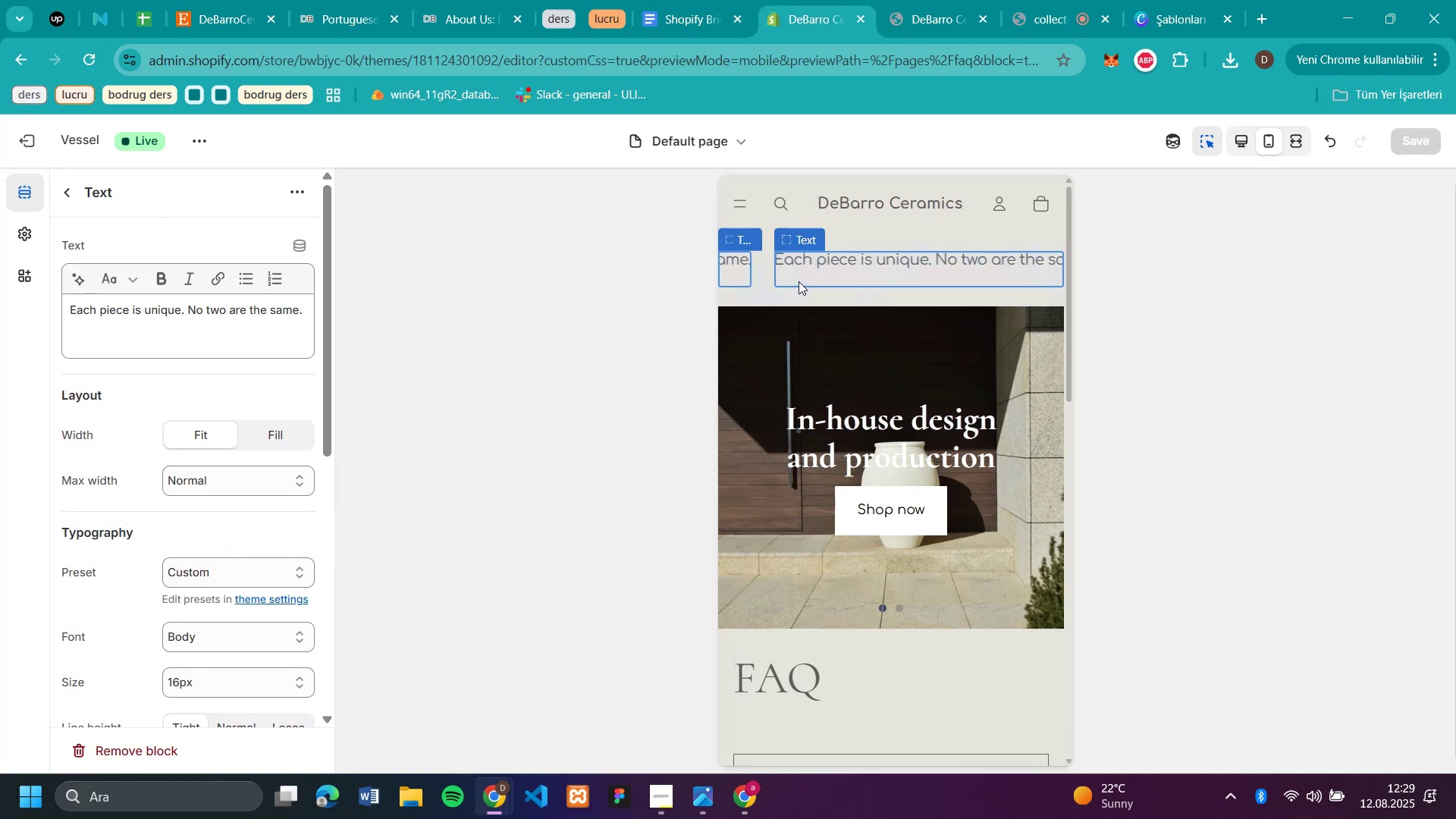 
left_click([757, 286])
 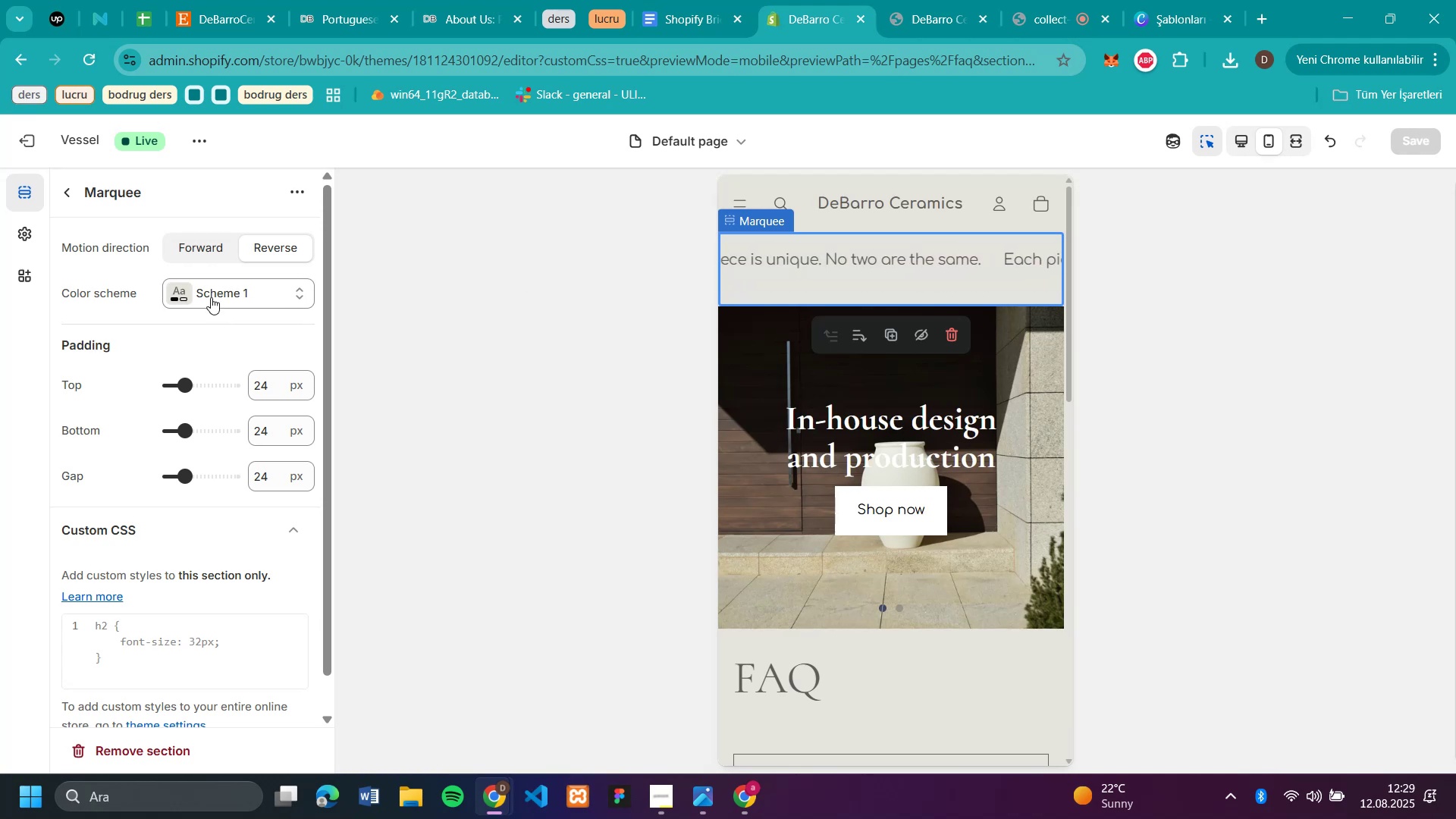 
left_click([189, 248])
 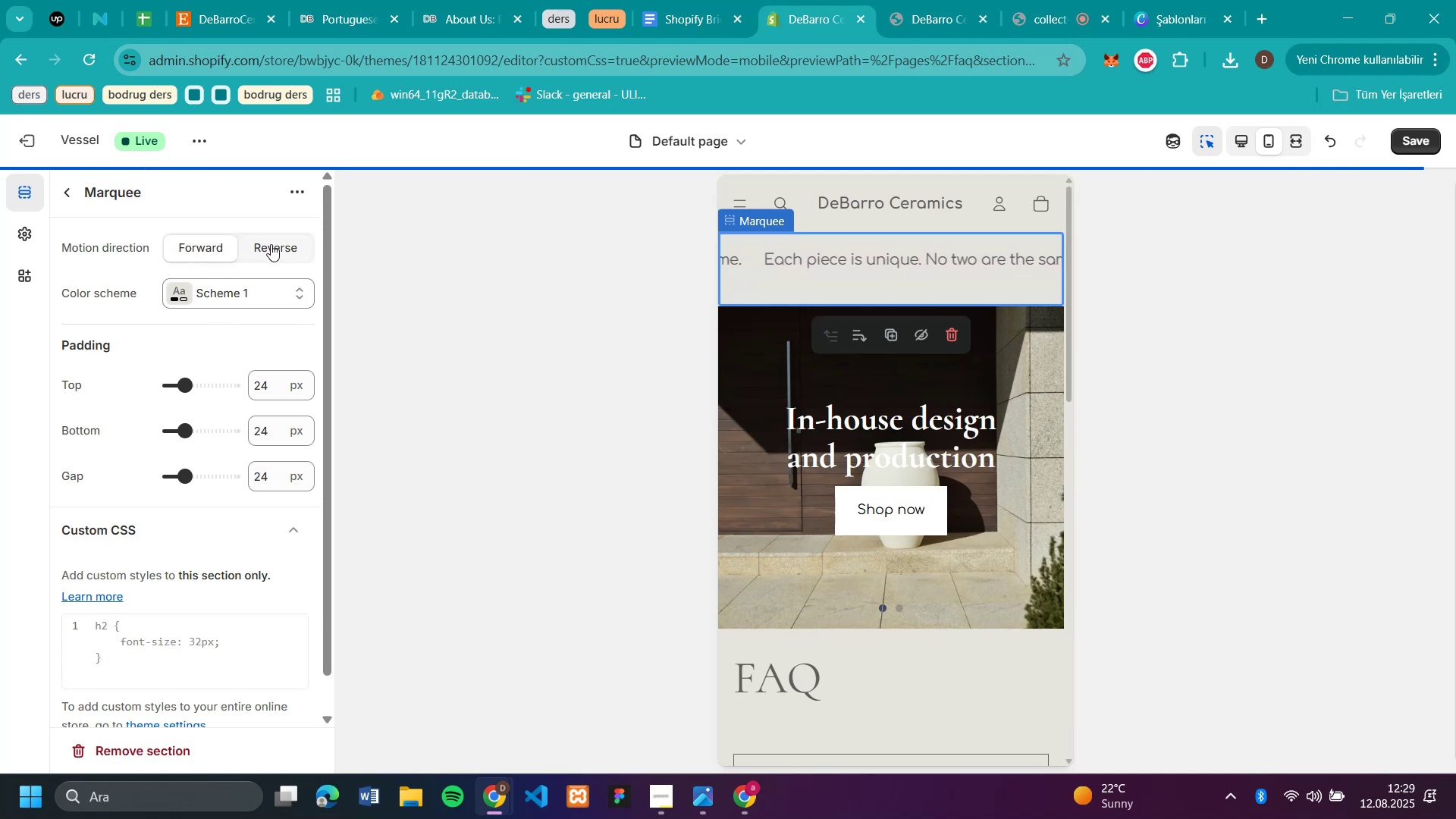 
left_click([271, 244])
 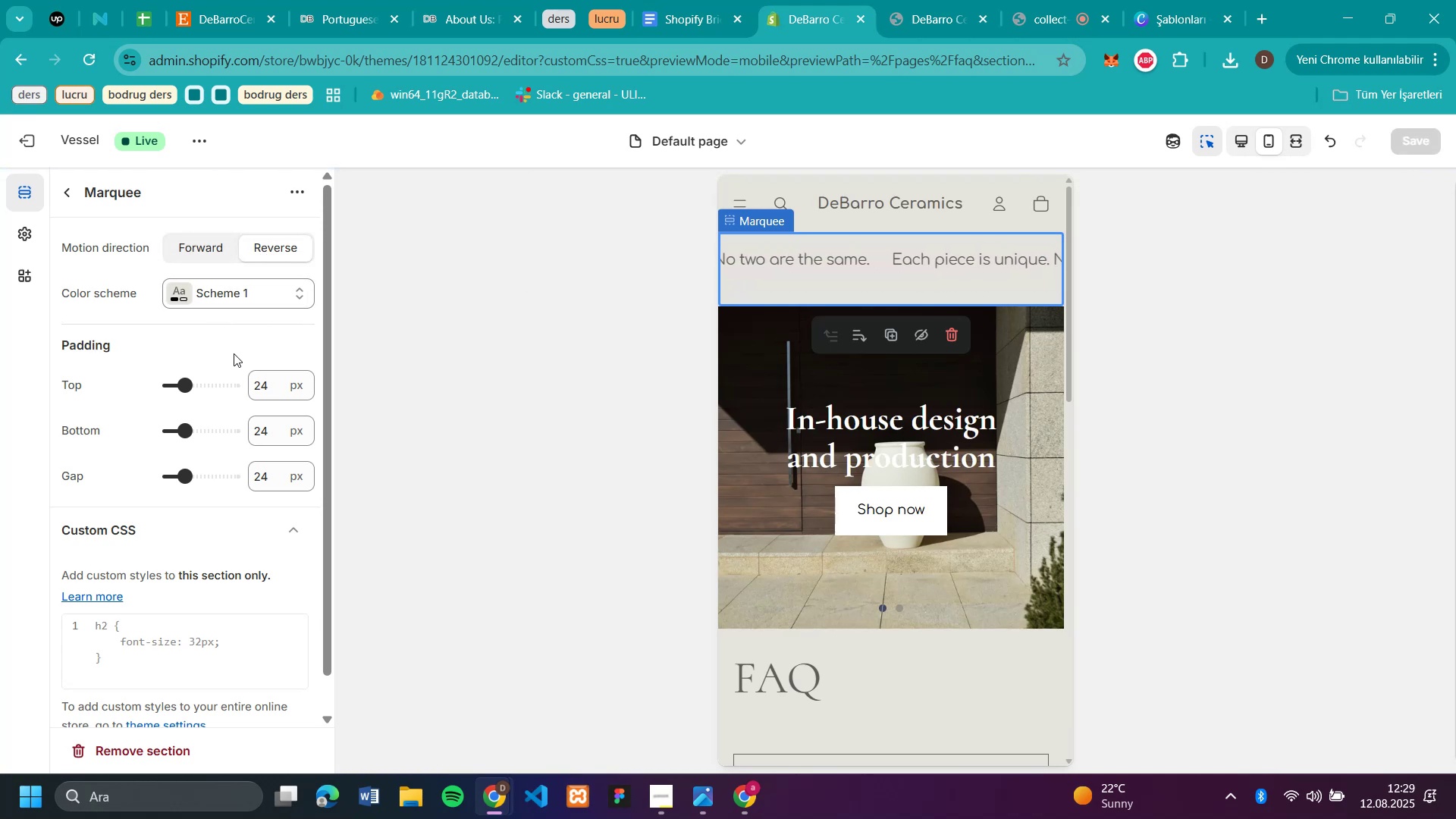 
scroll: coordinate [234, 353], scroll_direction: down, amount: 1.0
 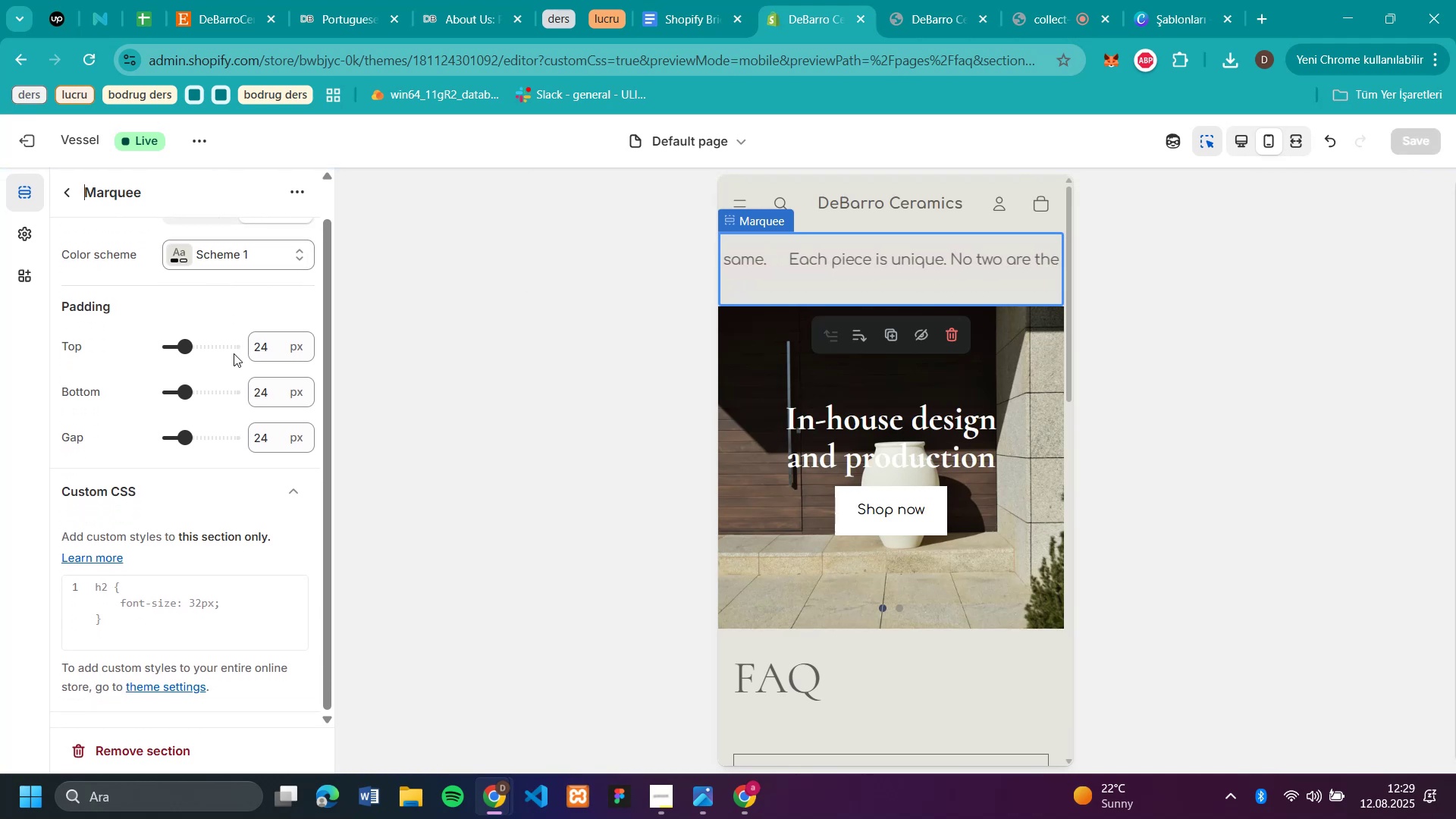 
scroll: coordinate [173, 327], scroll_direction: up, amount: 4.0
 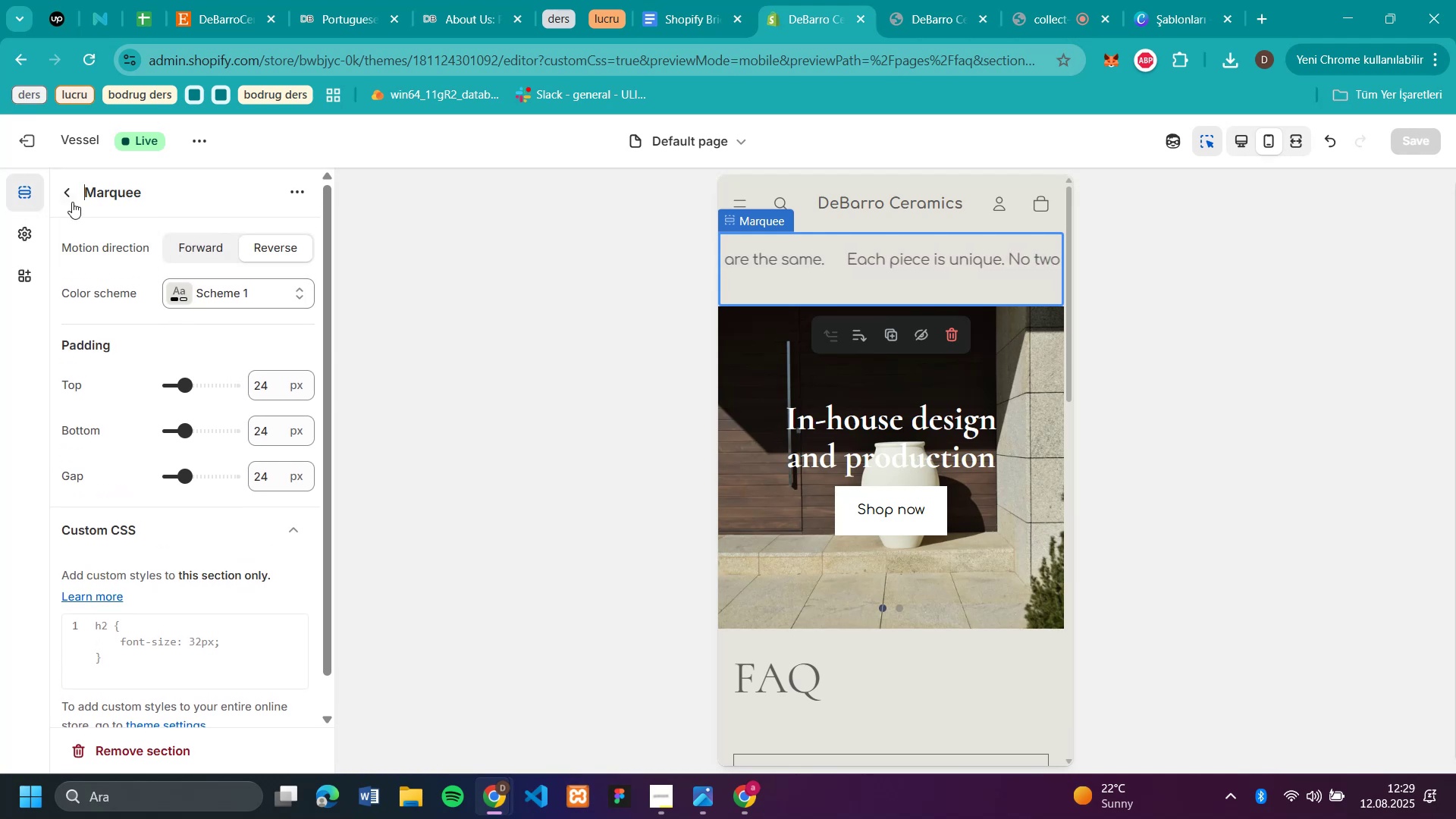 
left_click([71, 202])
 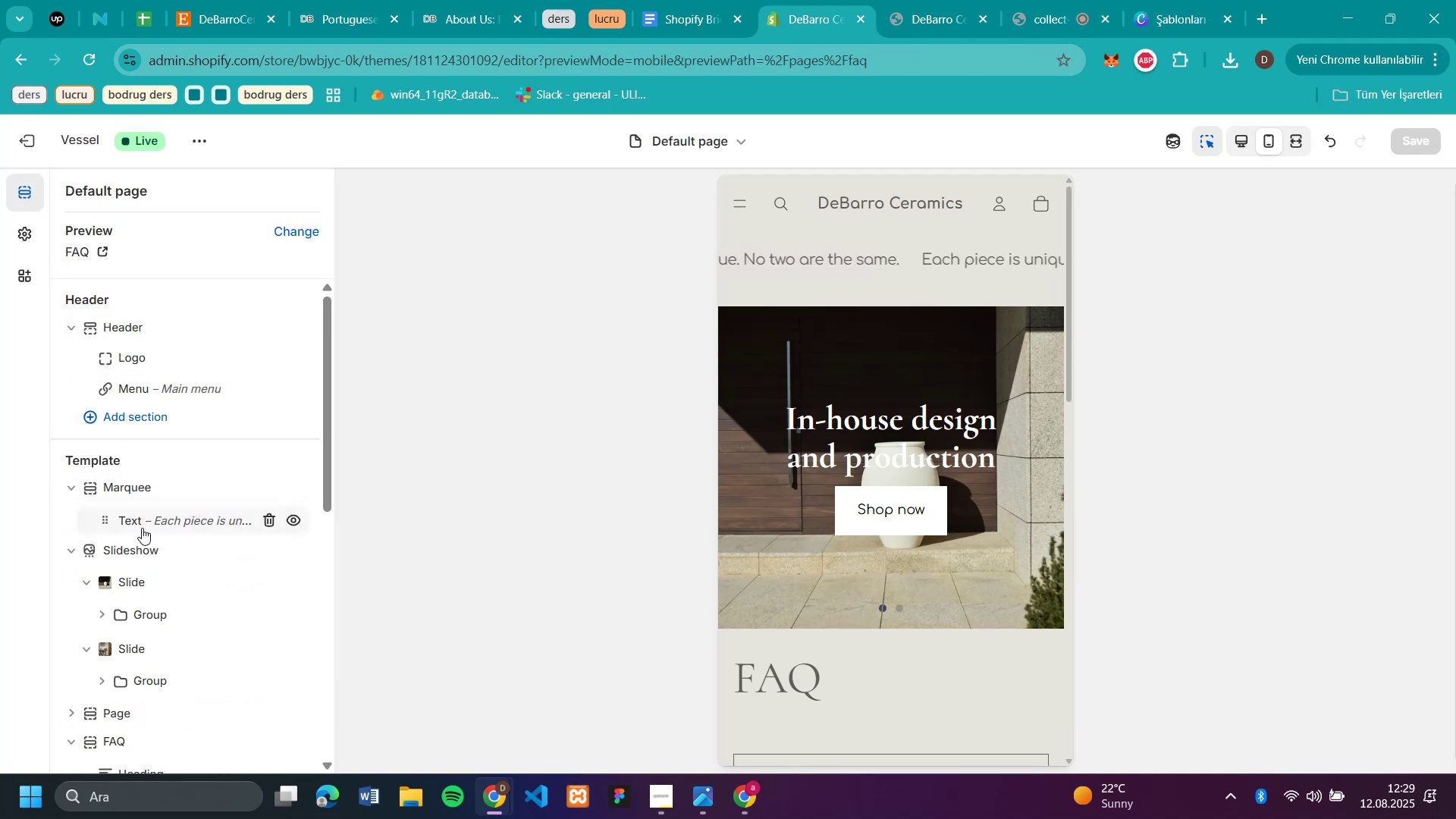 
left_click([119, 479])
 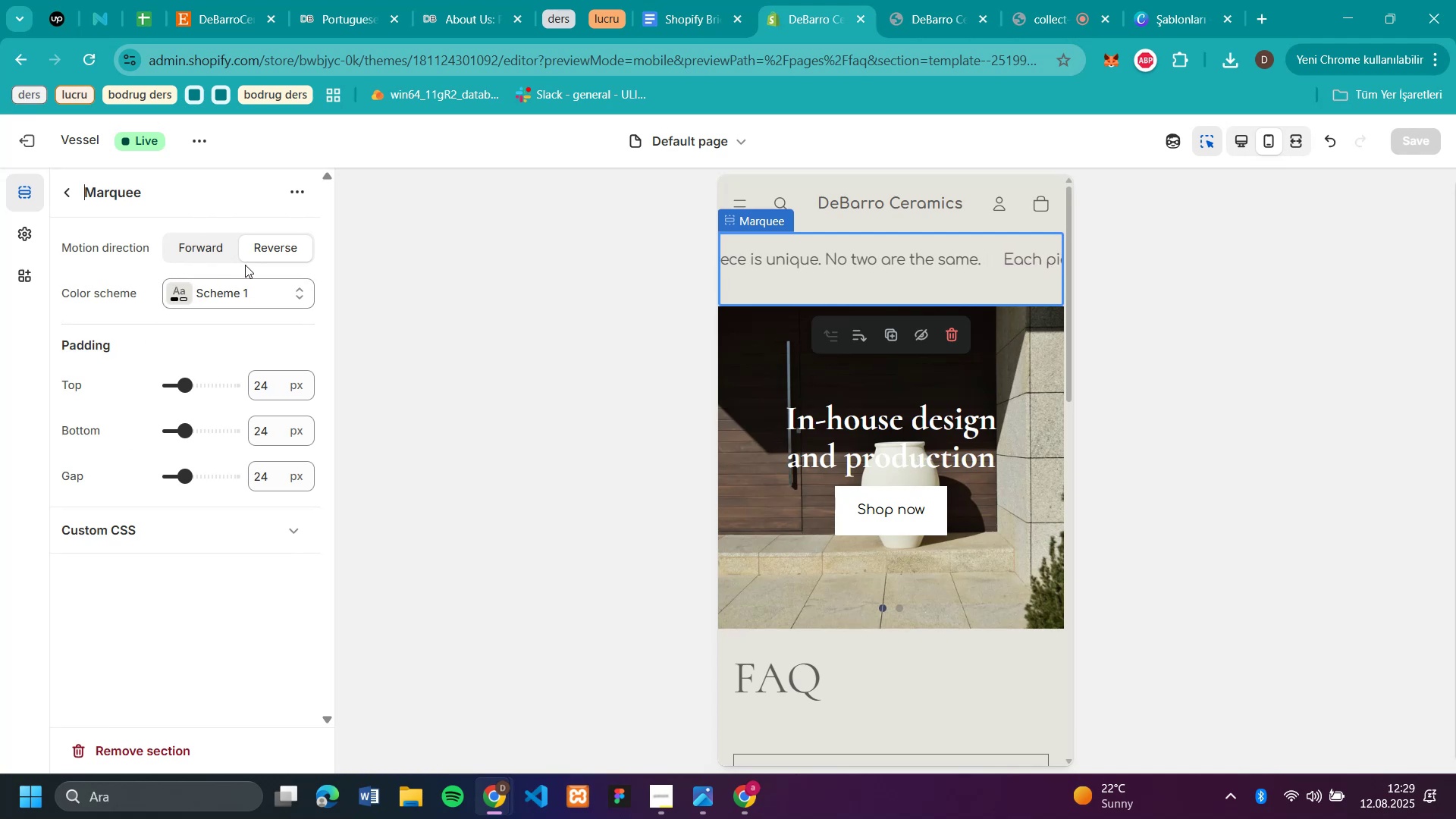 
left_click([213, 251])
 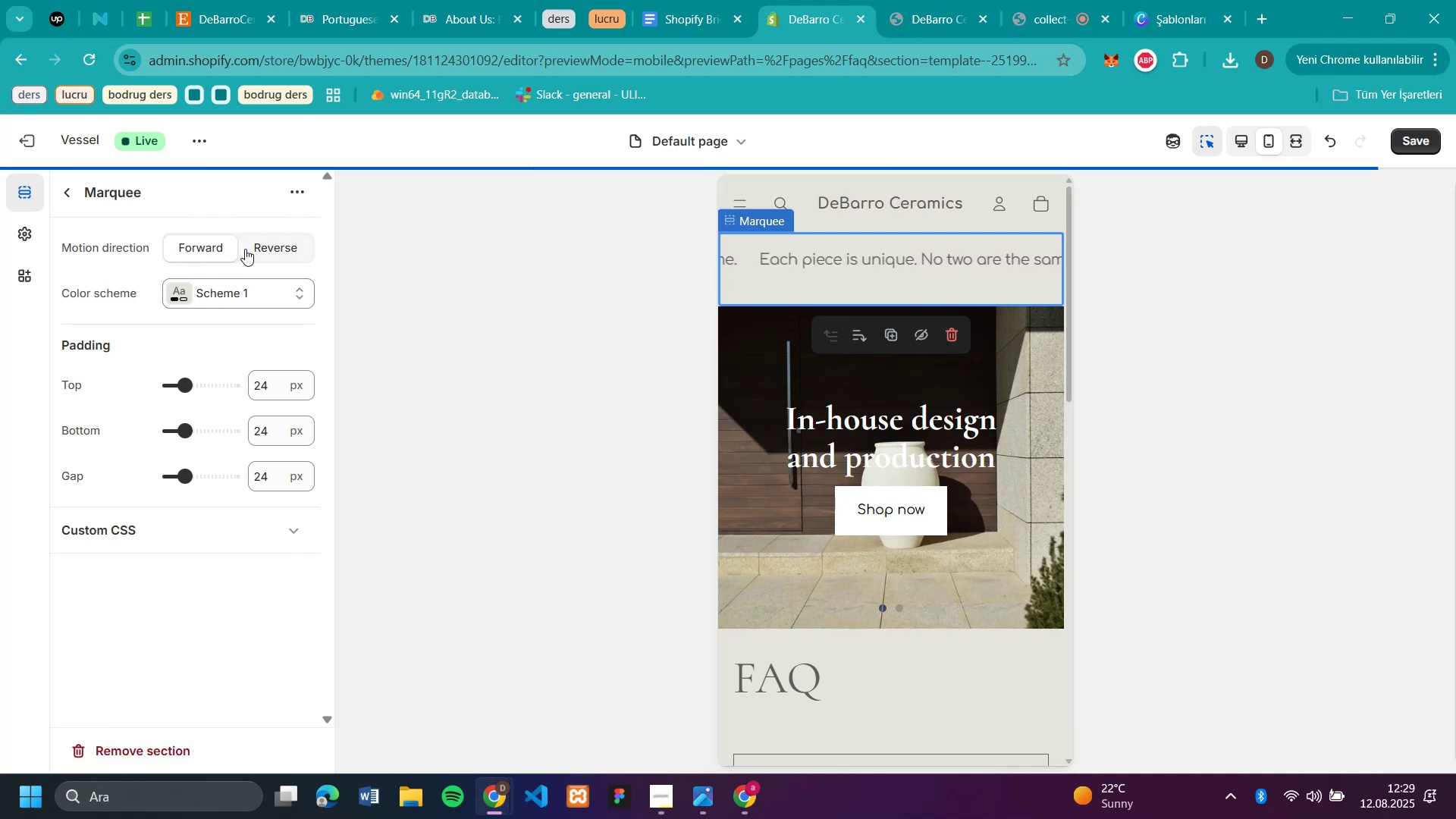 
left_click([265, 252])
 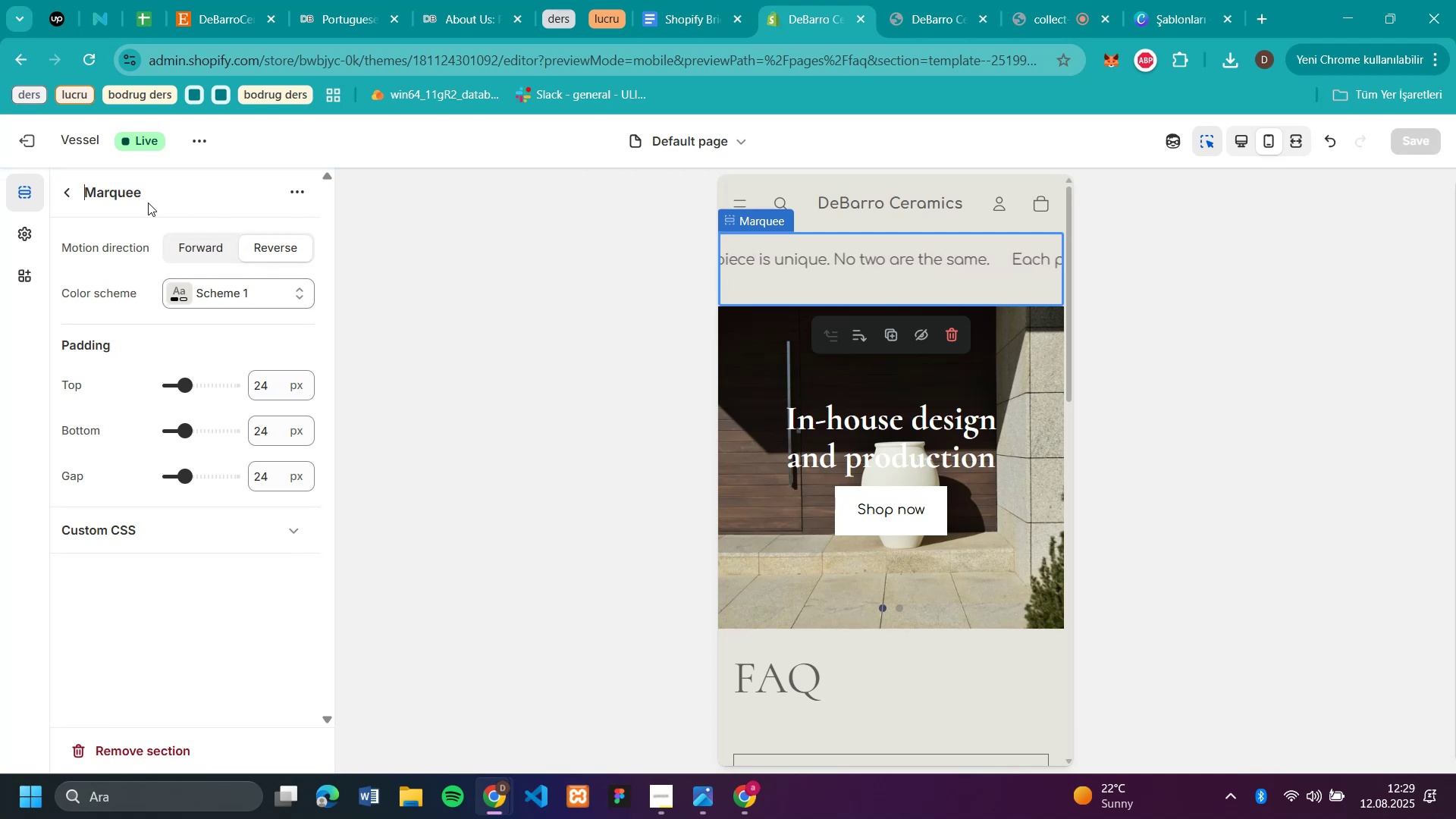 
left_click([64, 191])
 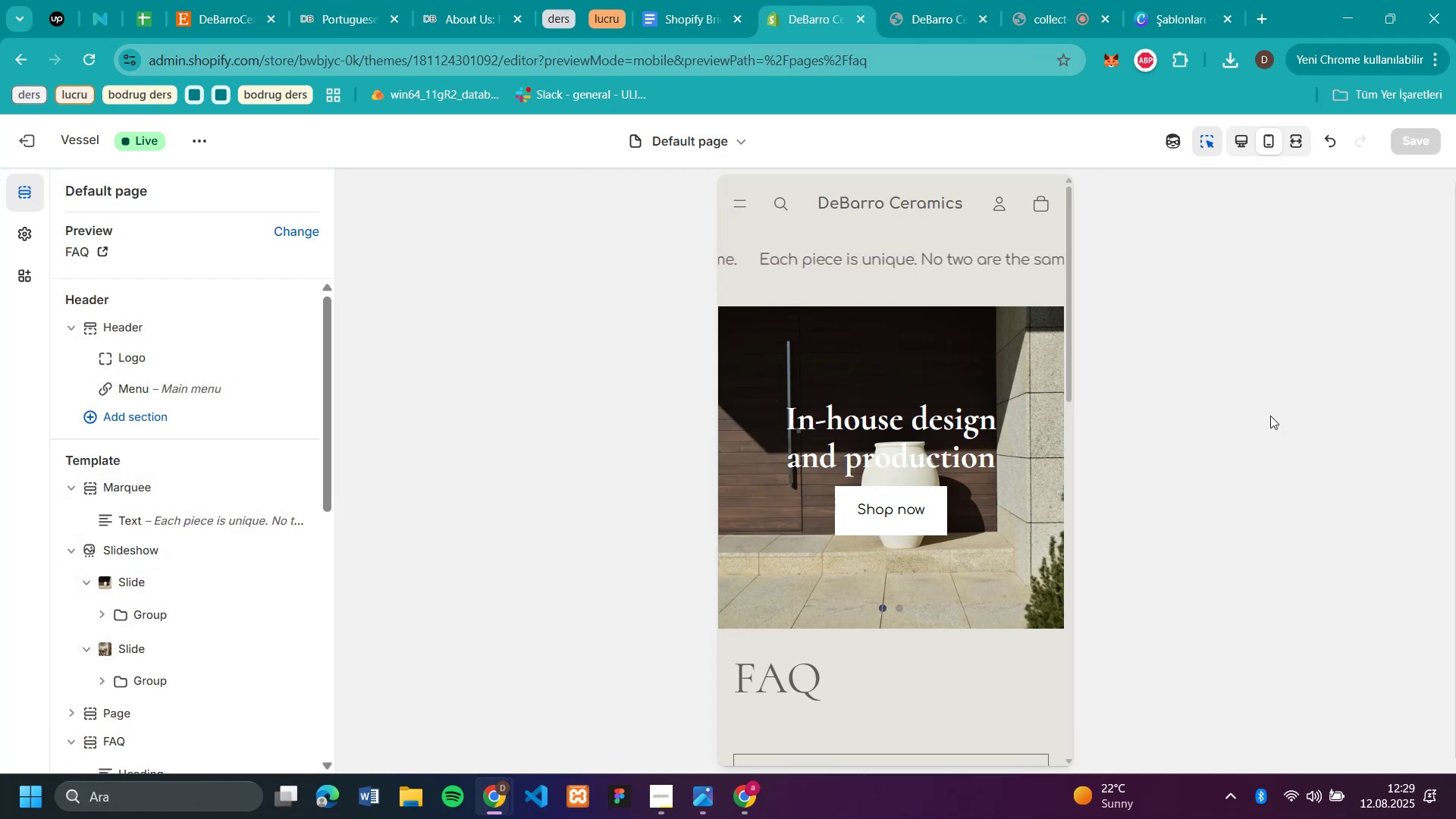 
left_click([857, 203])
 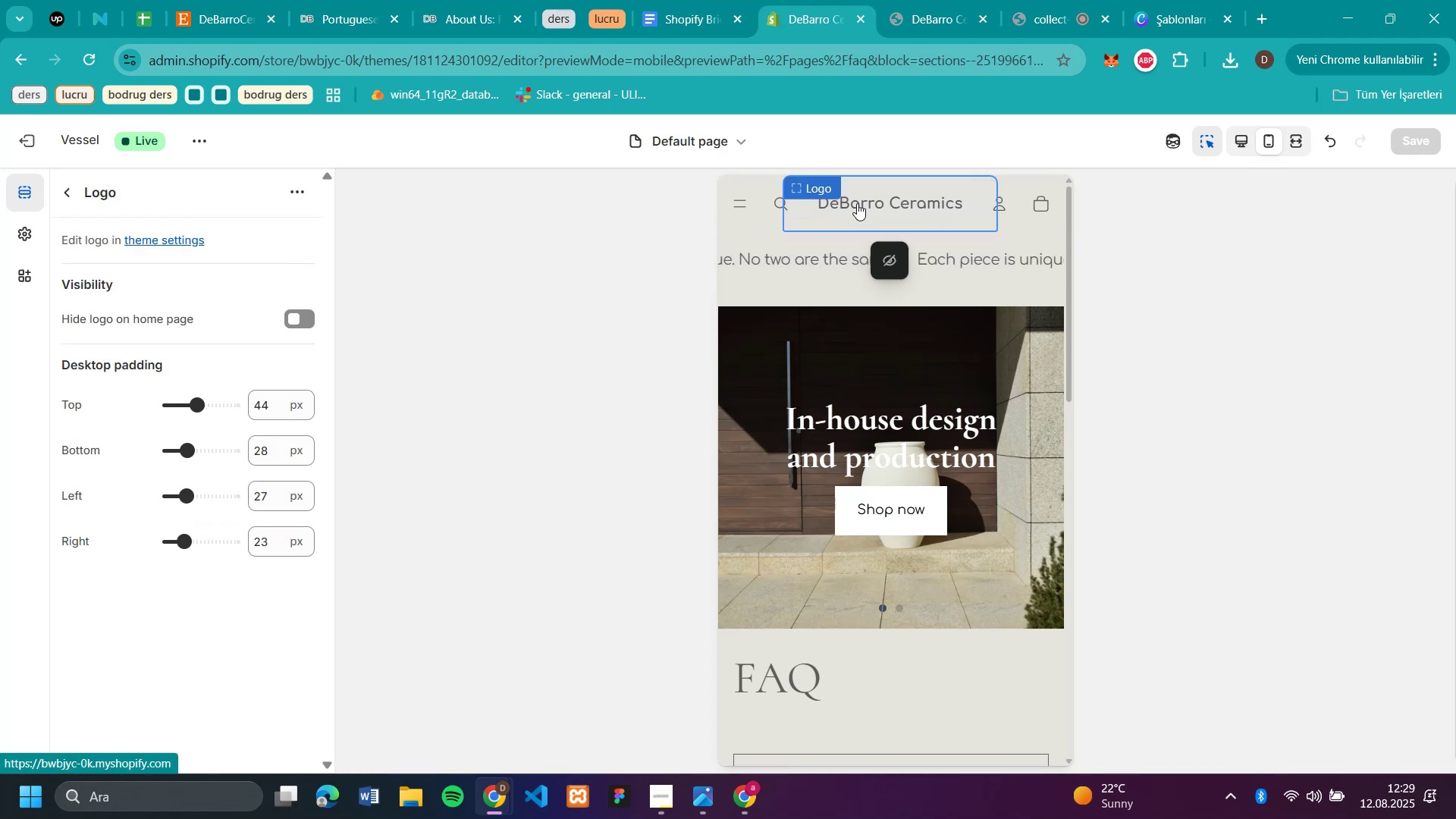 
left_click([857, 203])
 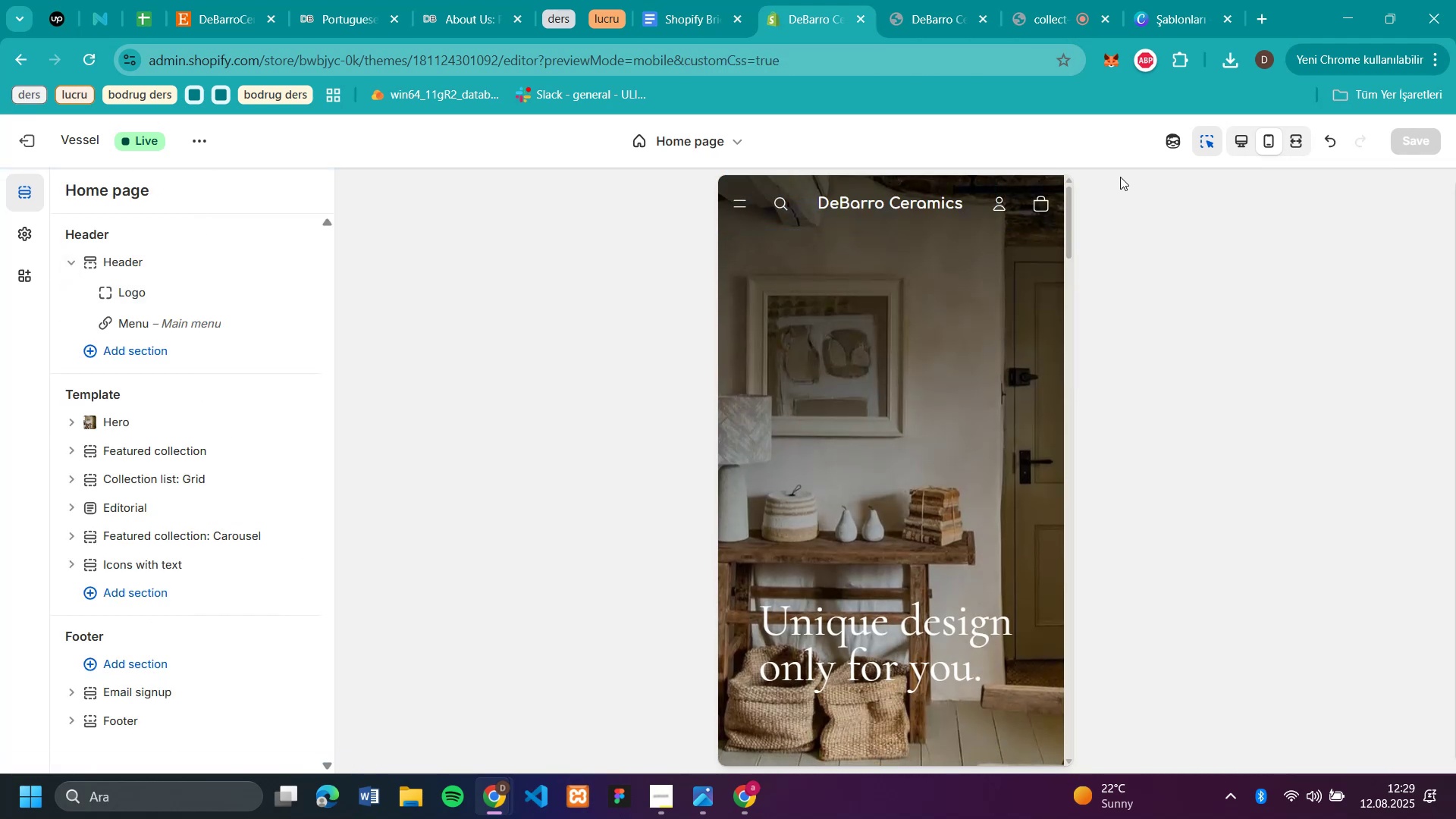 
left_click([1244, 146])
 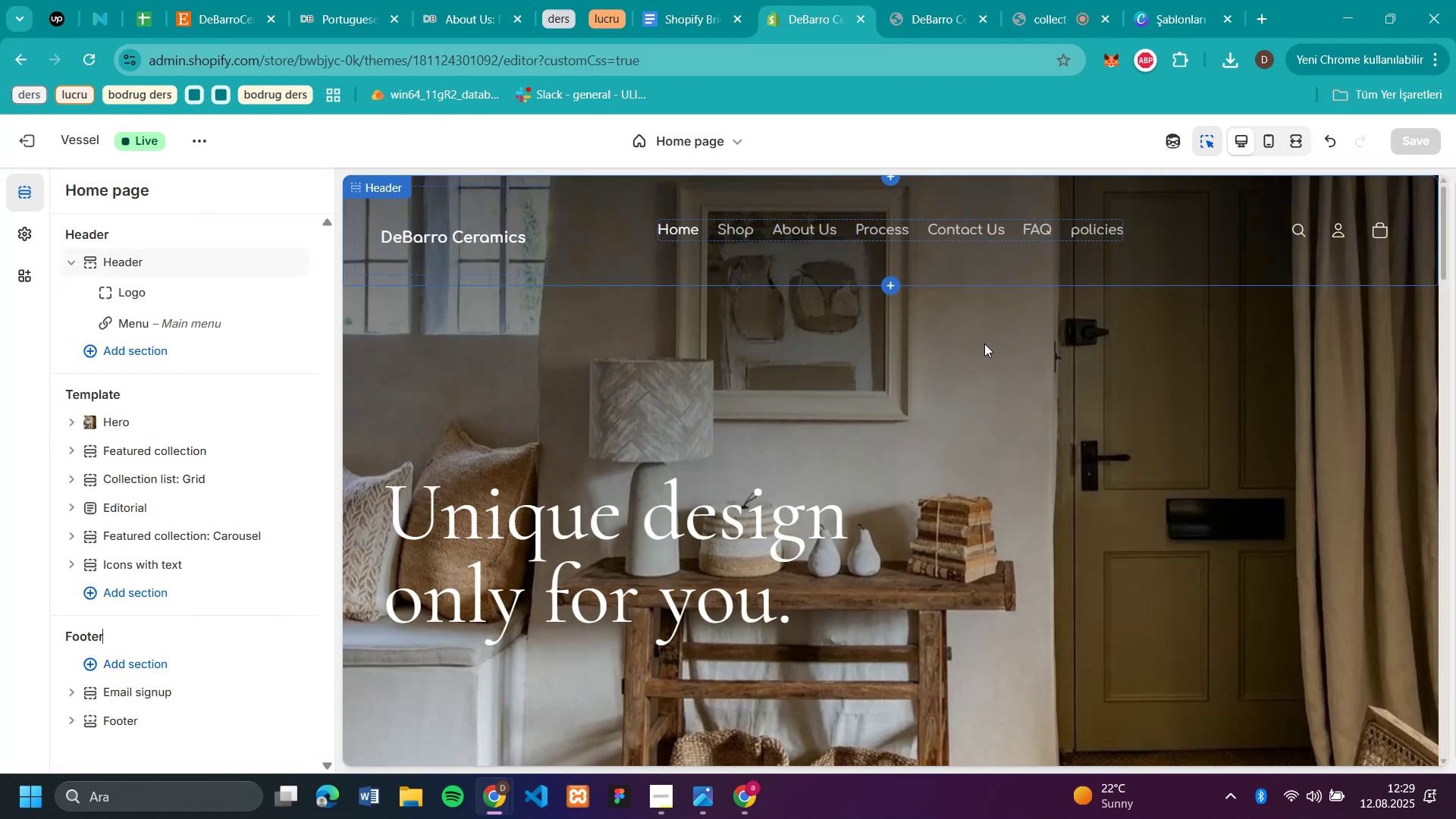 
scroll: coordinate [975, 365], scroll_direction: down, amount: 5.0
 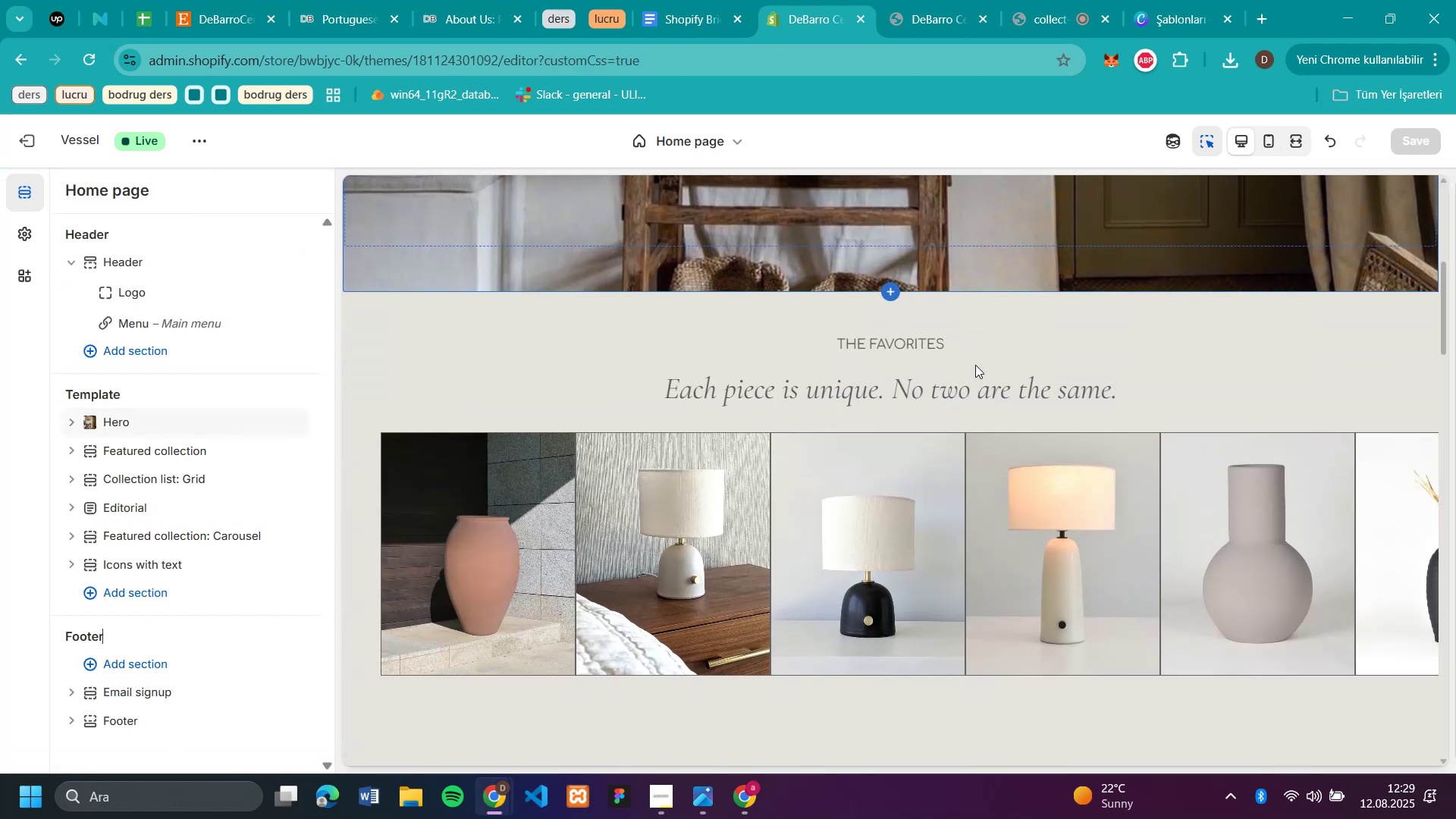 
scroll: coordinate [975, 365], scroll_direction: up, amount: 8.0
 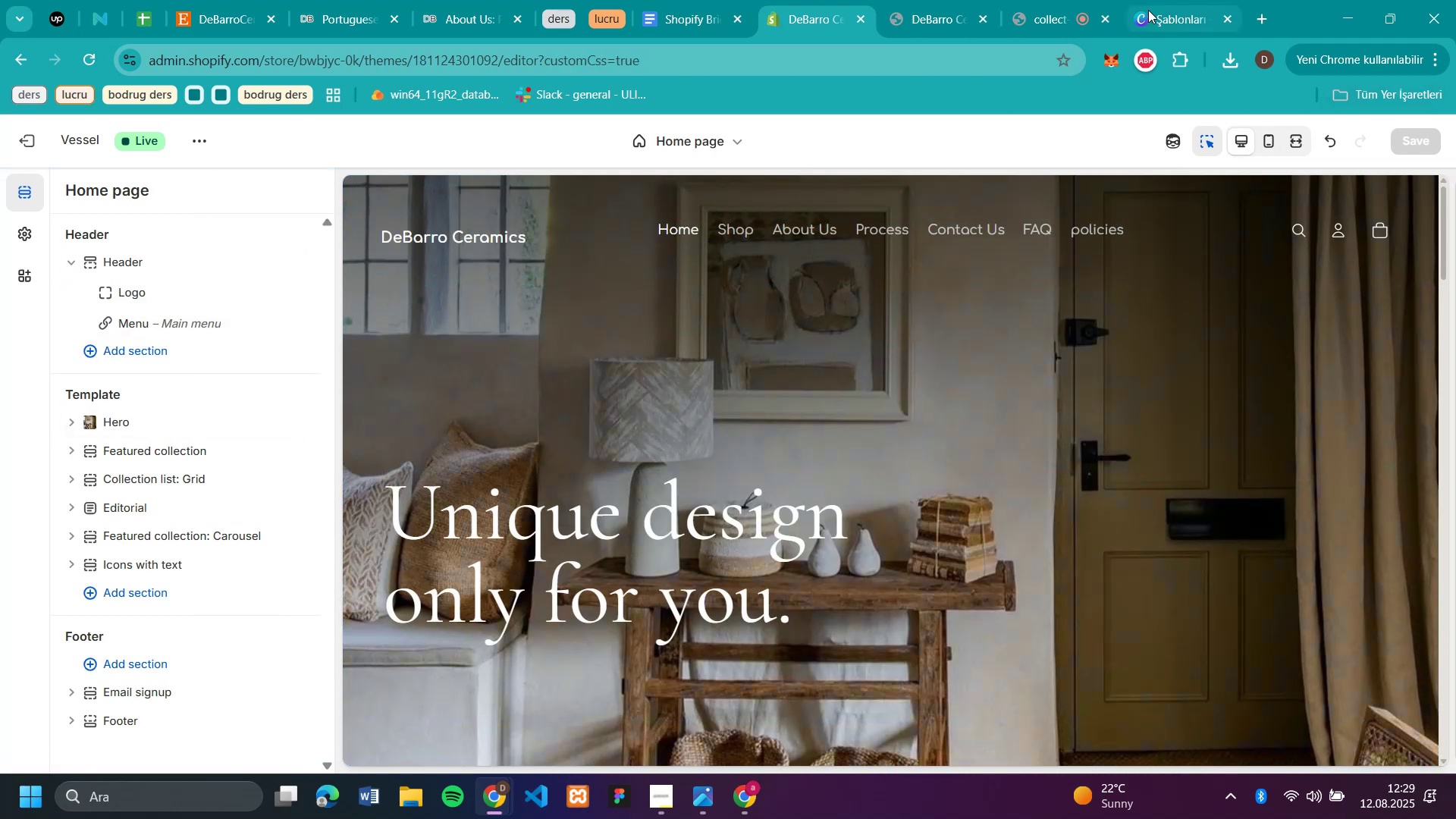 
left_click([1055, 17])
 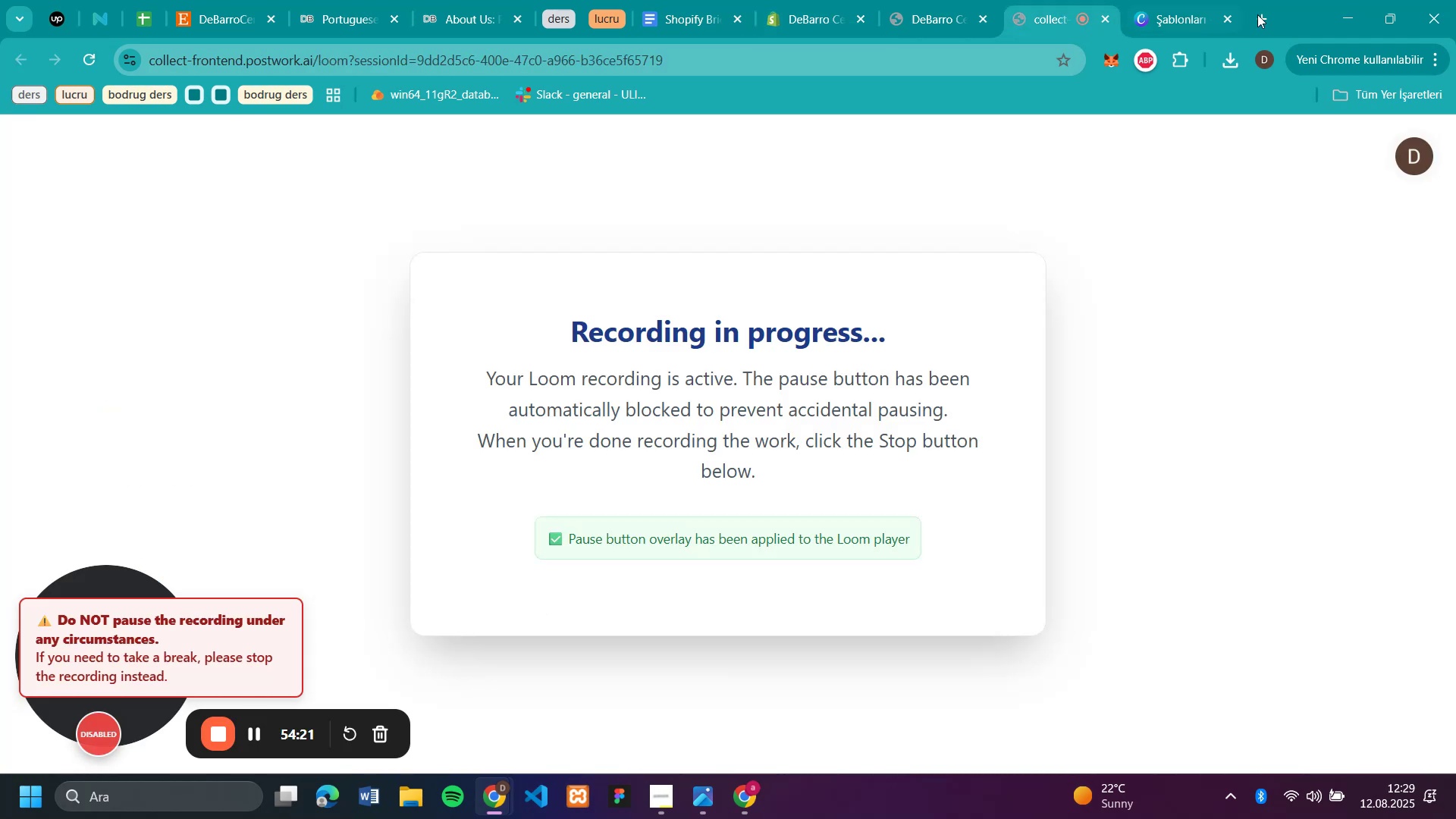 
left_click([1163, 9])
 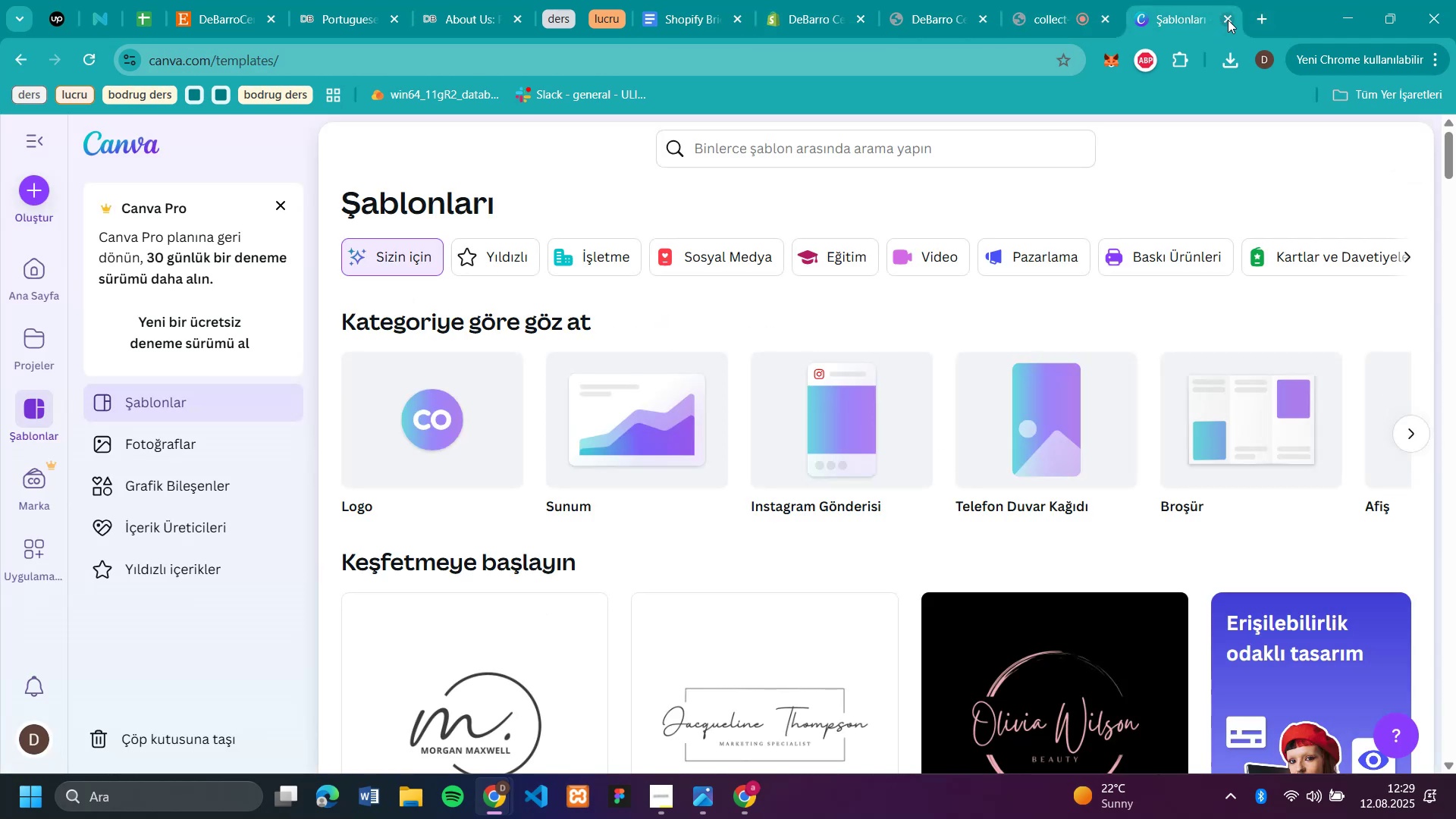 
left_click([1228, 20])
 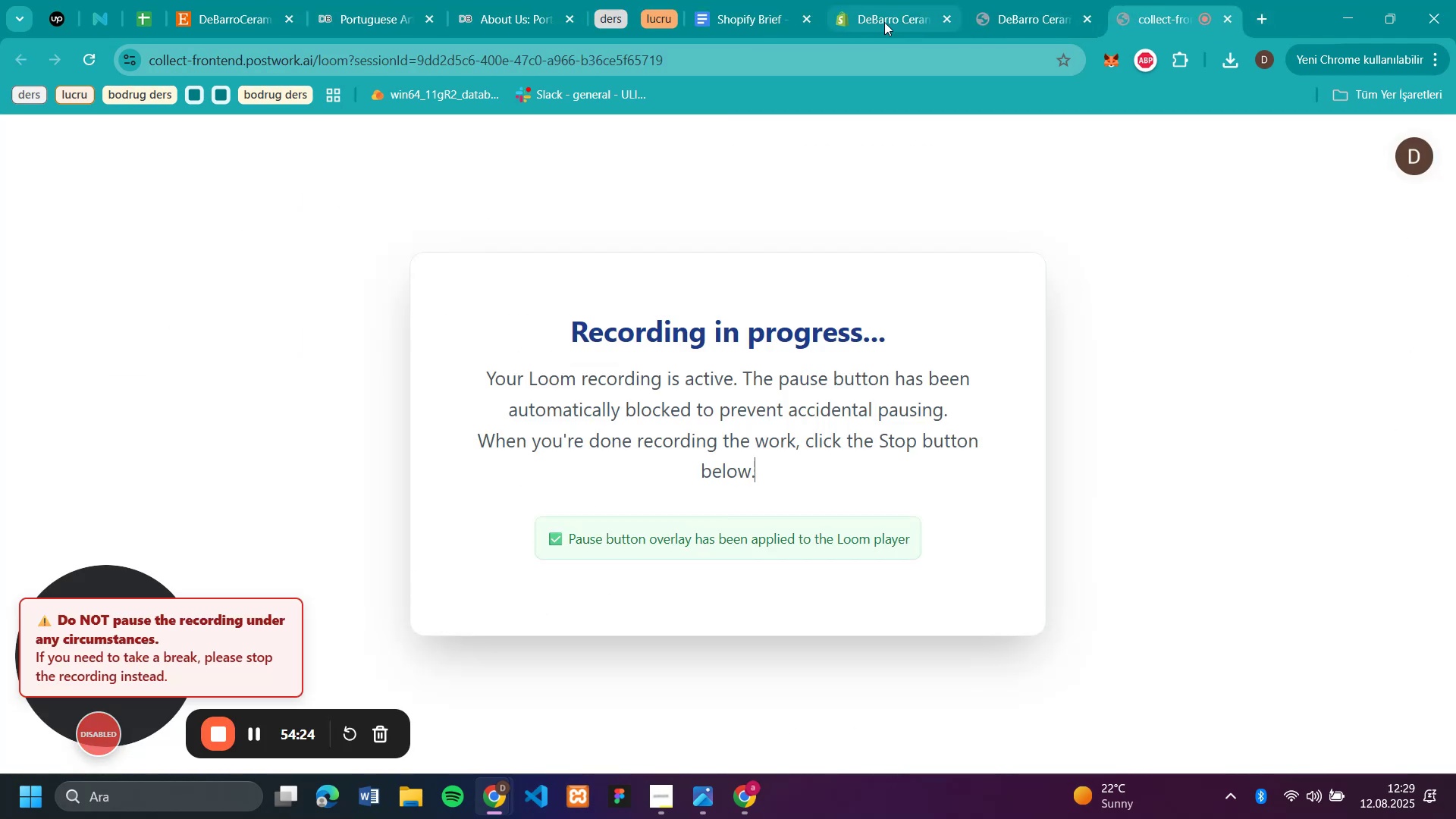 
left_click([903, 19])
 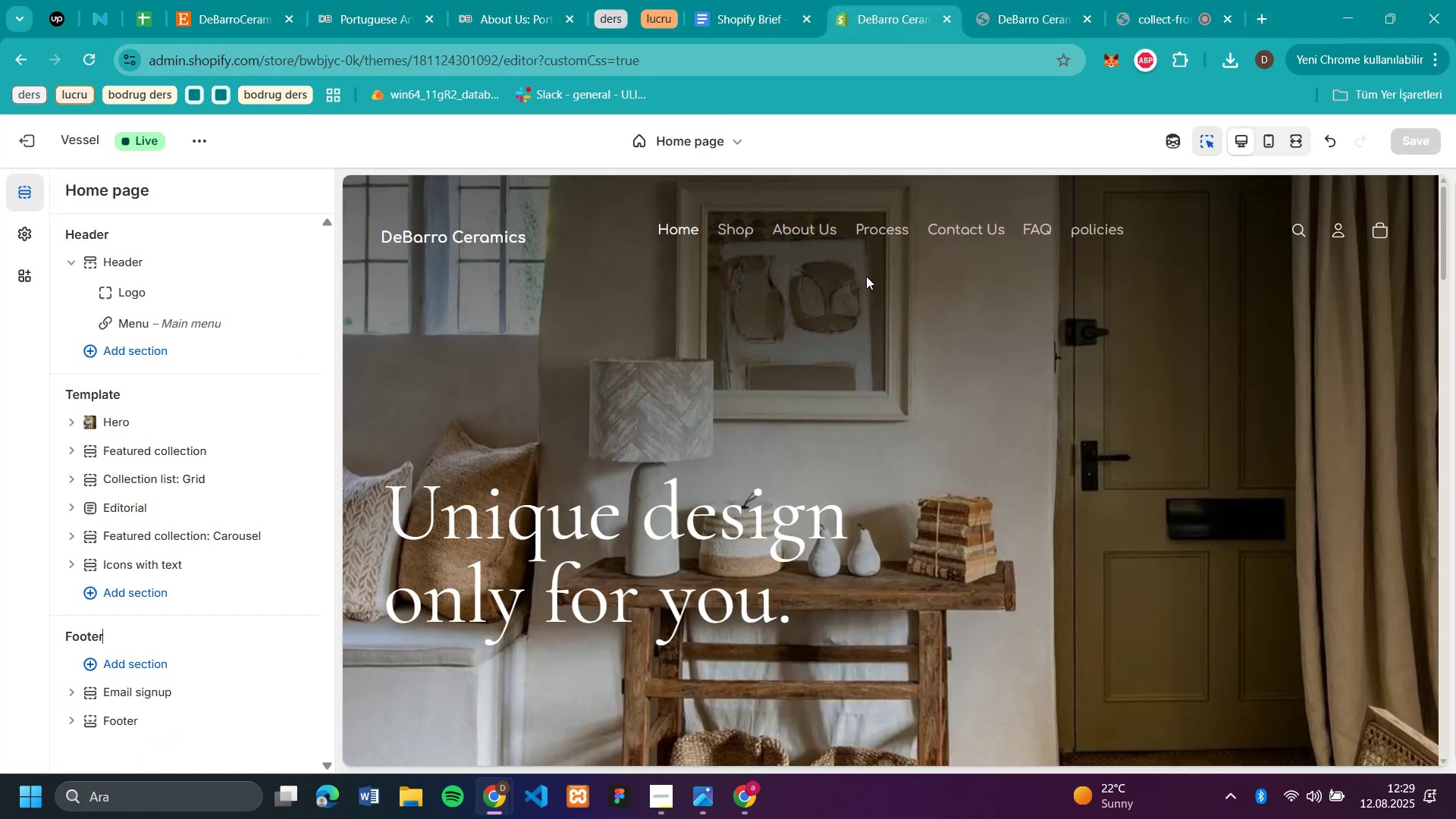 
scroll: coordinate [833, 364], scroll_direction: down, amount: 29.0
 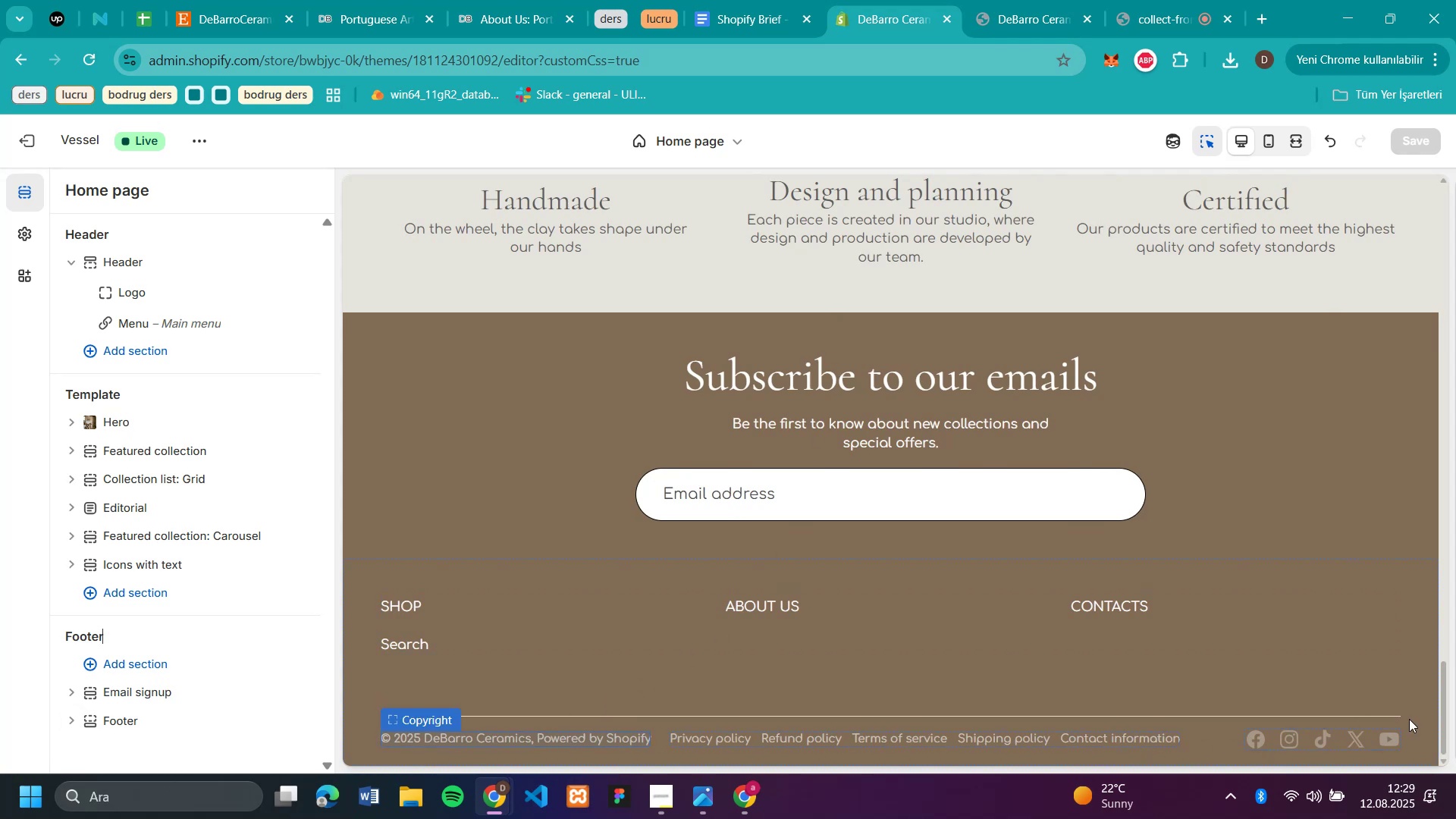 
scroll: coordinate [1232, 494], scroll_direction: up, amount: 4.0
 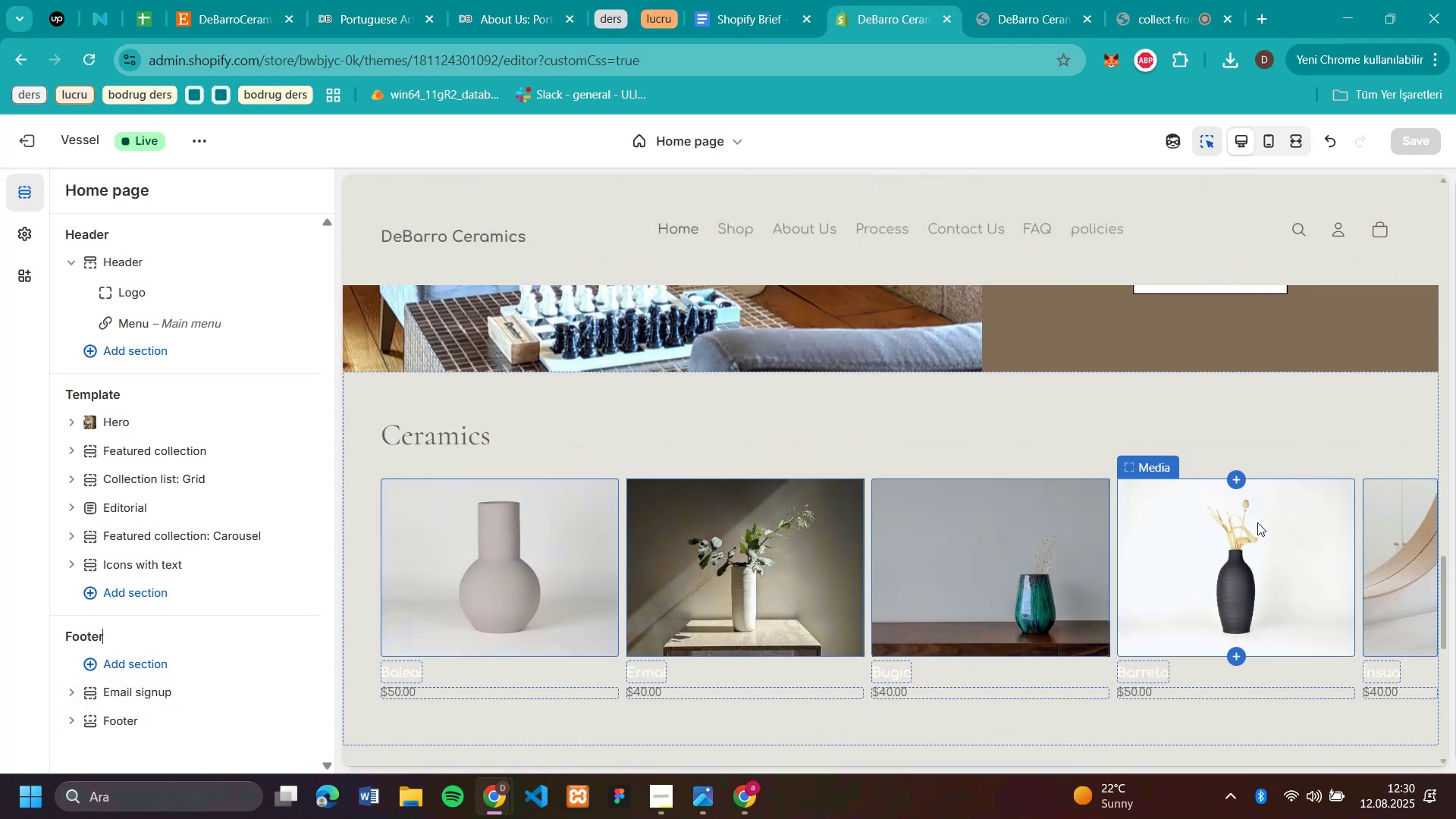 
wait(10.3)
 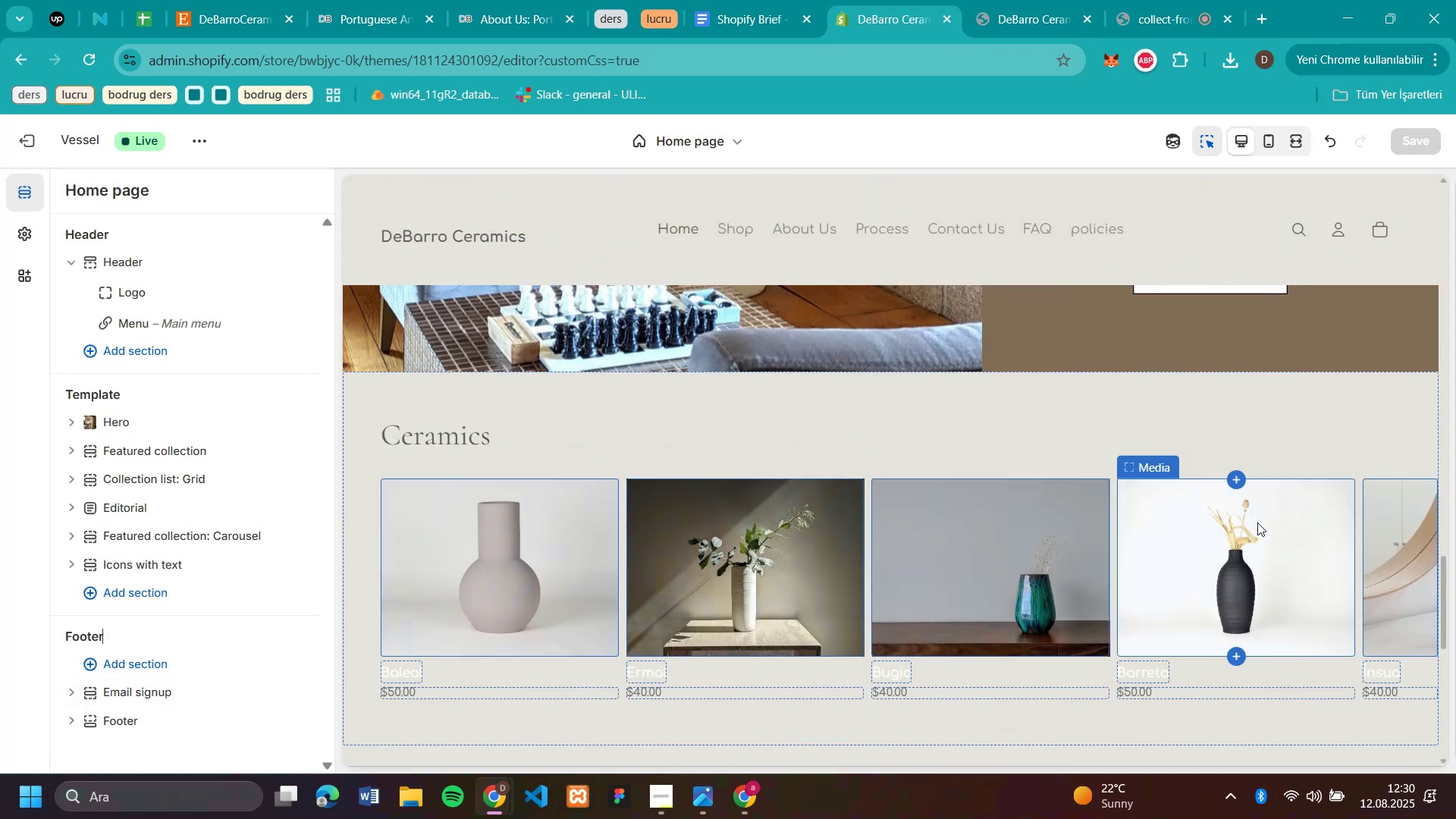 
scroll: coordinate [1267, 529], scroll_direction: up, amount: 11.0
 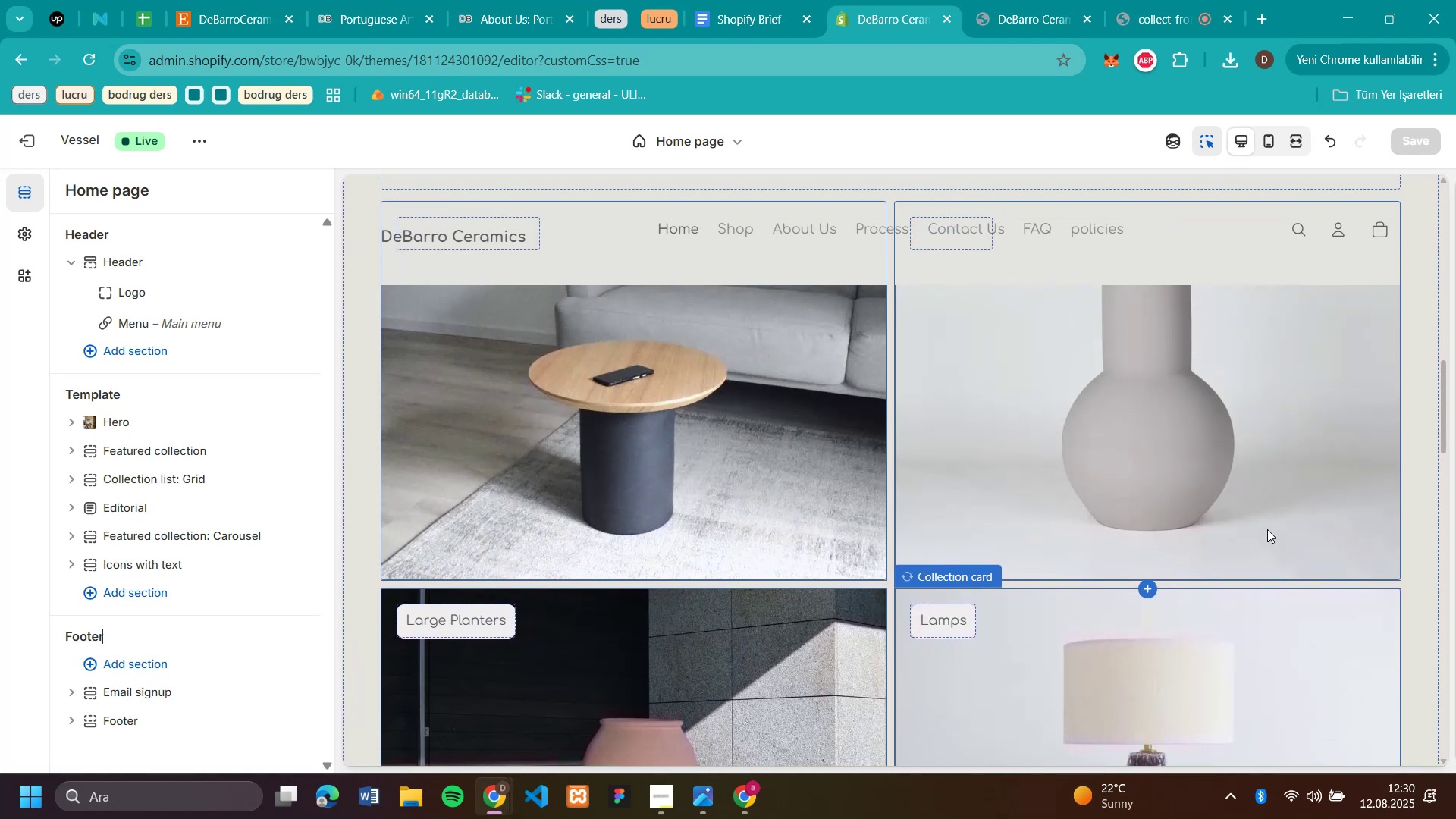 
scroll: coordinate [1269, 529], scroll_direction: up, amount: 5.0
 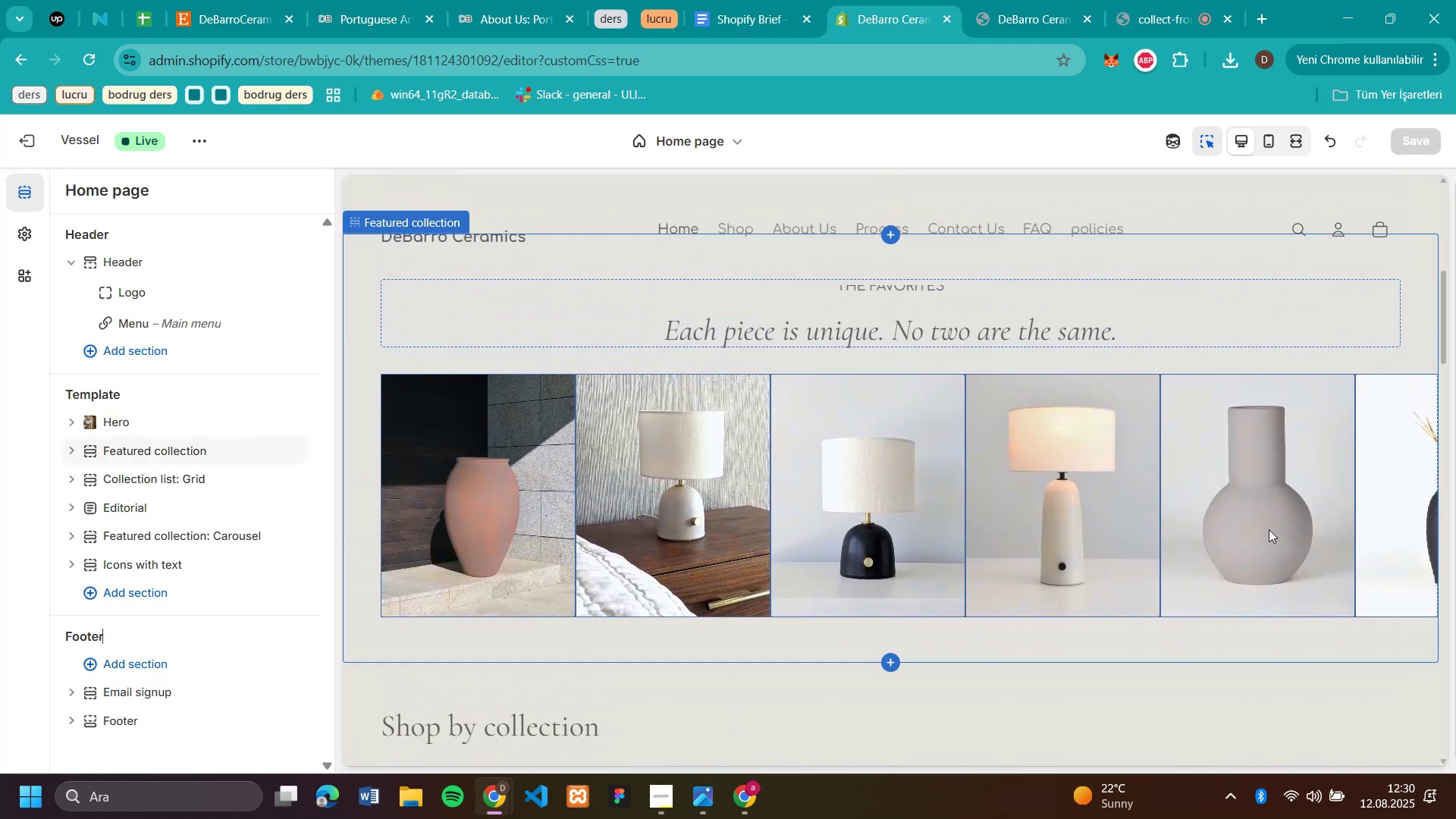 
scroll: coordinate [1269, 498], scroll_direction: down, amount: 13.0
 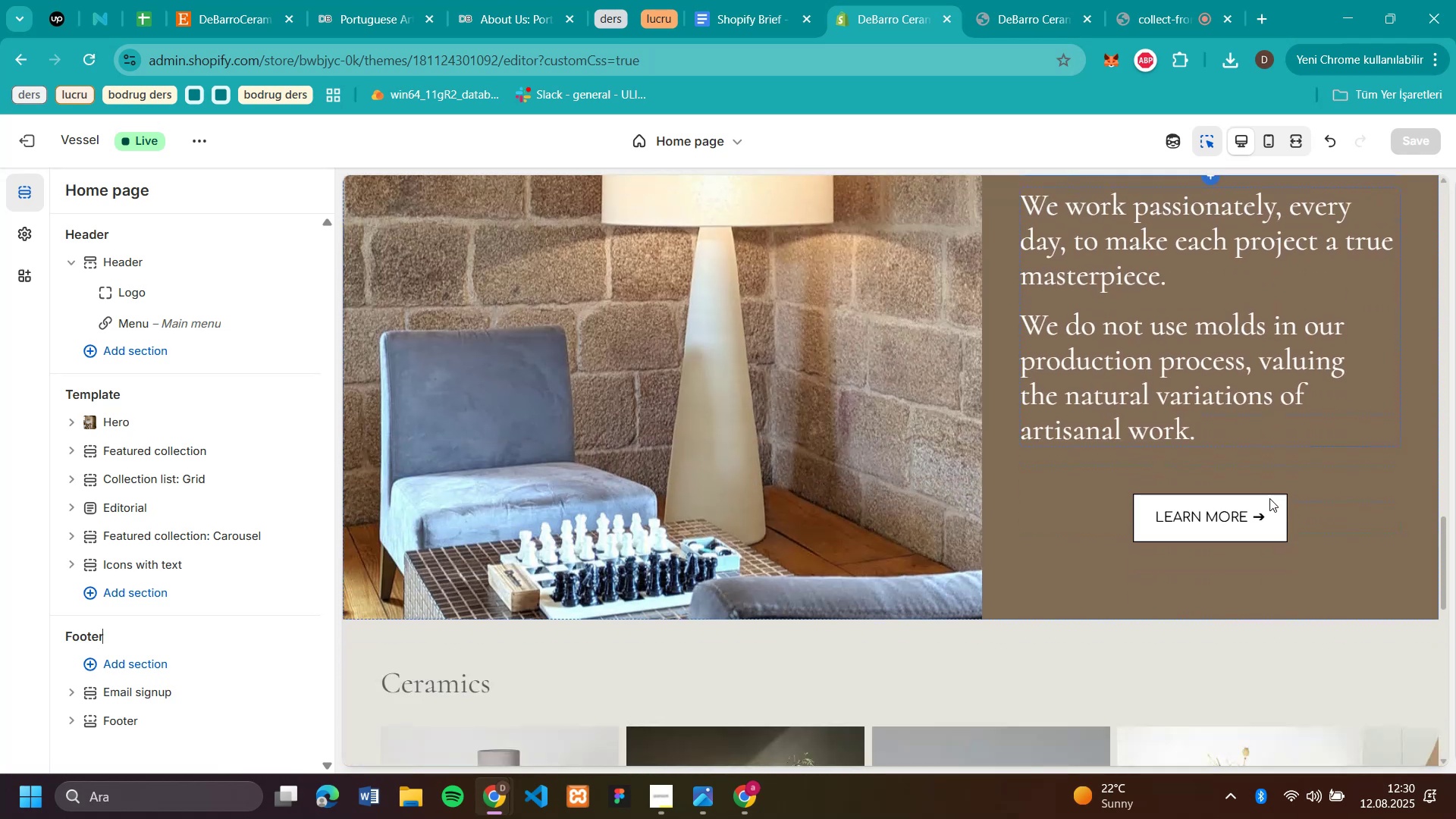 
scroll: coordinate [1254, 428], scroll_direction: up, amount: 31.0
 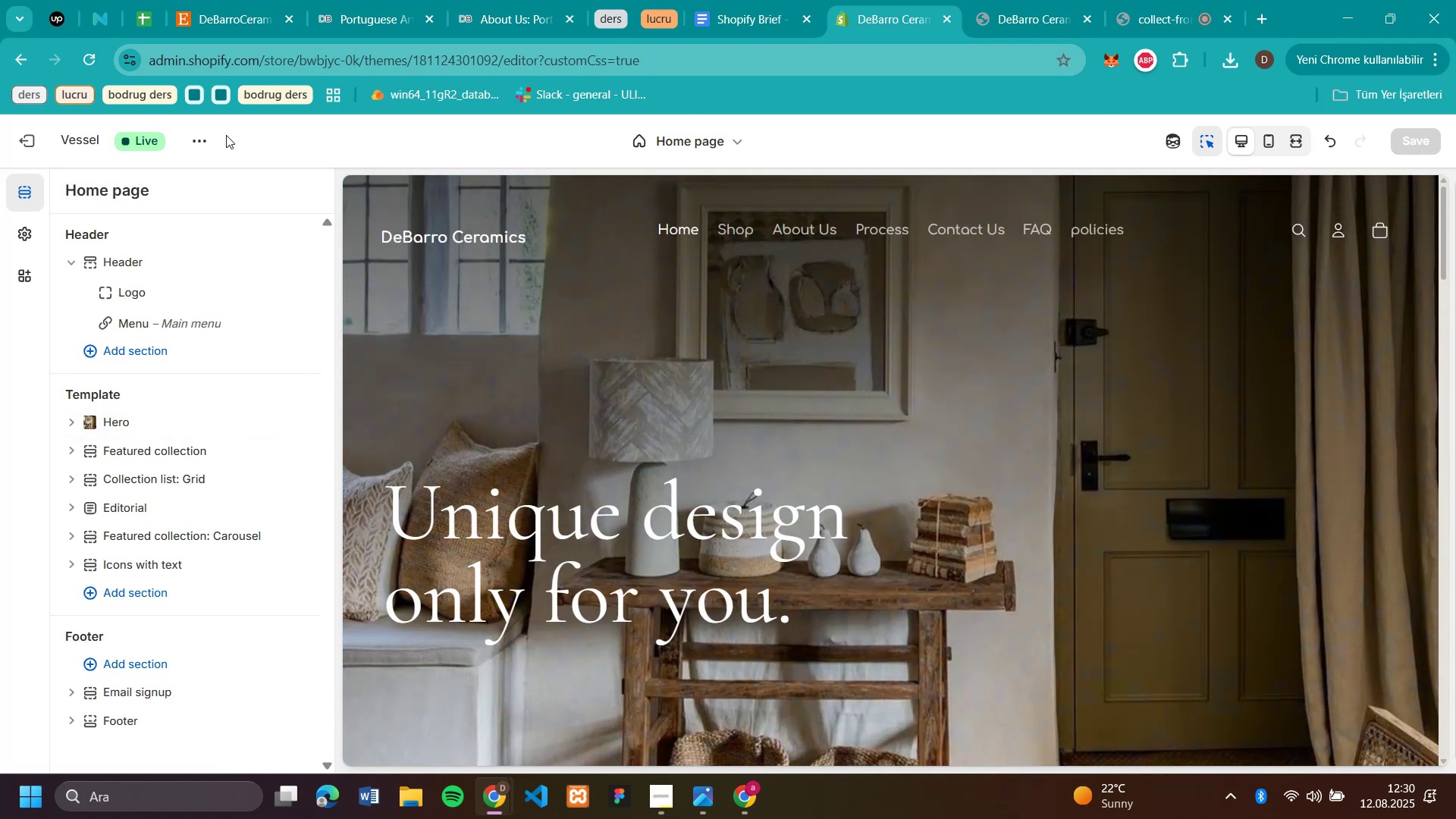 
mouse_move([32, 155])
 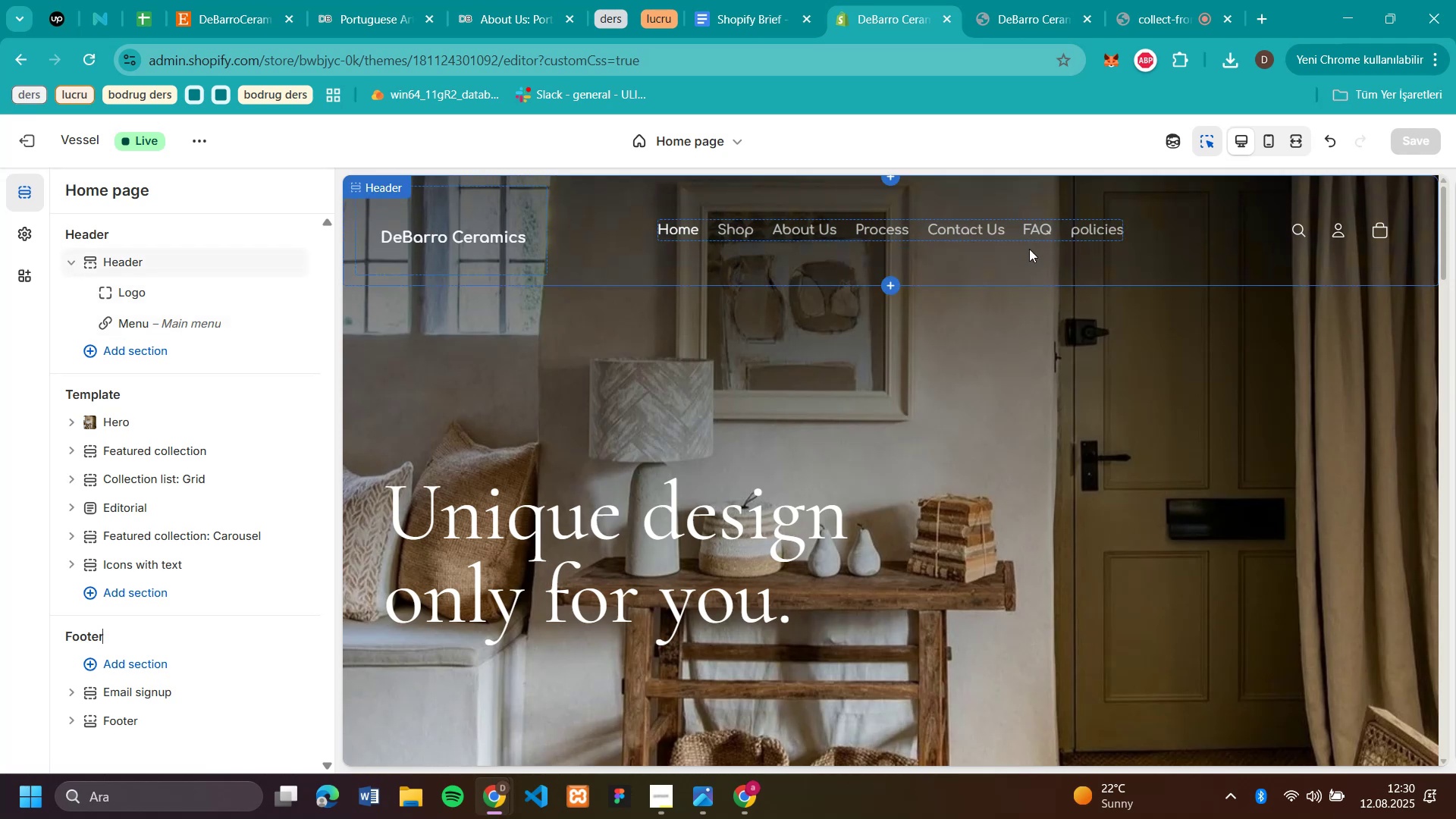 
left_click([1073, 234])
 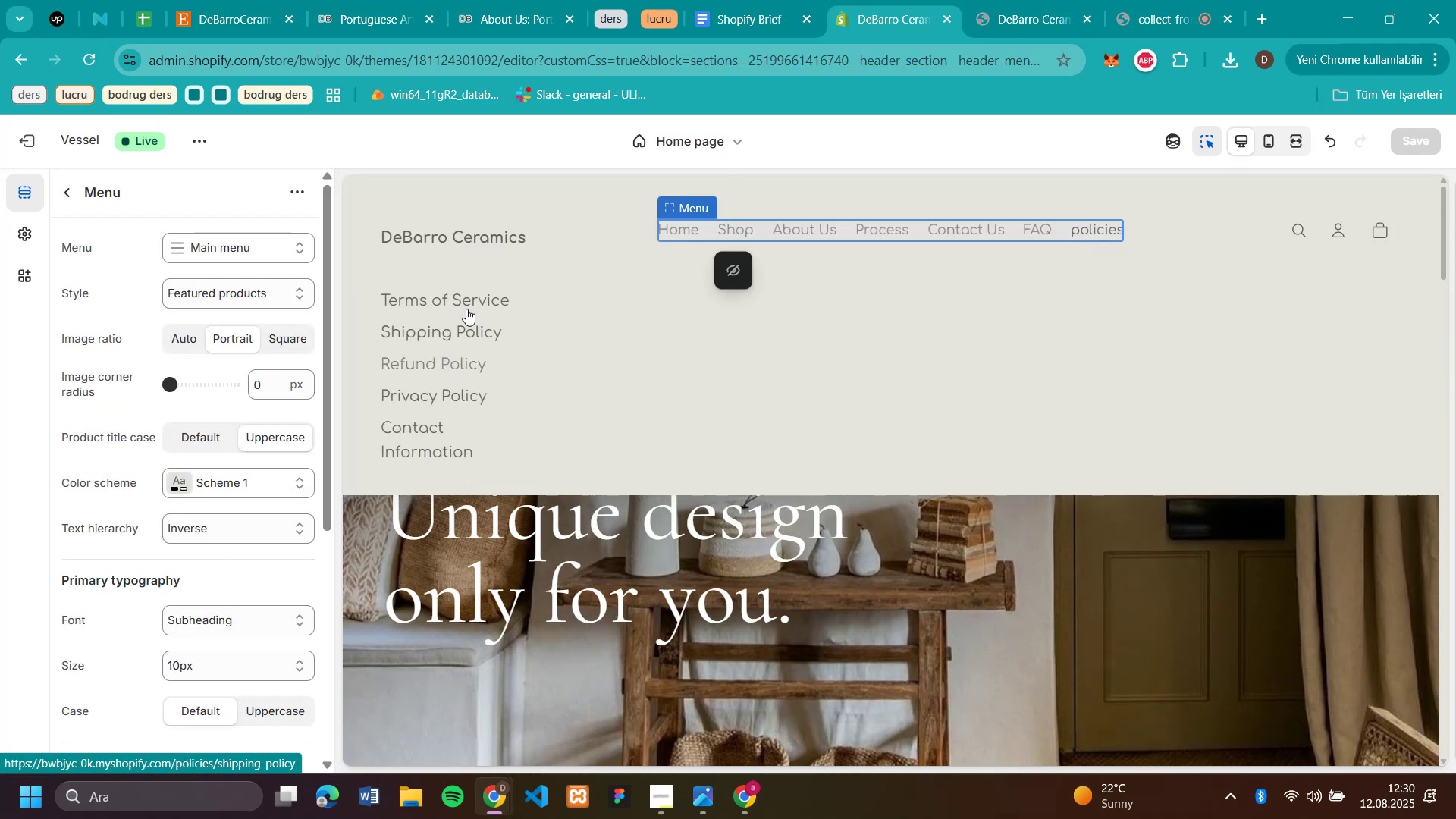 
left_click([437, 446])
 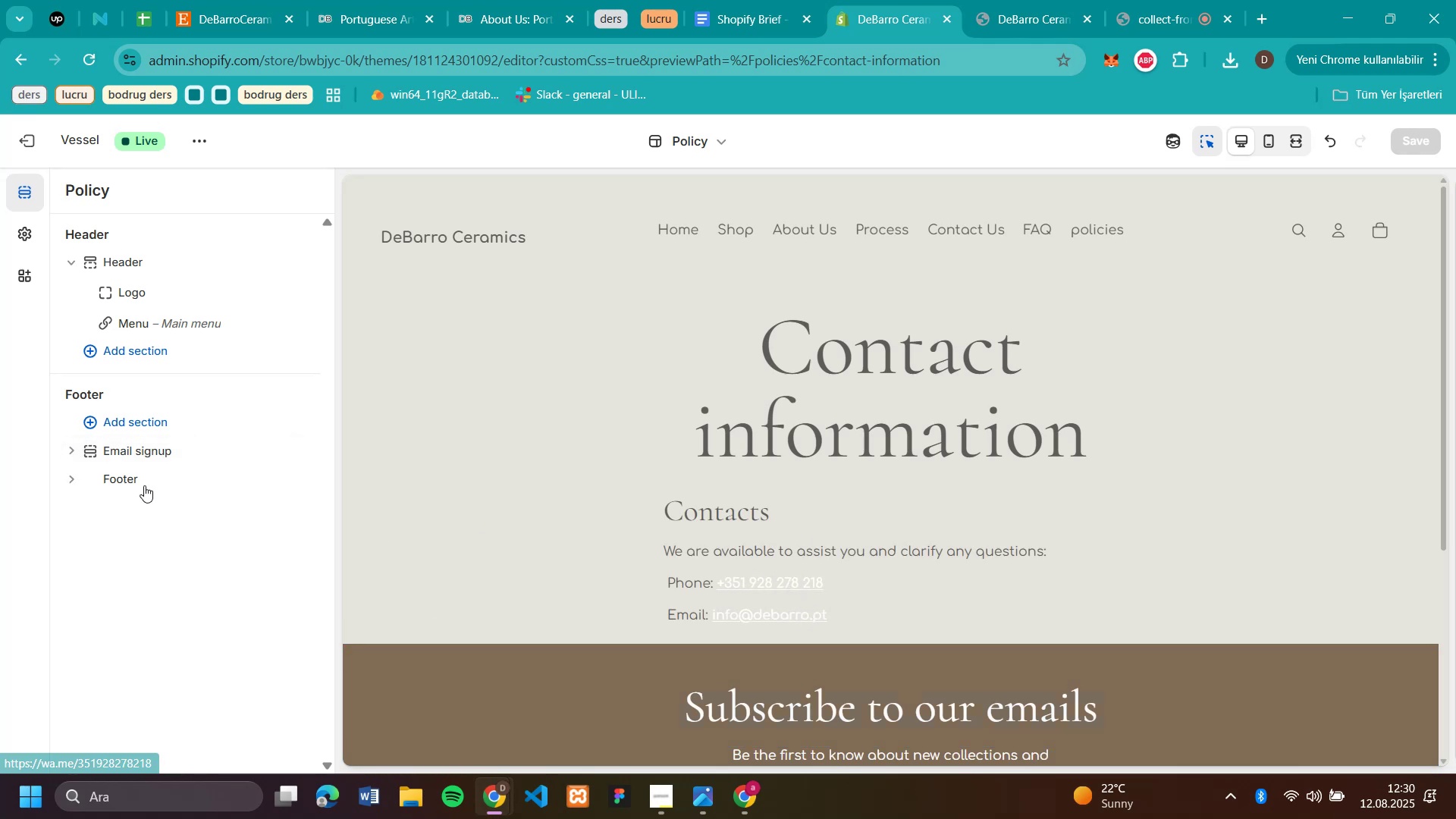 
wait(11.88)
 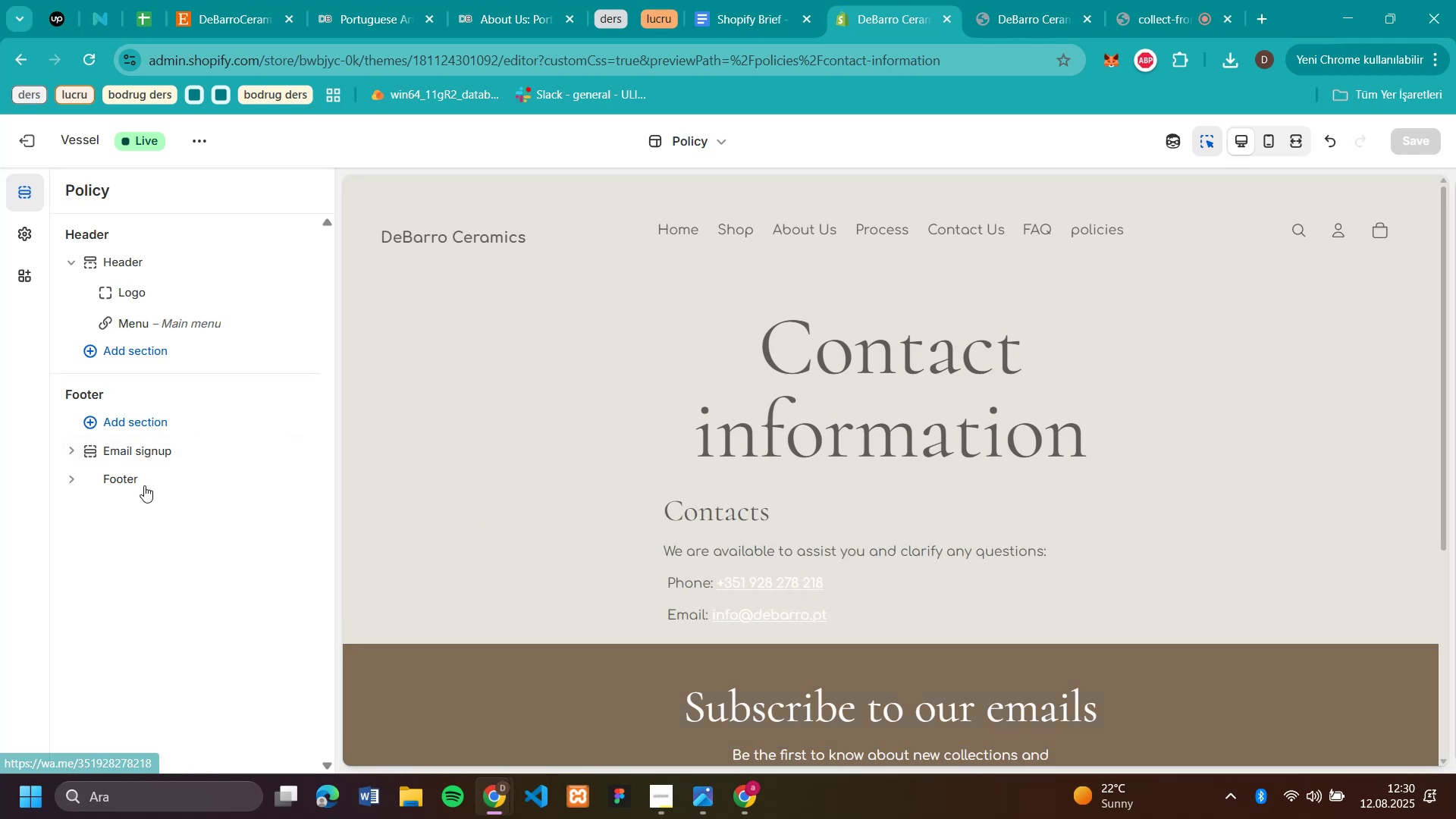 
left_click([776, 535])
 